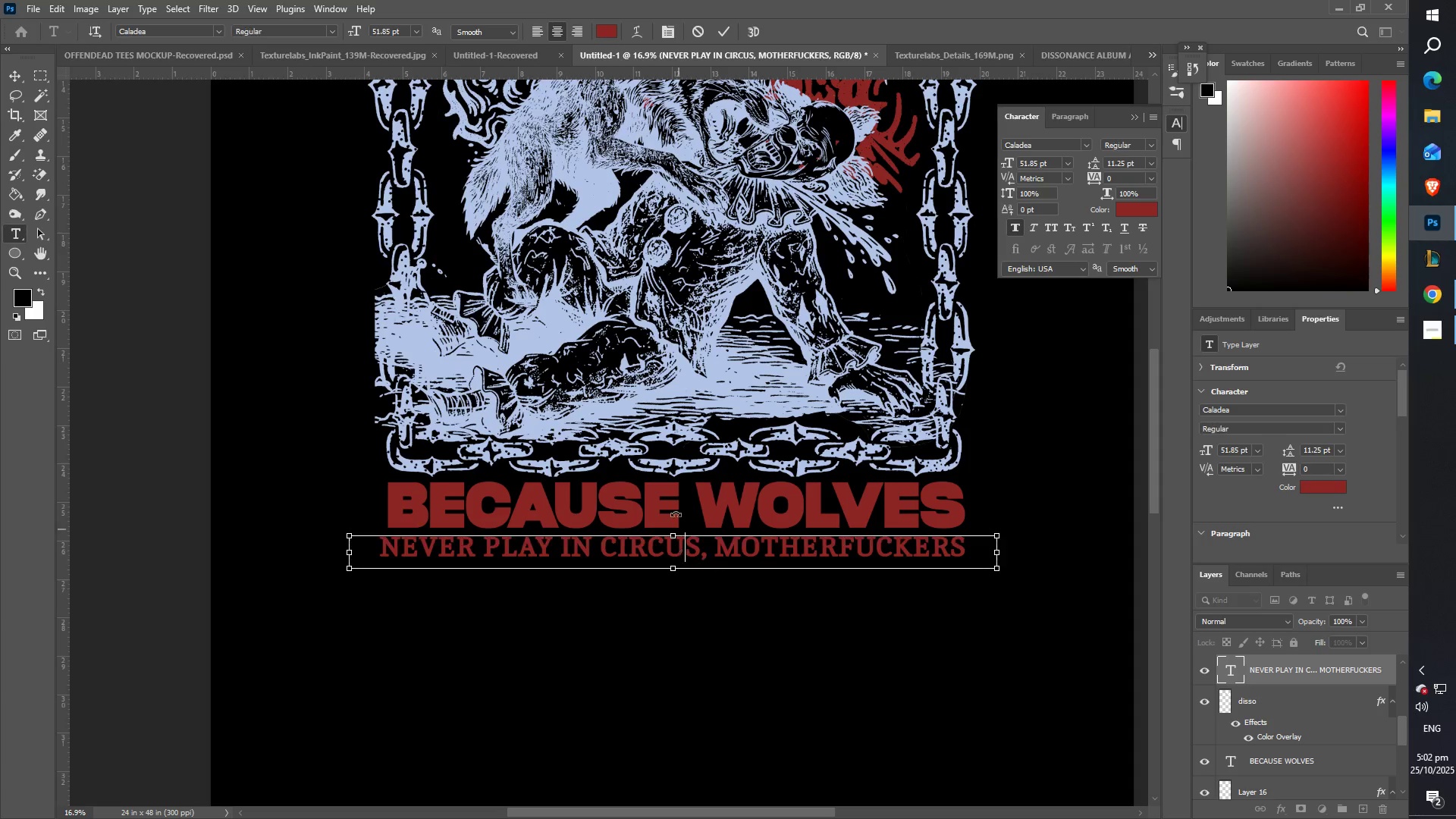 
key(Control+A)
 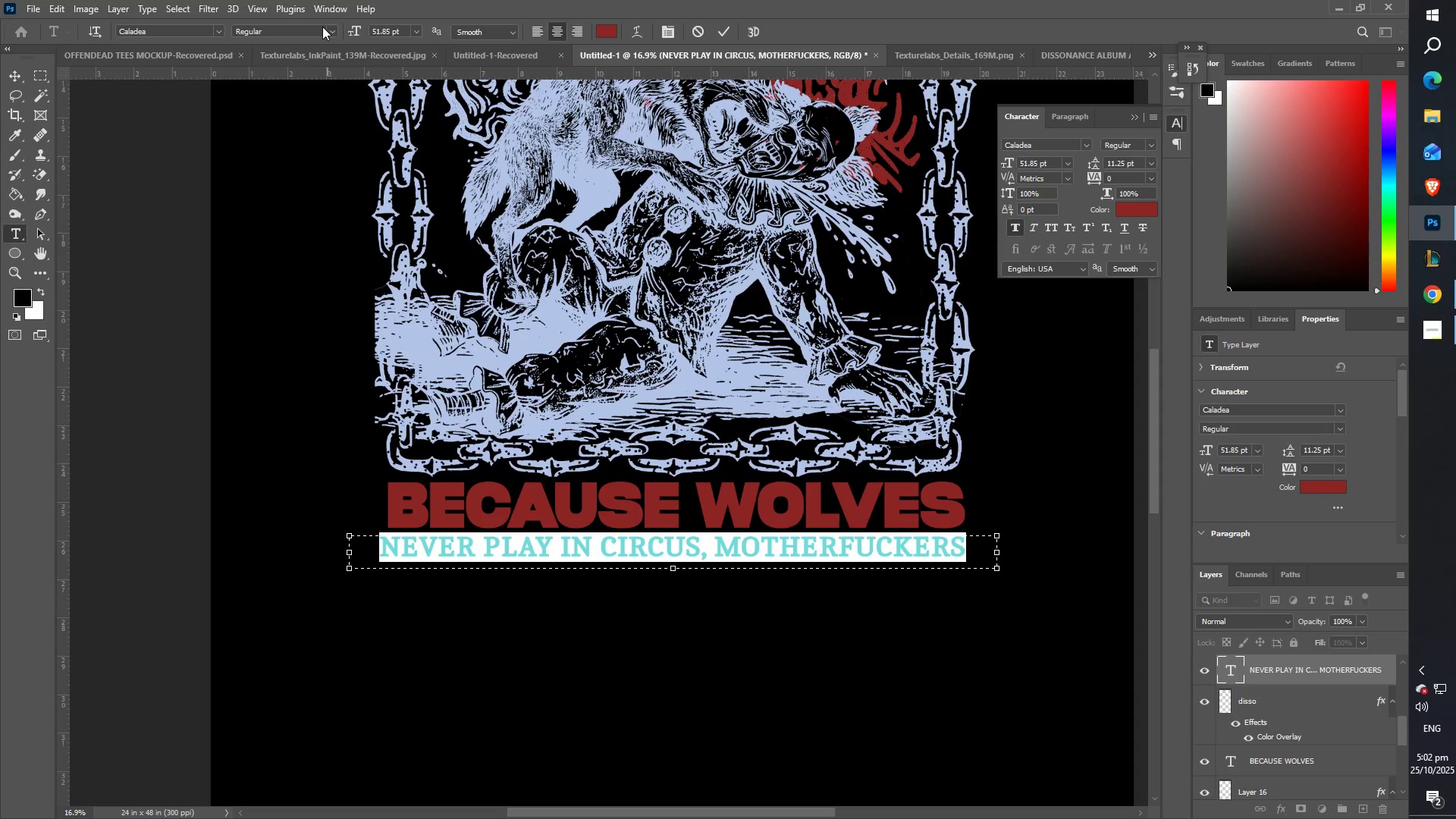 
left_click([325, 27])
 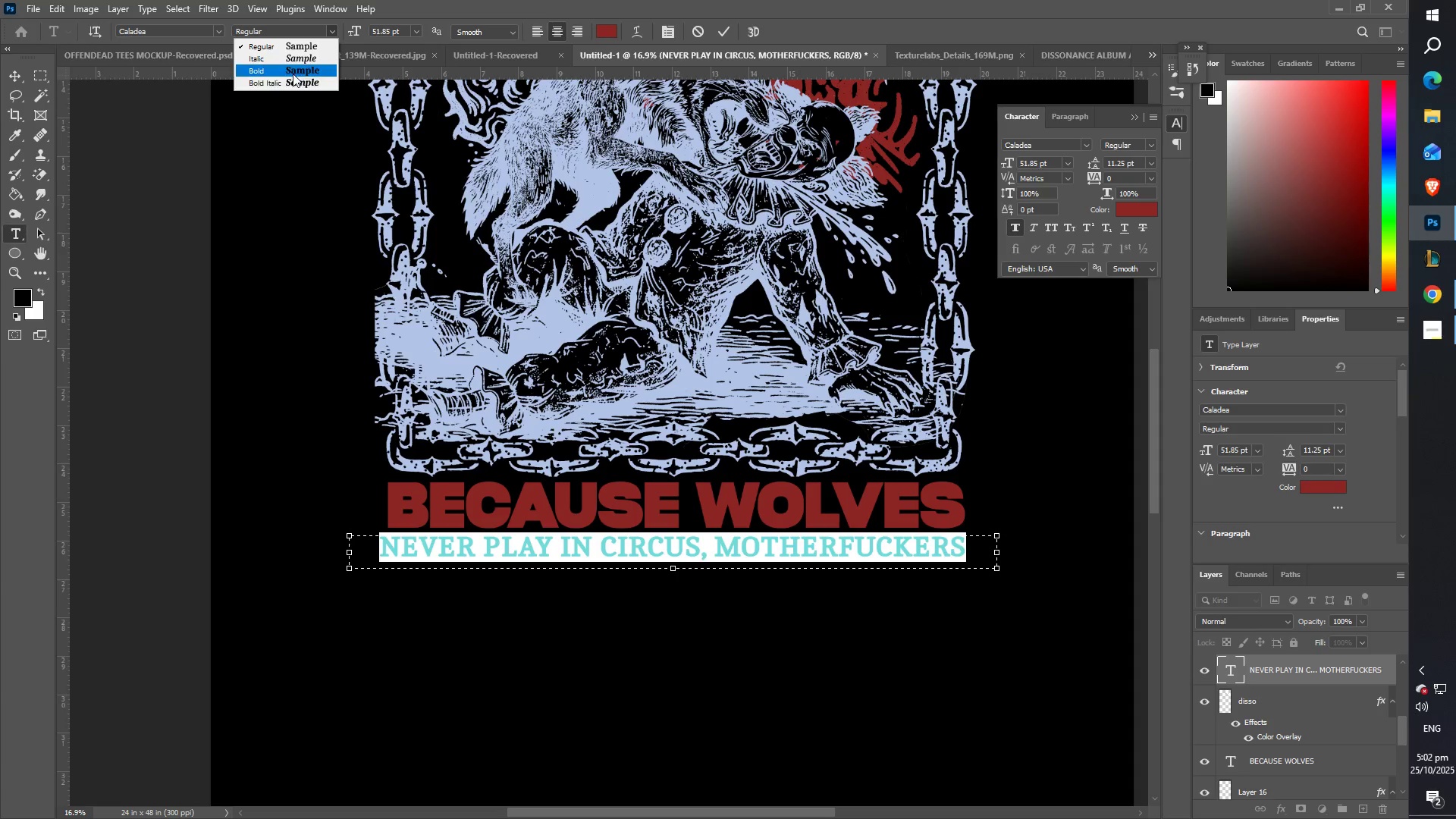 
left_click([290, 71])
 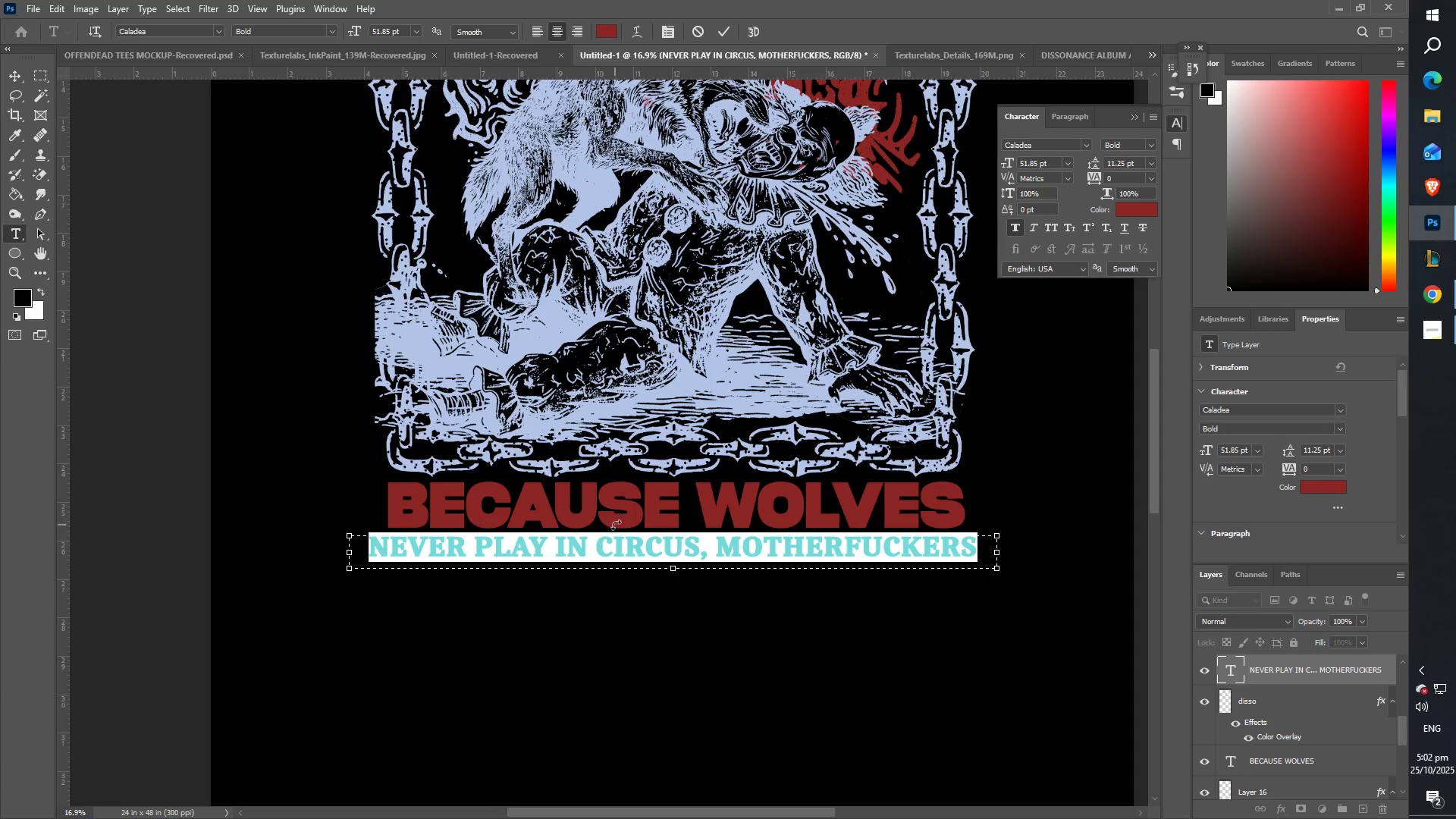 
left_click([626, 542])
 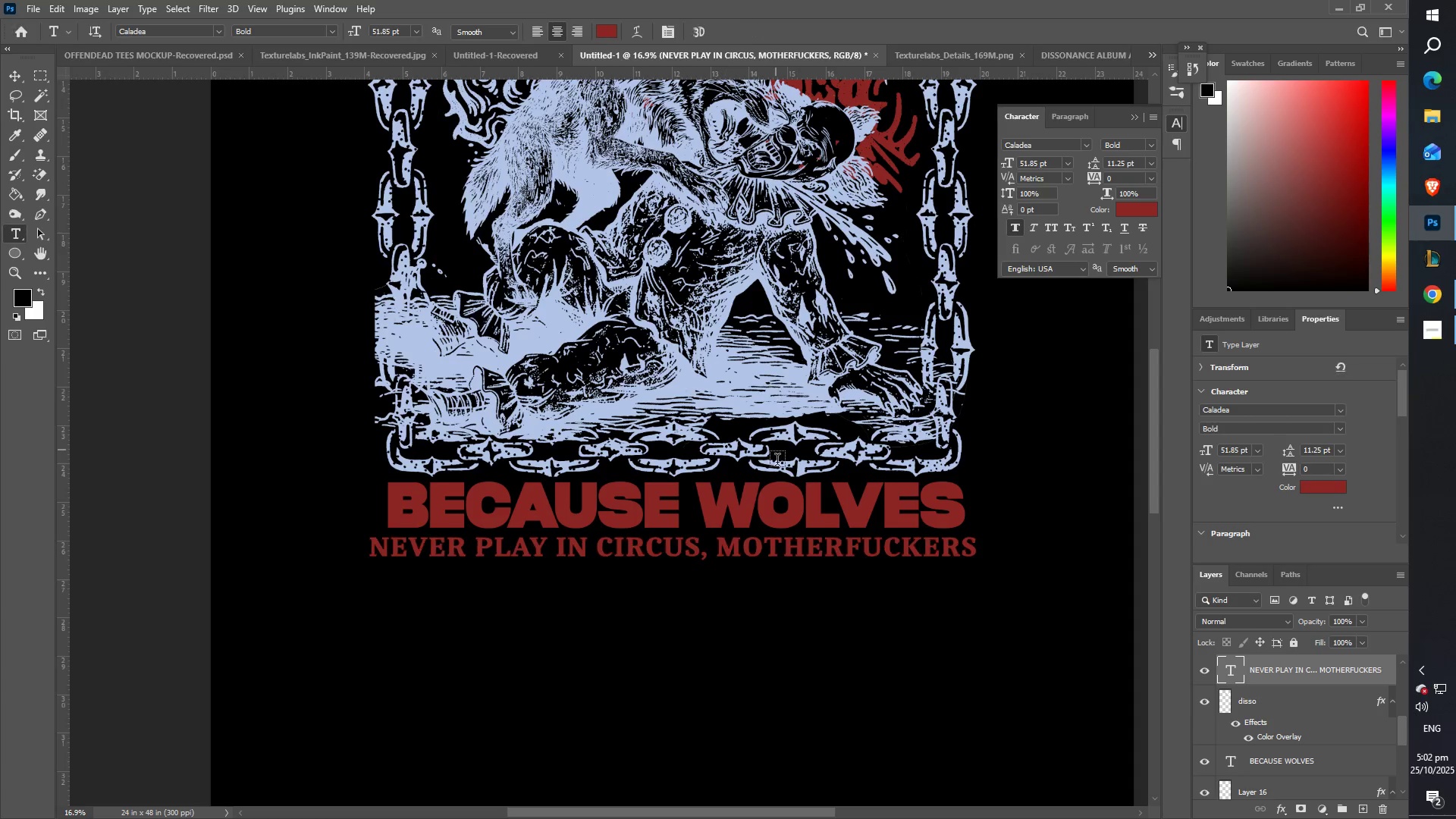 
type(zz)
 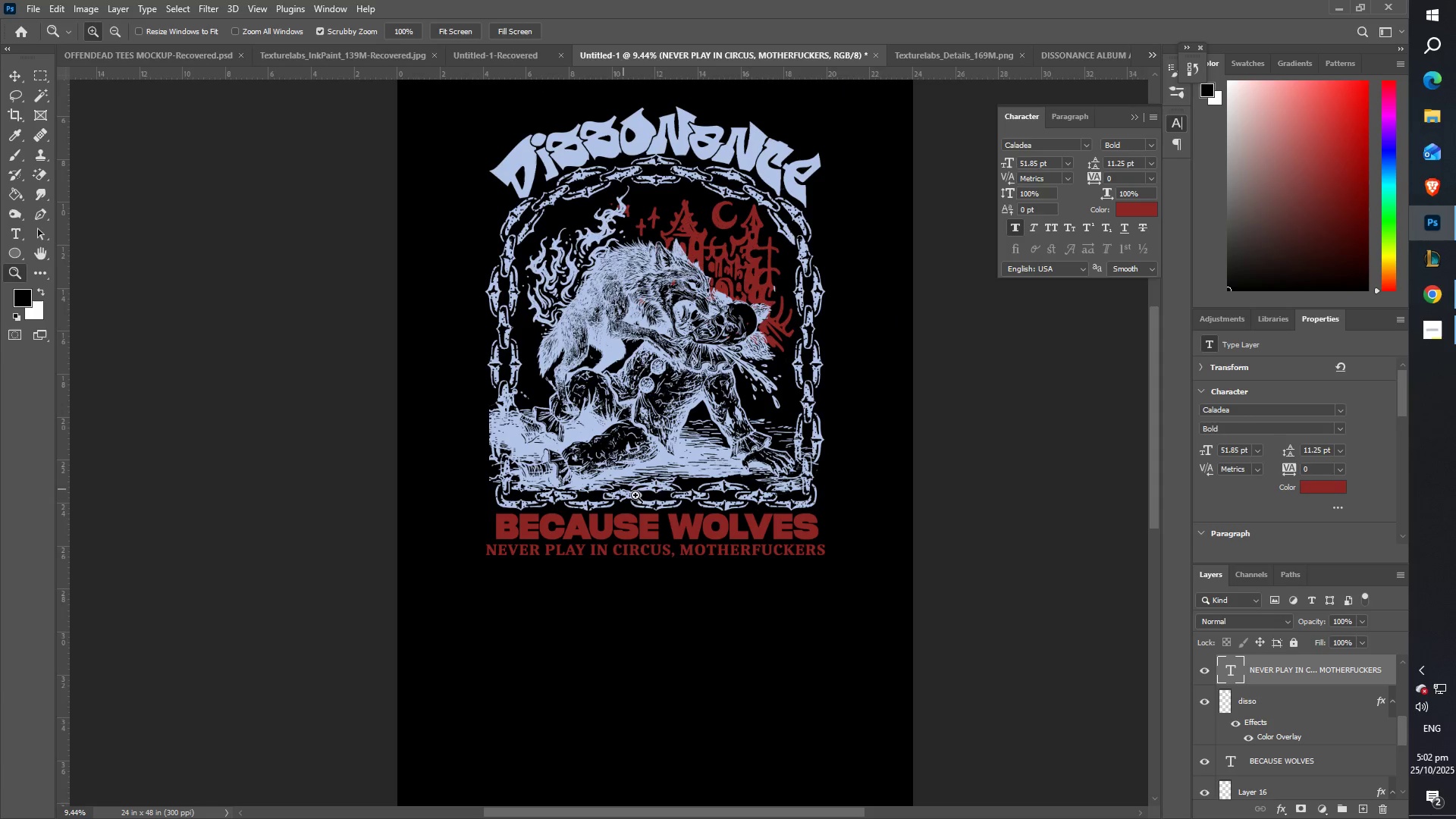 
scroll: coordinate [690, 510], scroll_direction: up, amount: 6.0
 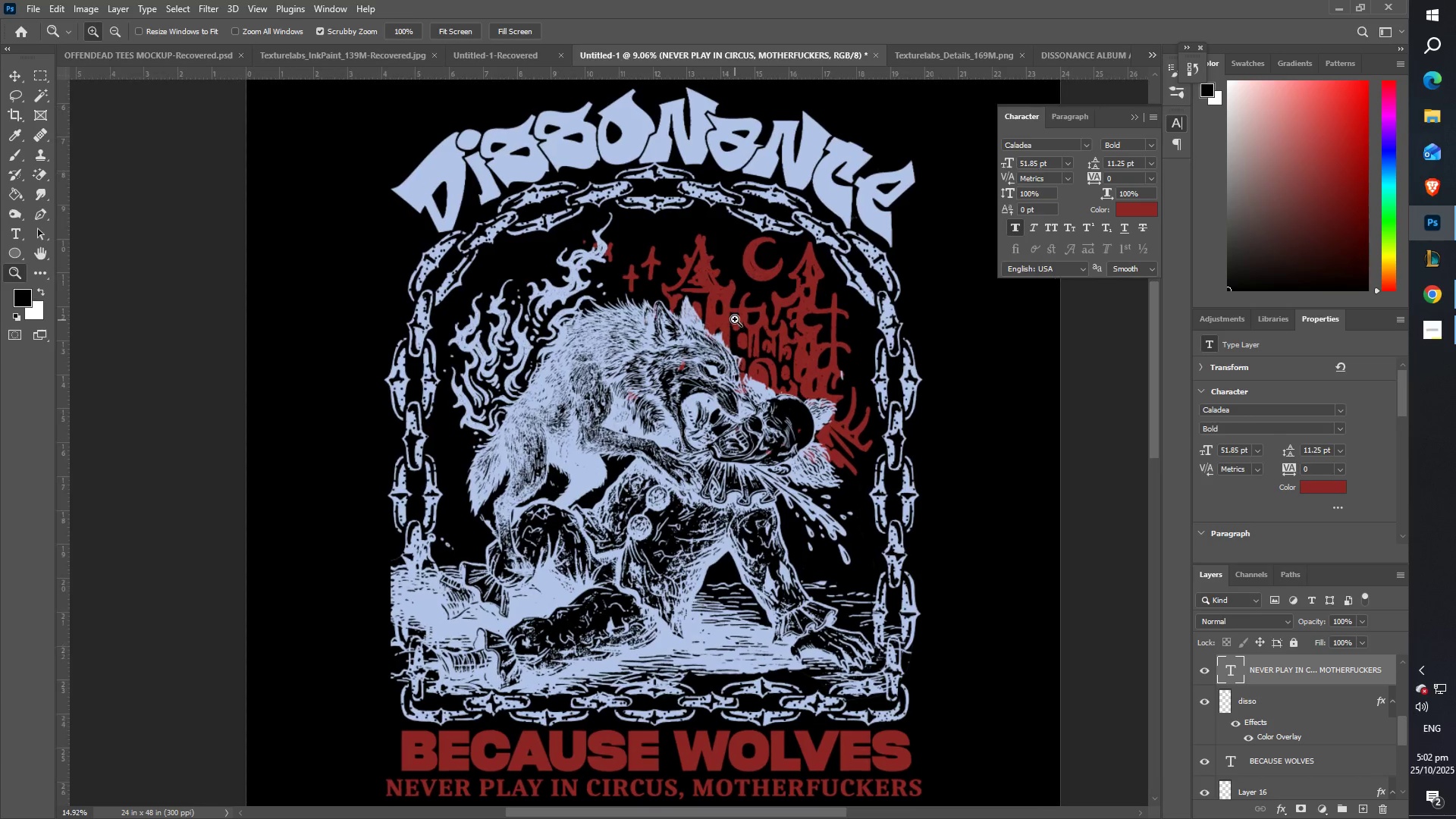 
wait(8.92)
 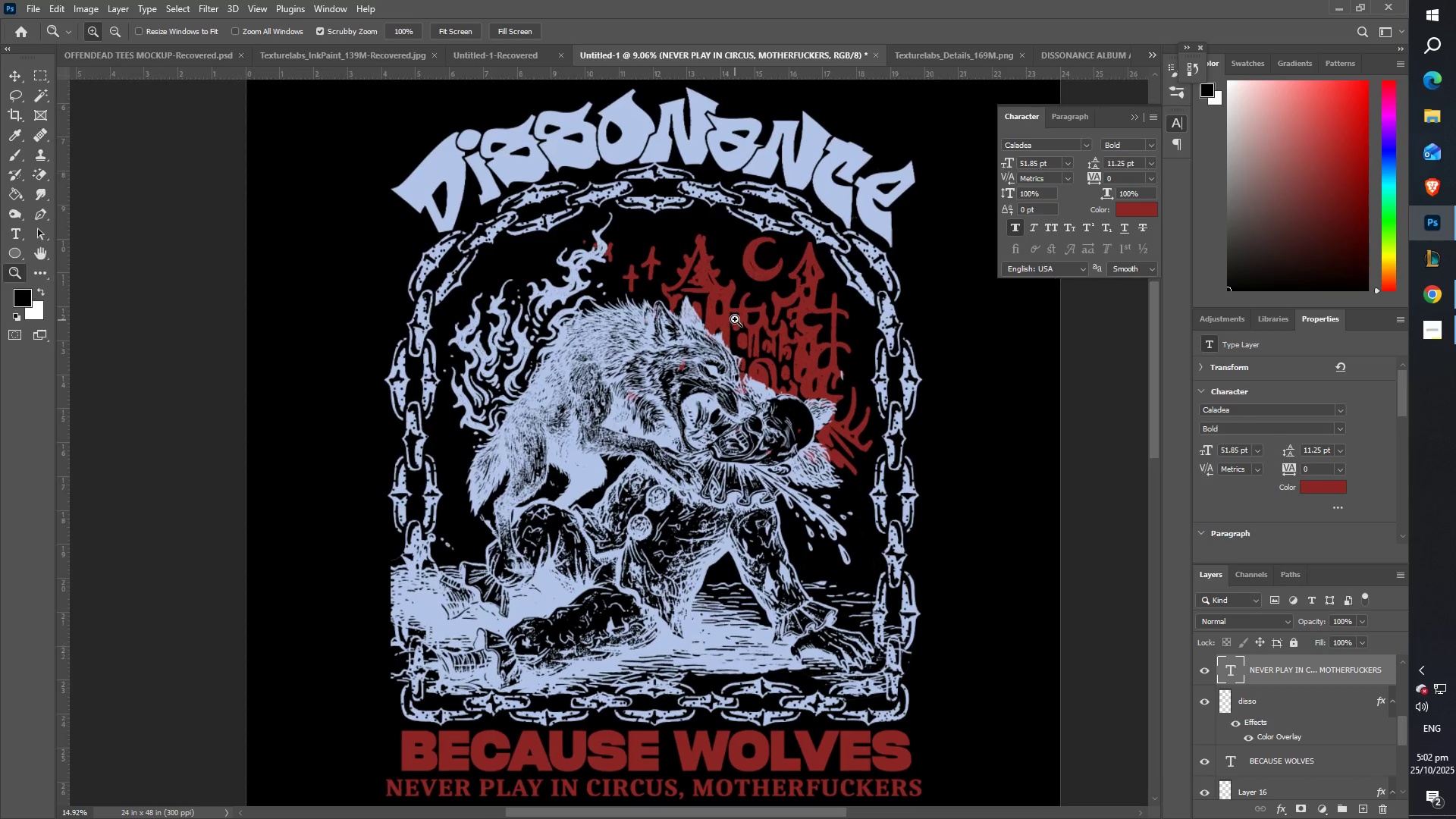 
left_click([6, 74])
 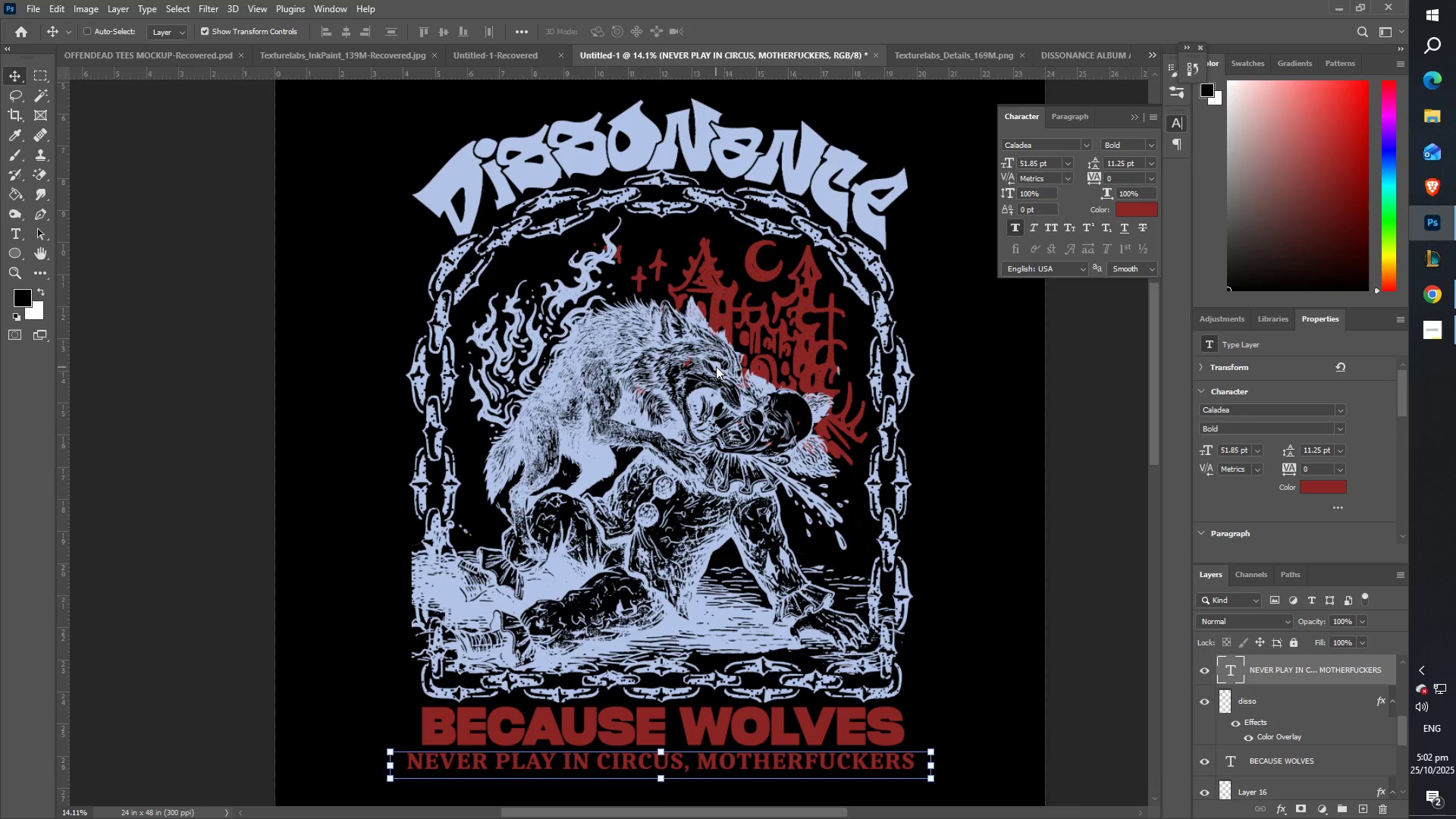 
left_click([730, 373])
 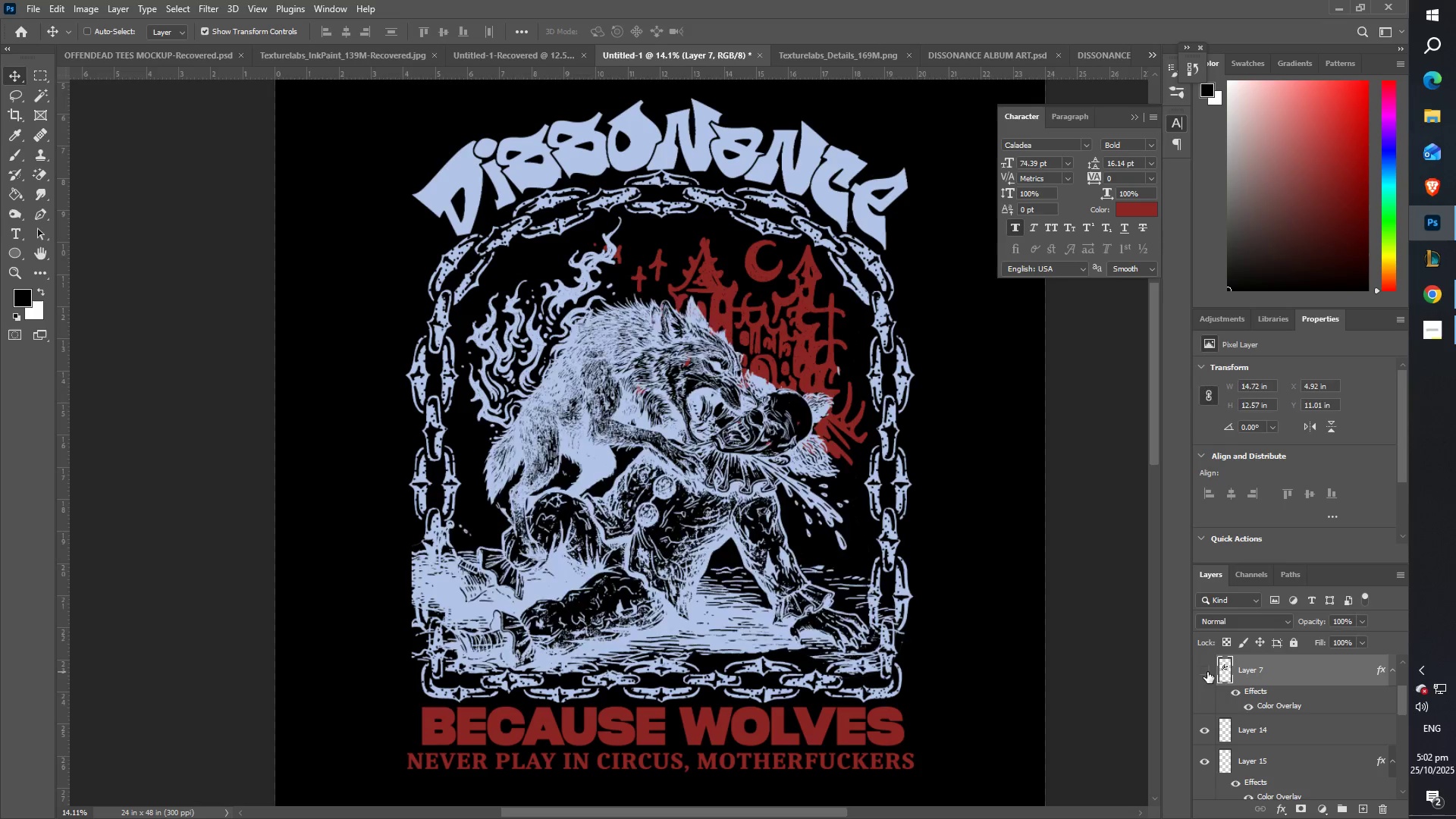 
left_click([1207, 672])
 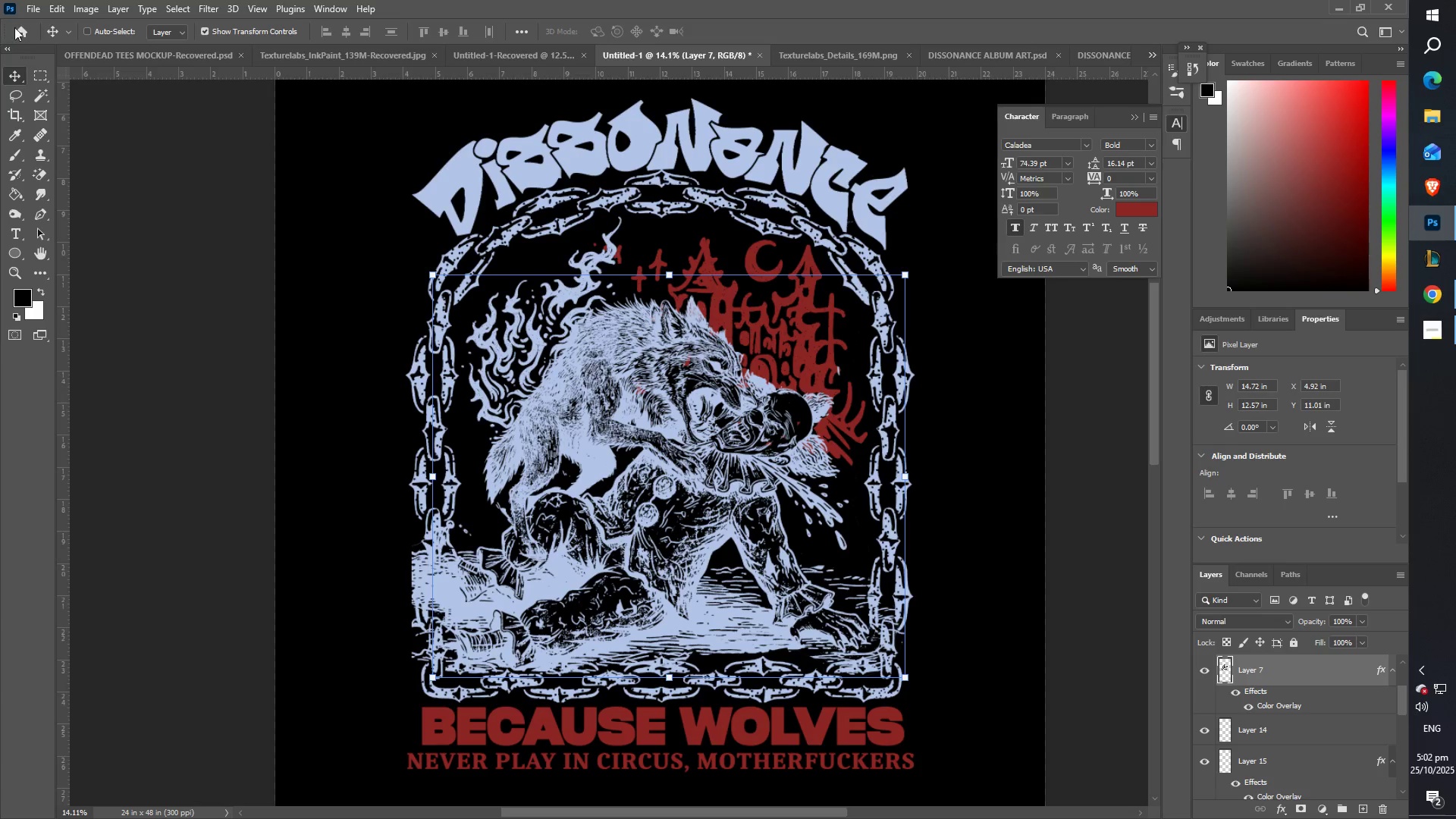 
left_click([80, 8])
 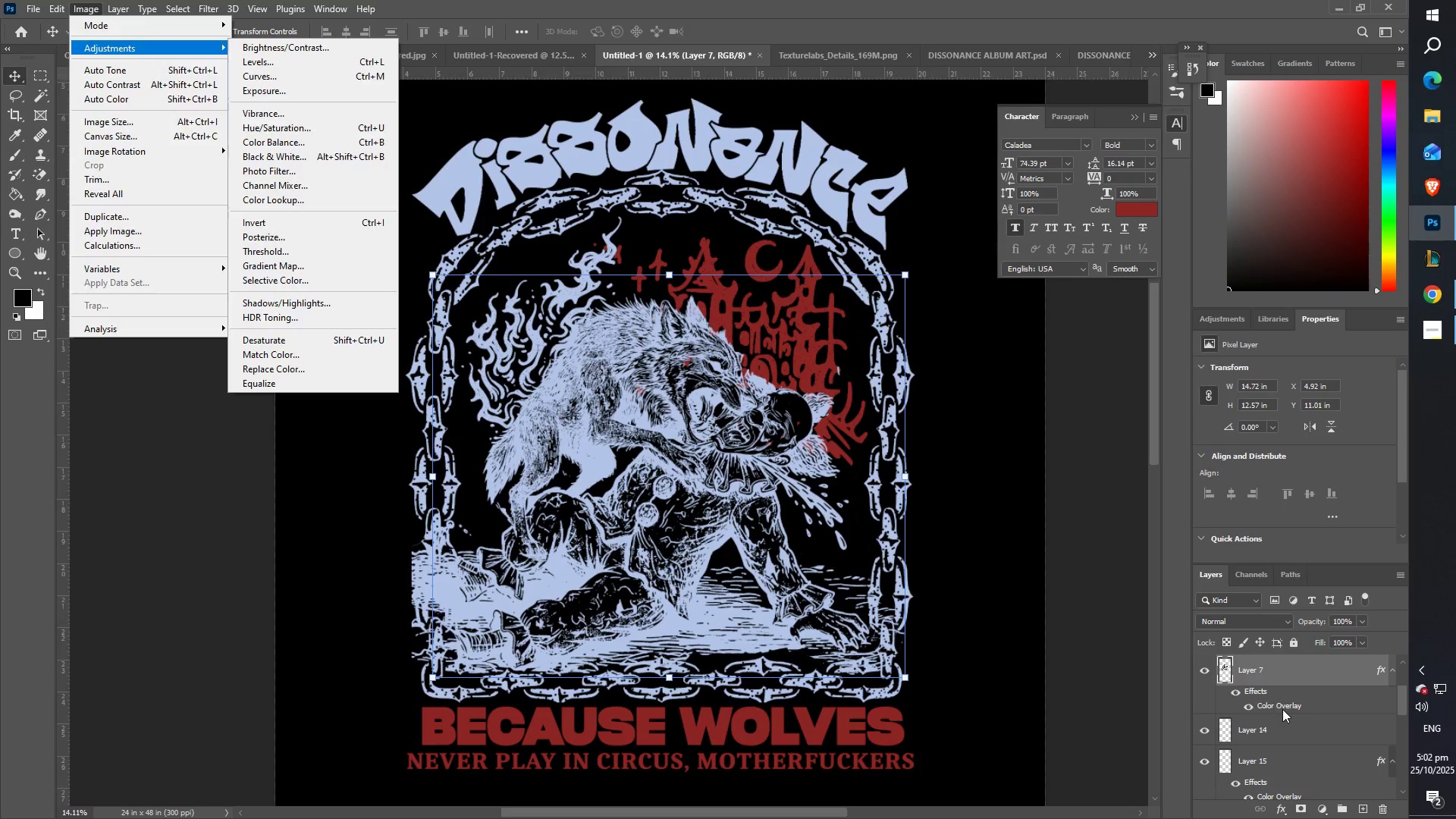 
triple_click([1283, 704])
 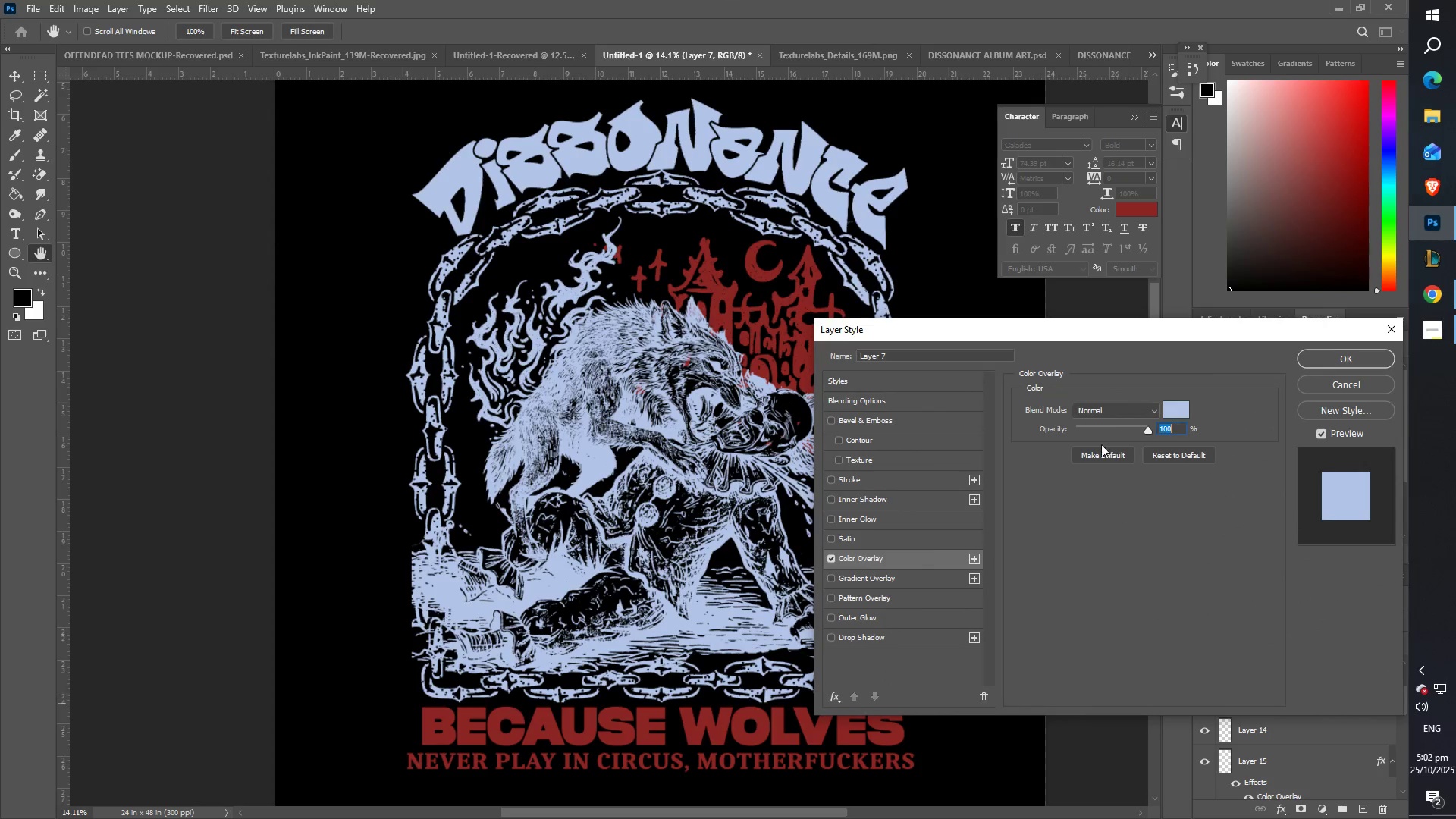 
left_click([1181, 414])
 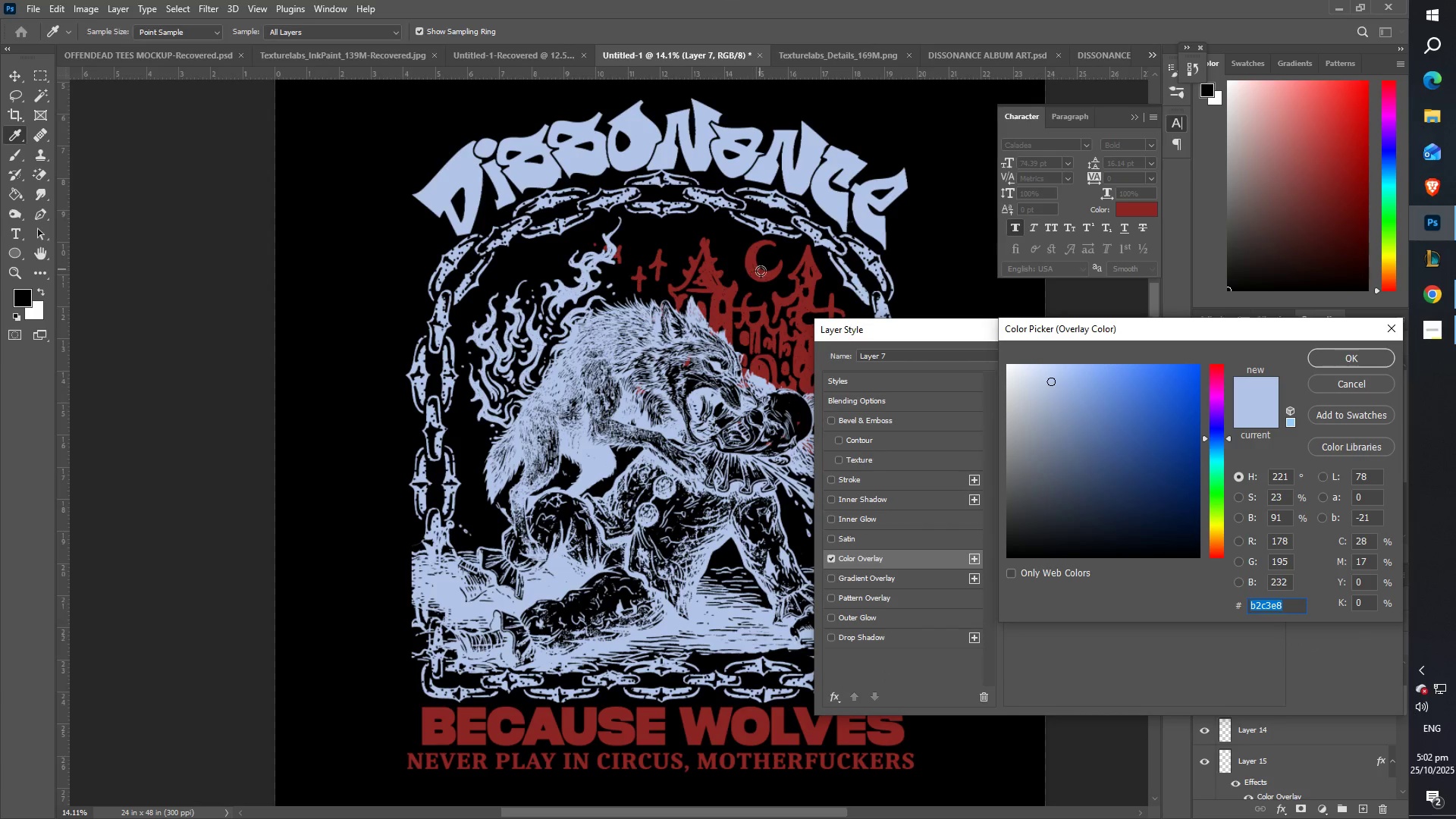 
left_click([767, 274])
 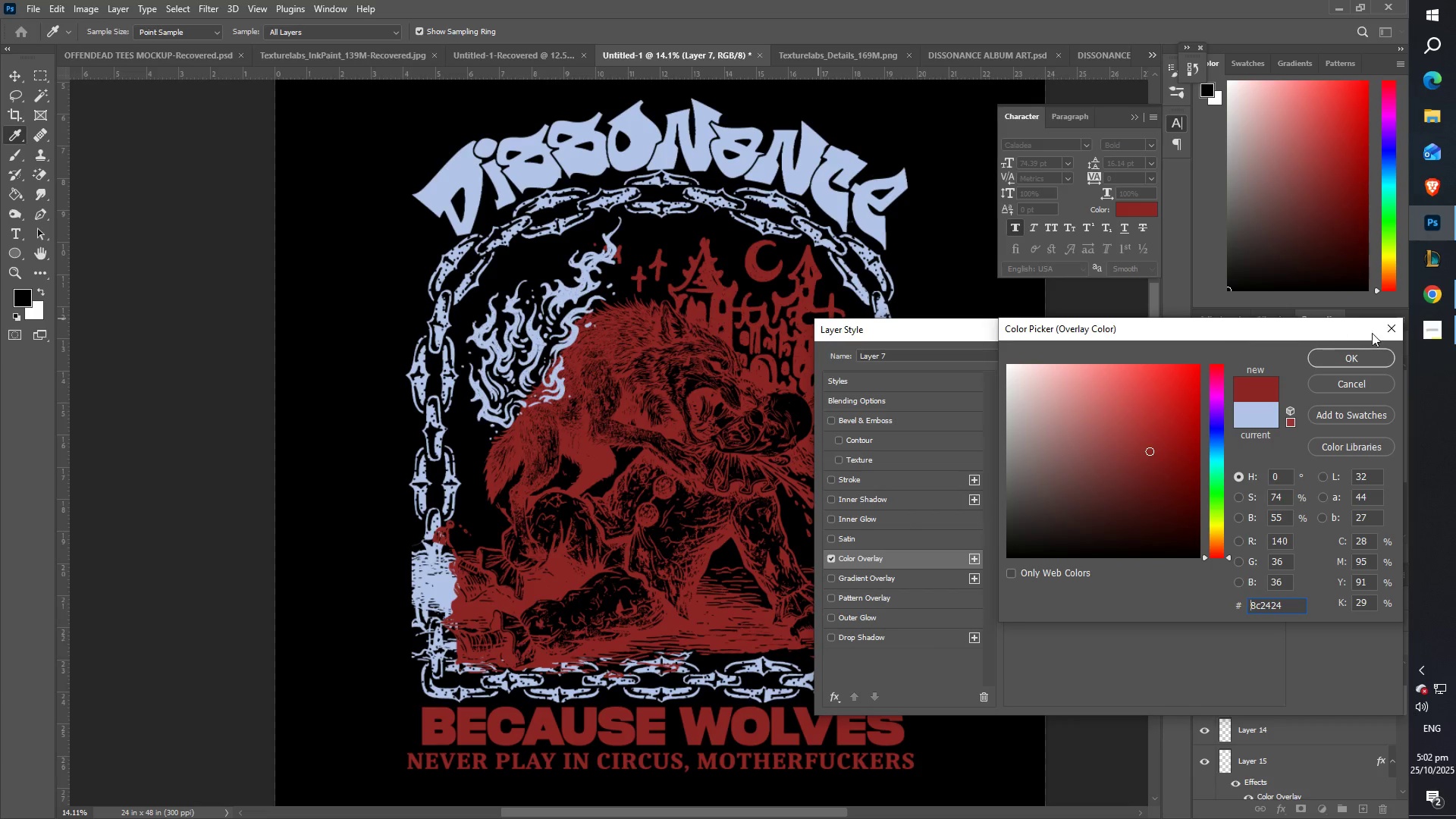 
left_click([1362, 366])
 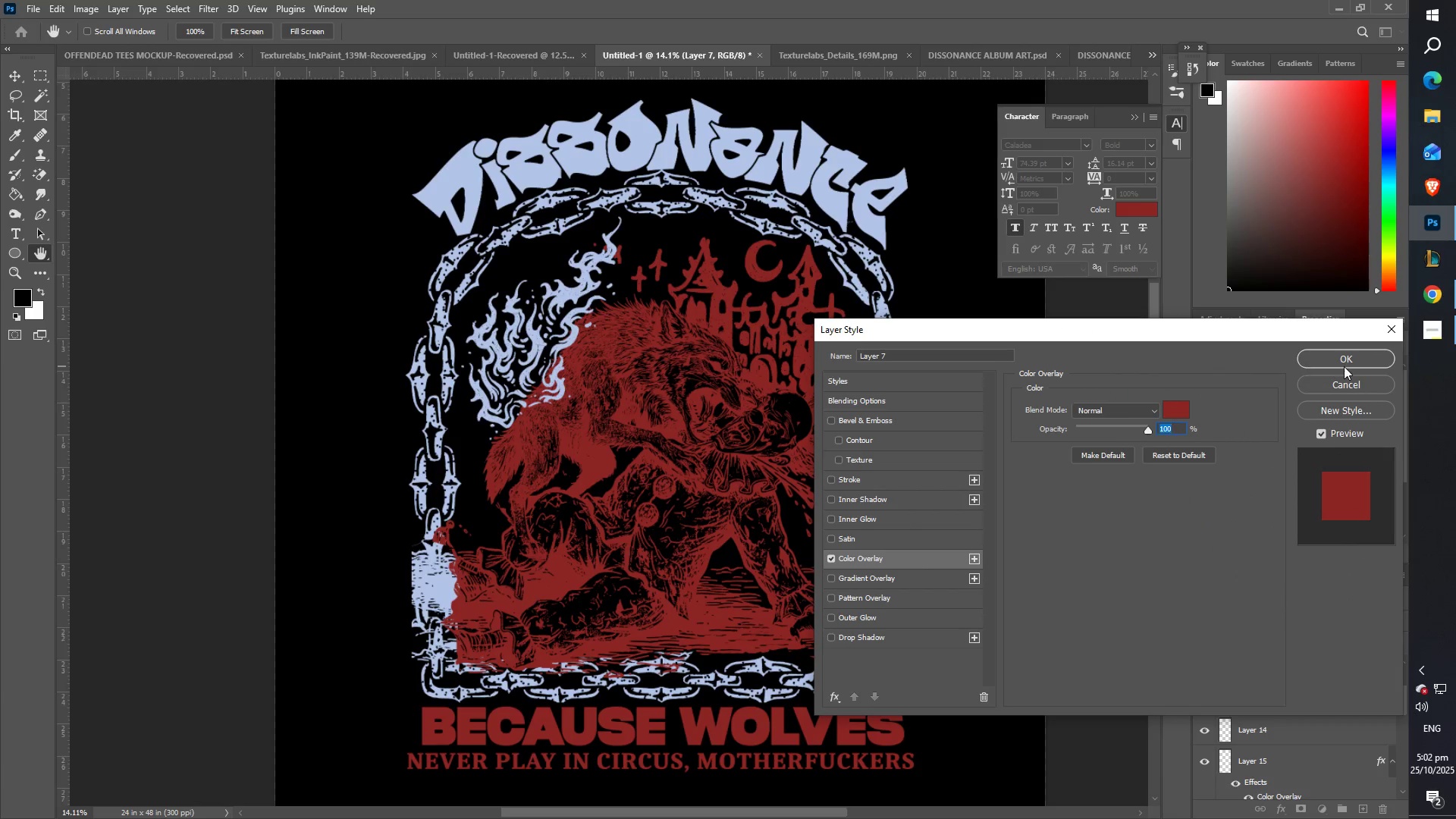 
left_click([1344, 363])
 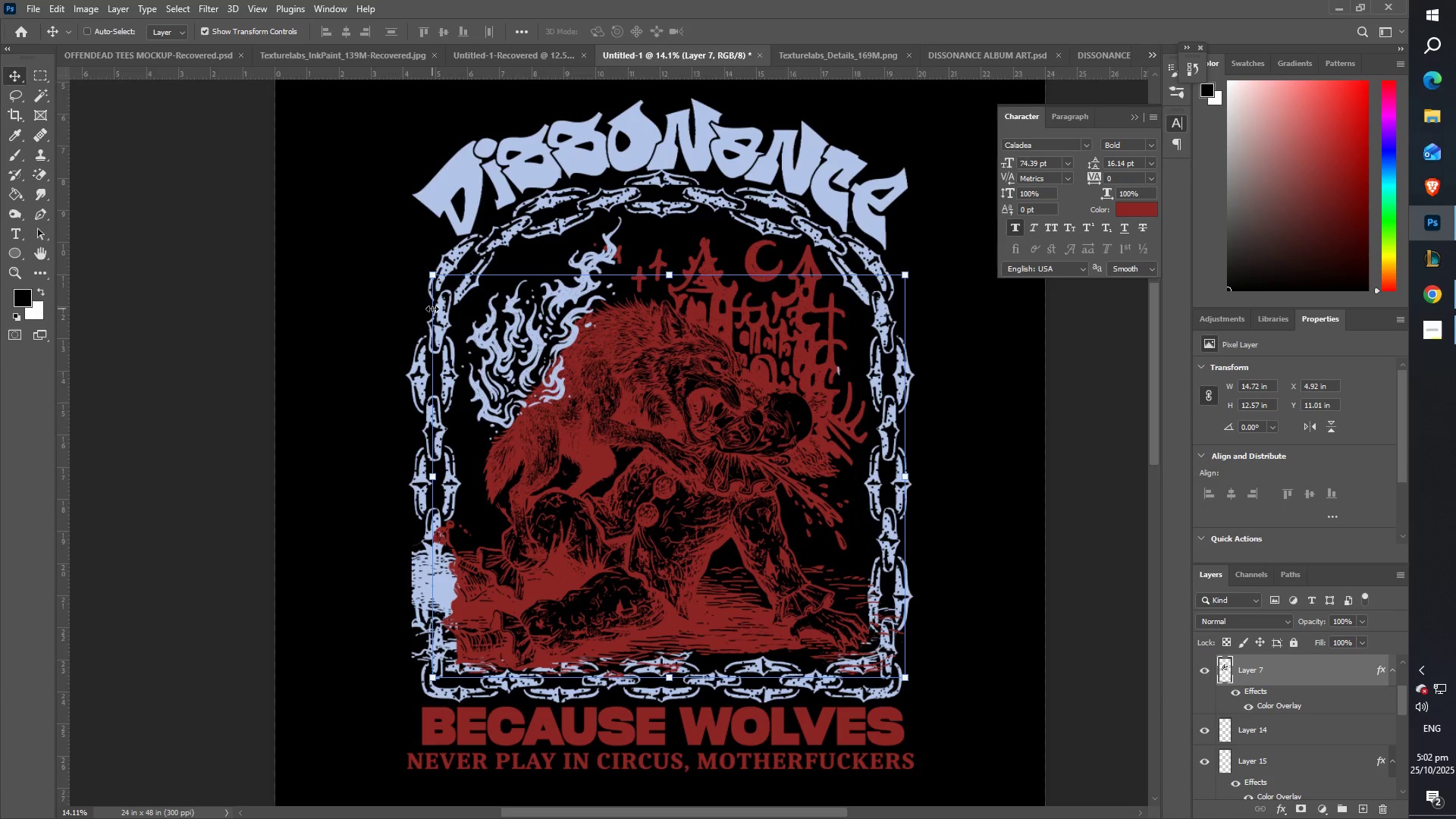 
right_click([556, 291])
 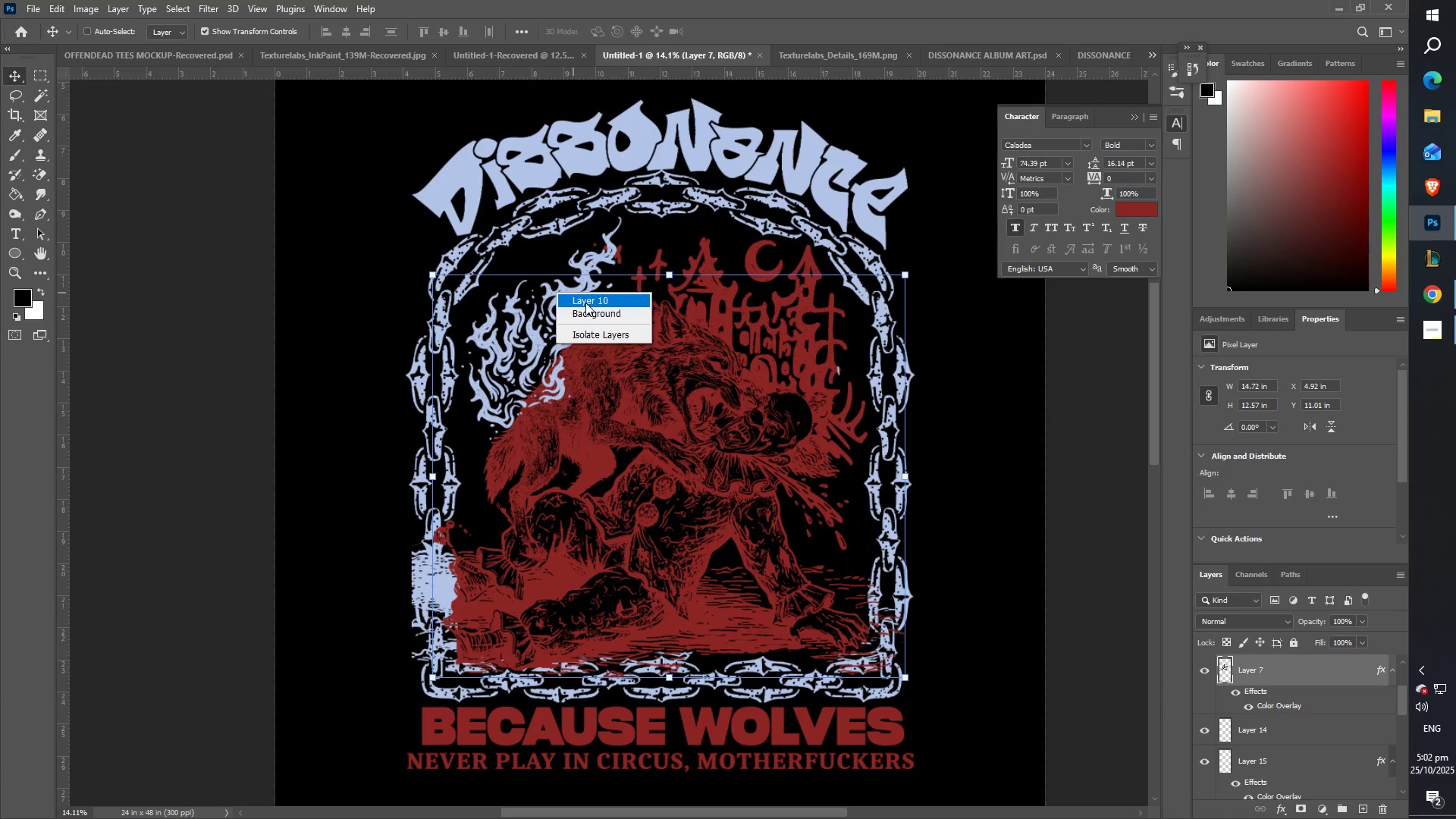 
double_click([584, 302])
 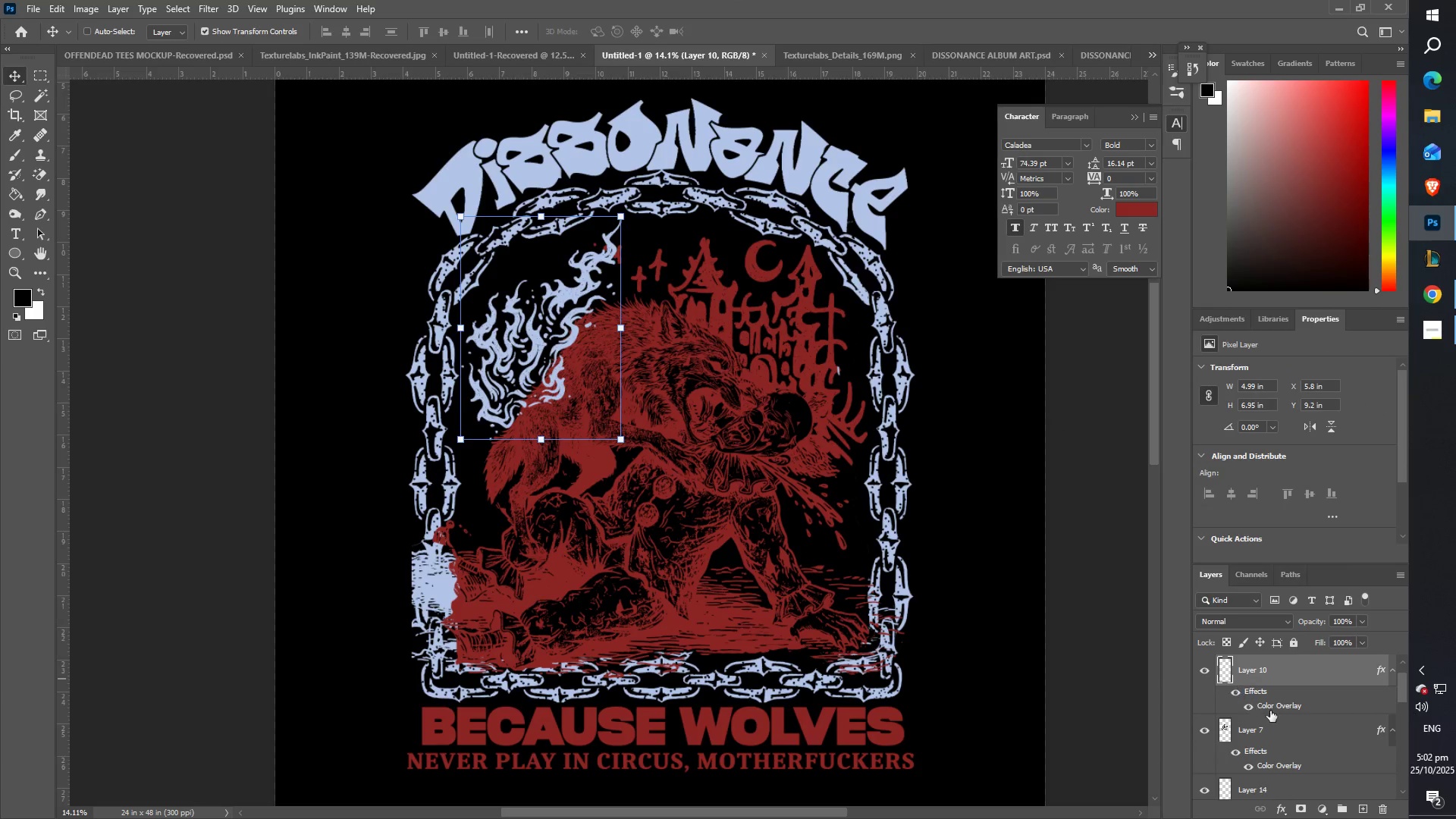 
double_click([1276, 706])
 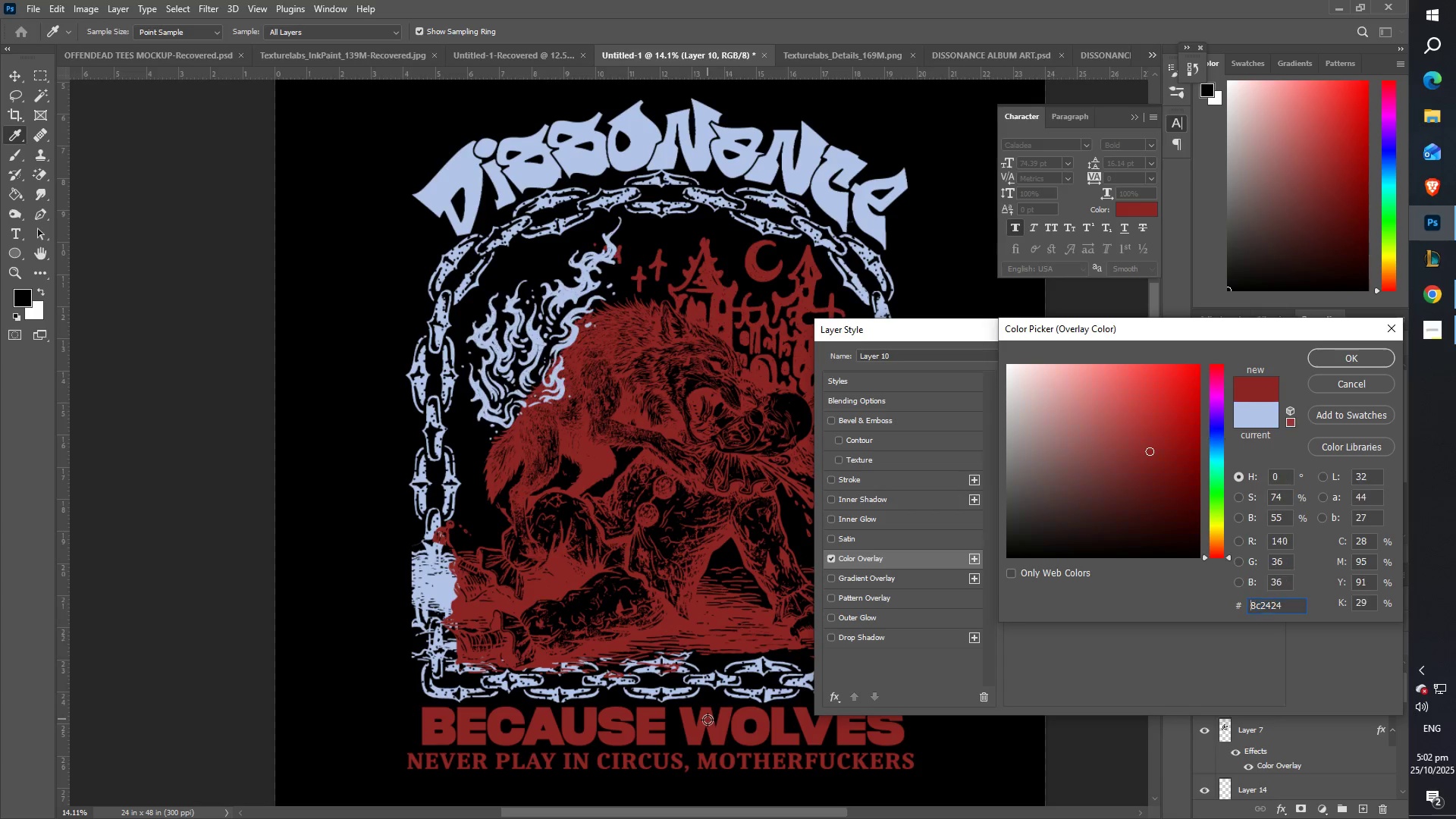 
left_click([1328, 356])
 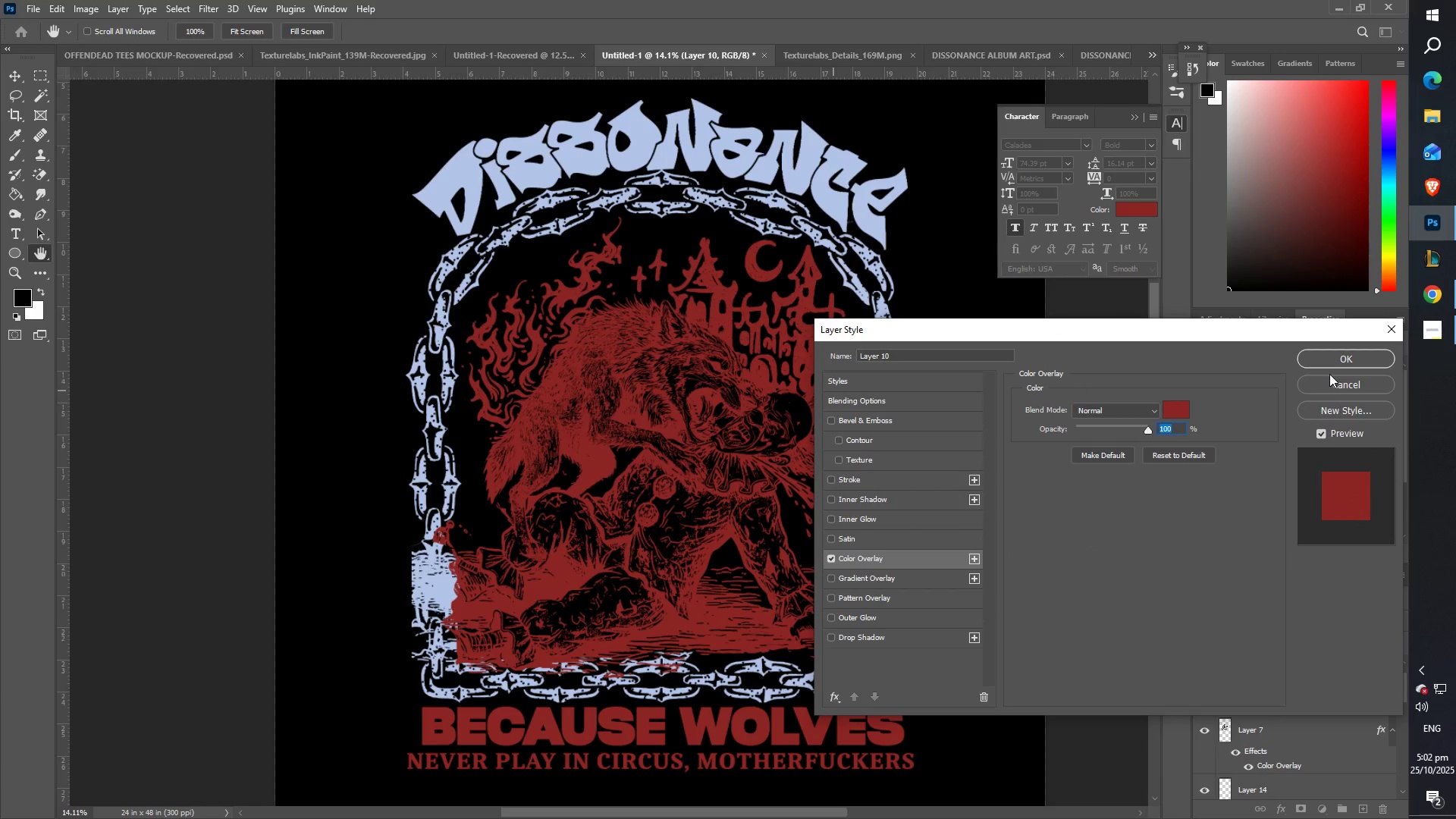 
left_click([1333, 361])
 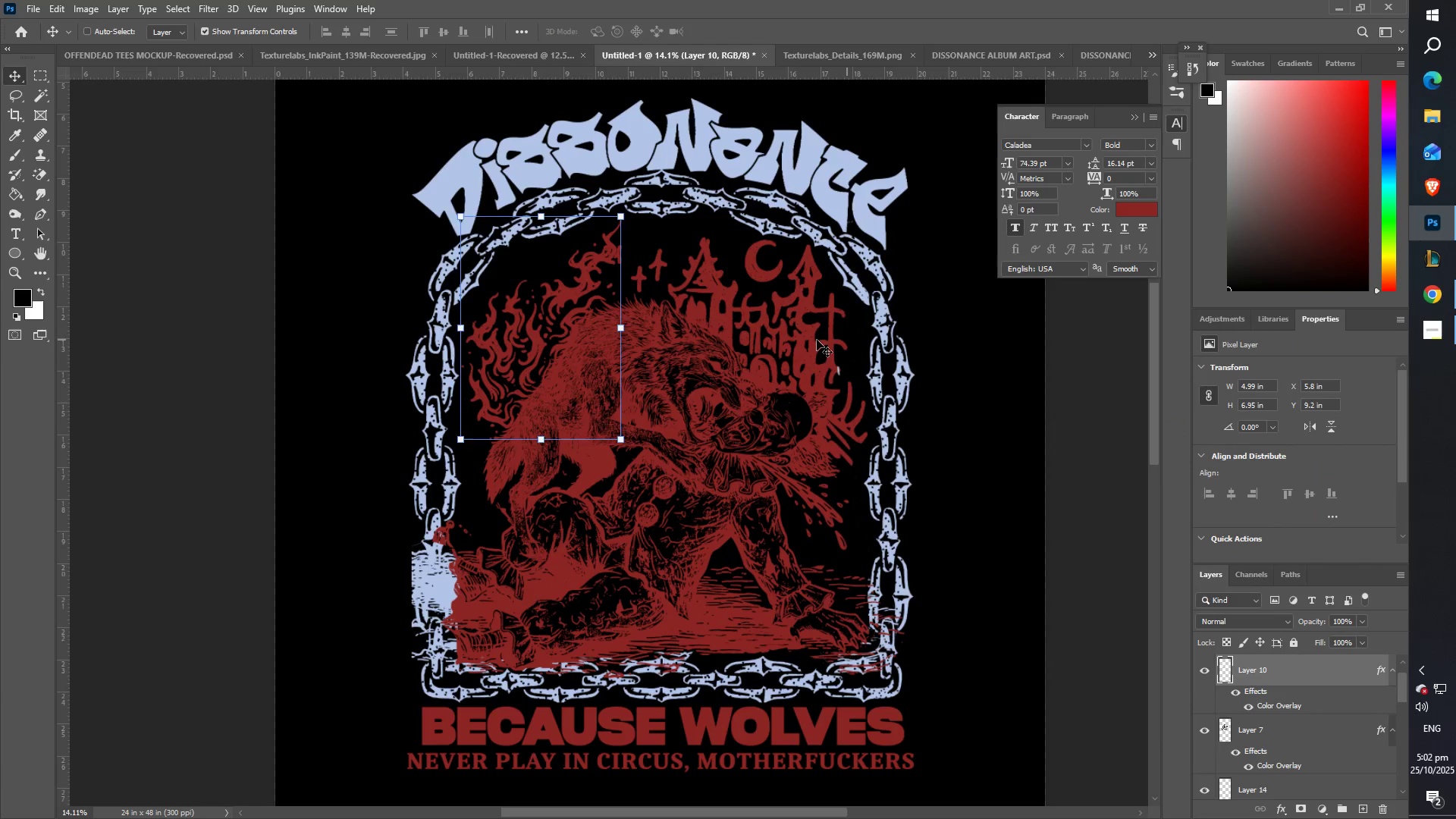 
type(zz)
 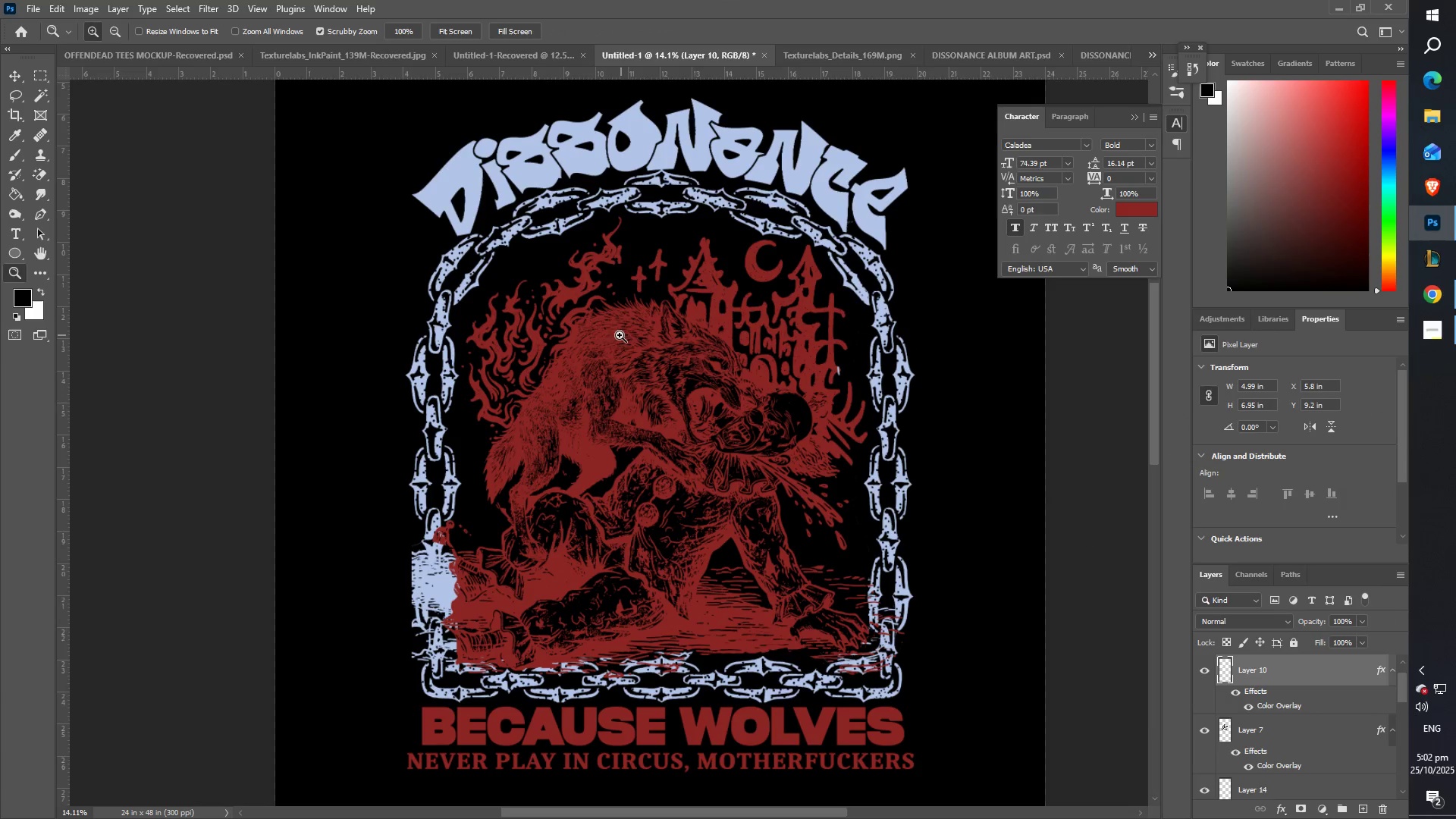 
key(Control+T)
 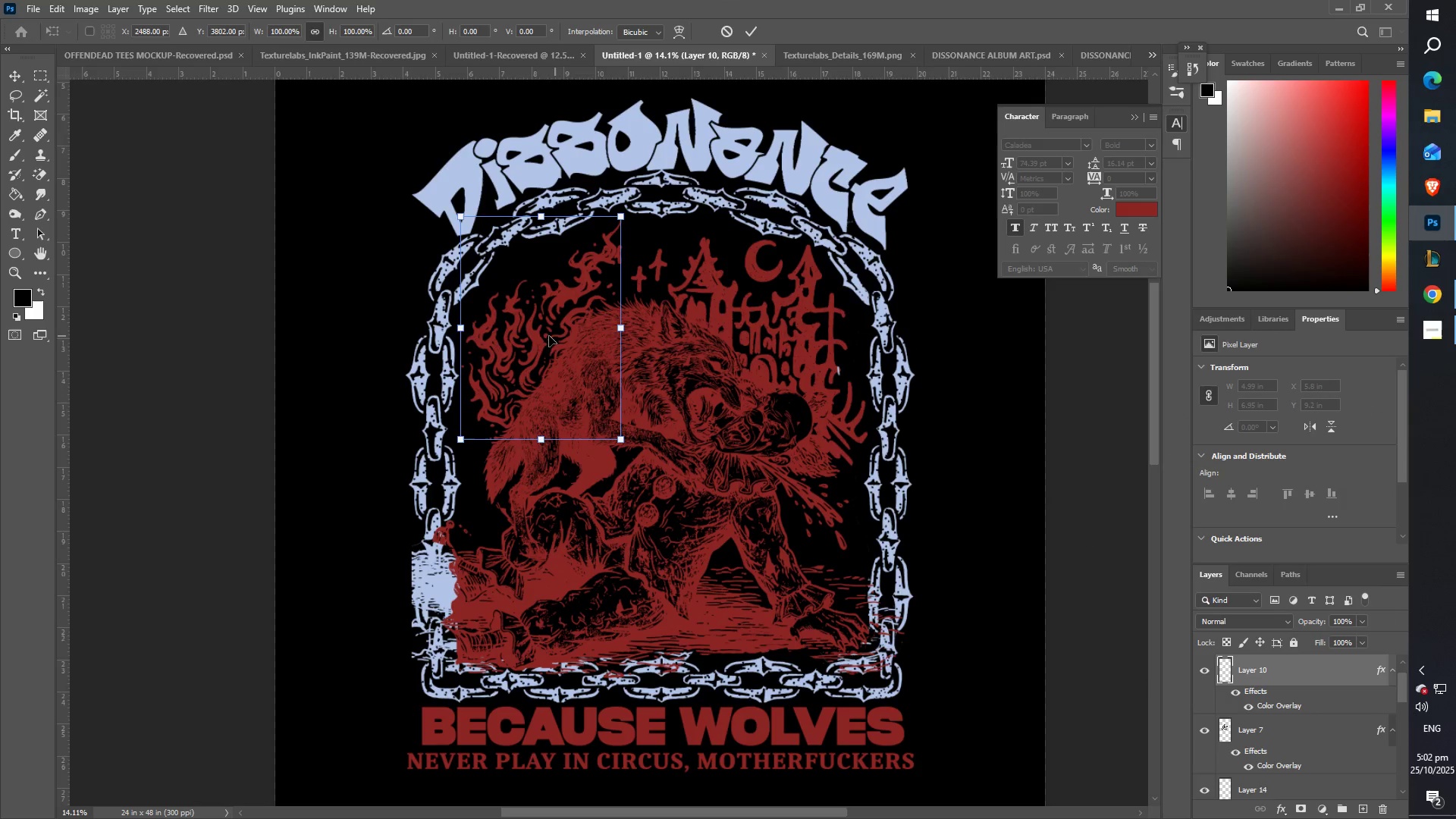 
hold_key(key=ShiftLeft, duration=1.24)
 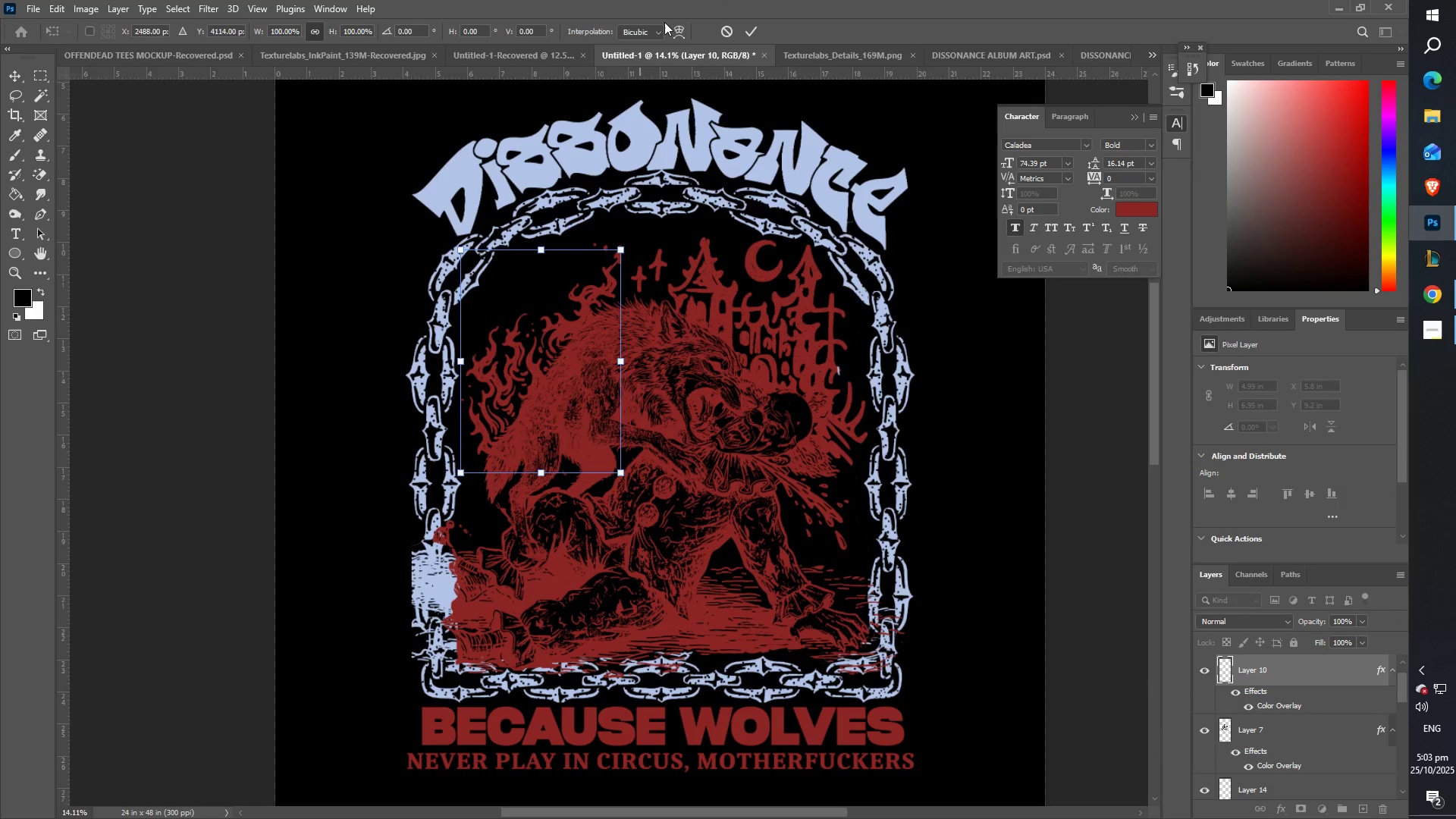 
left_click([676, 27])
 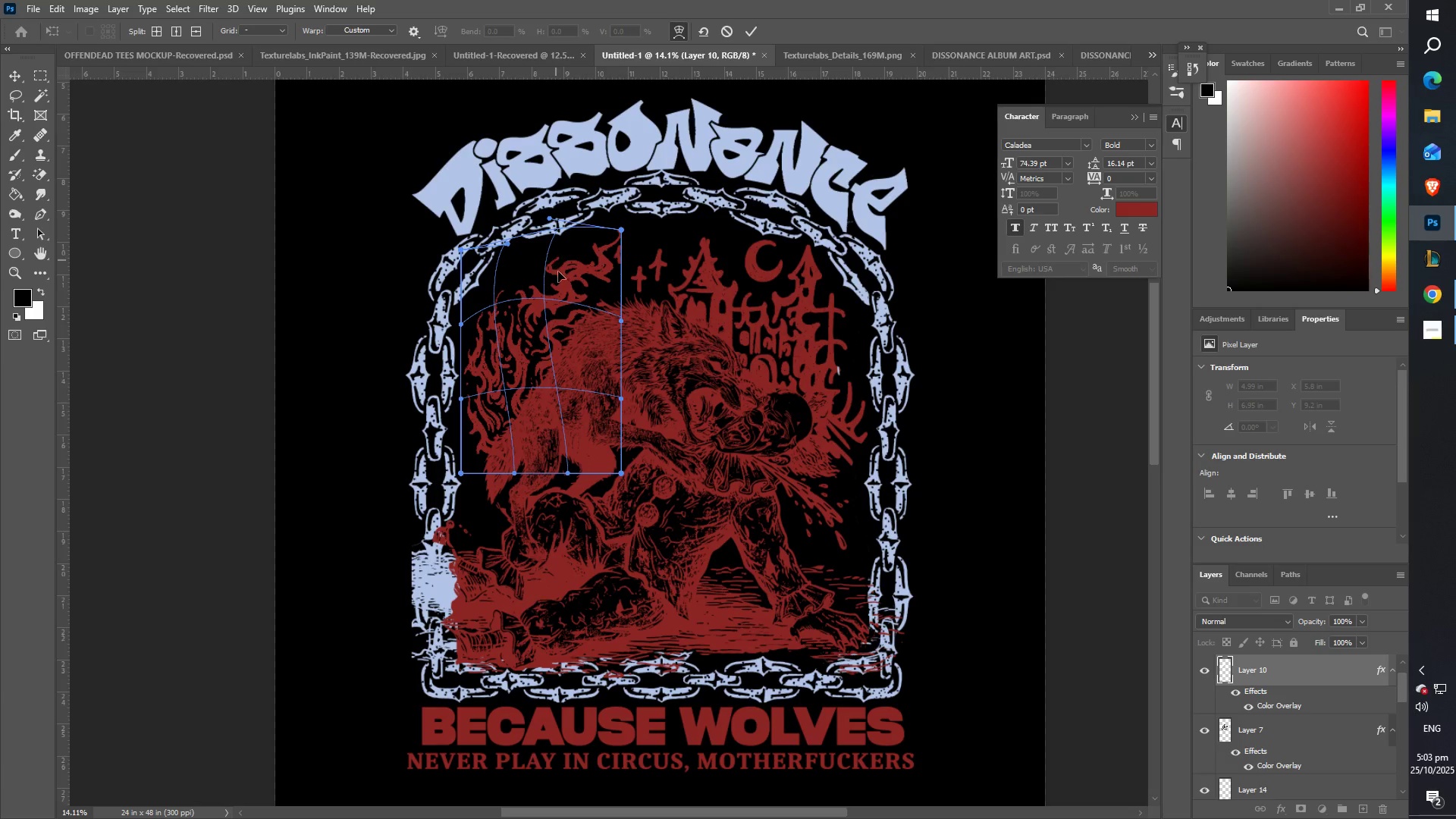 
wait(6.29)
 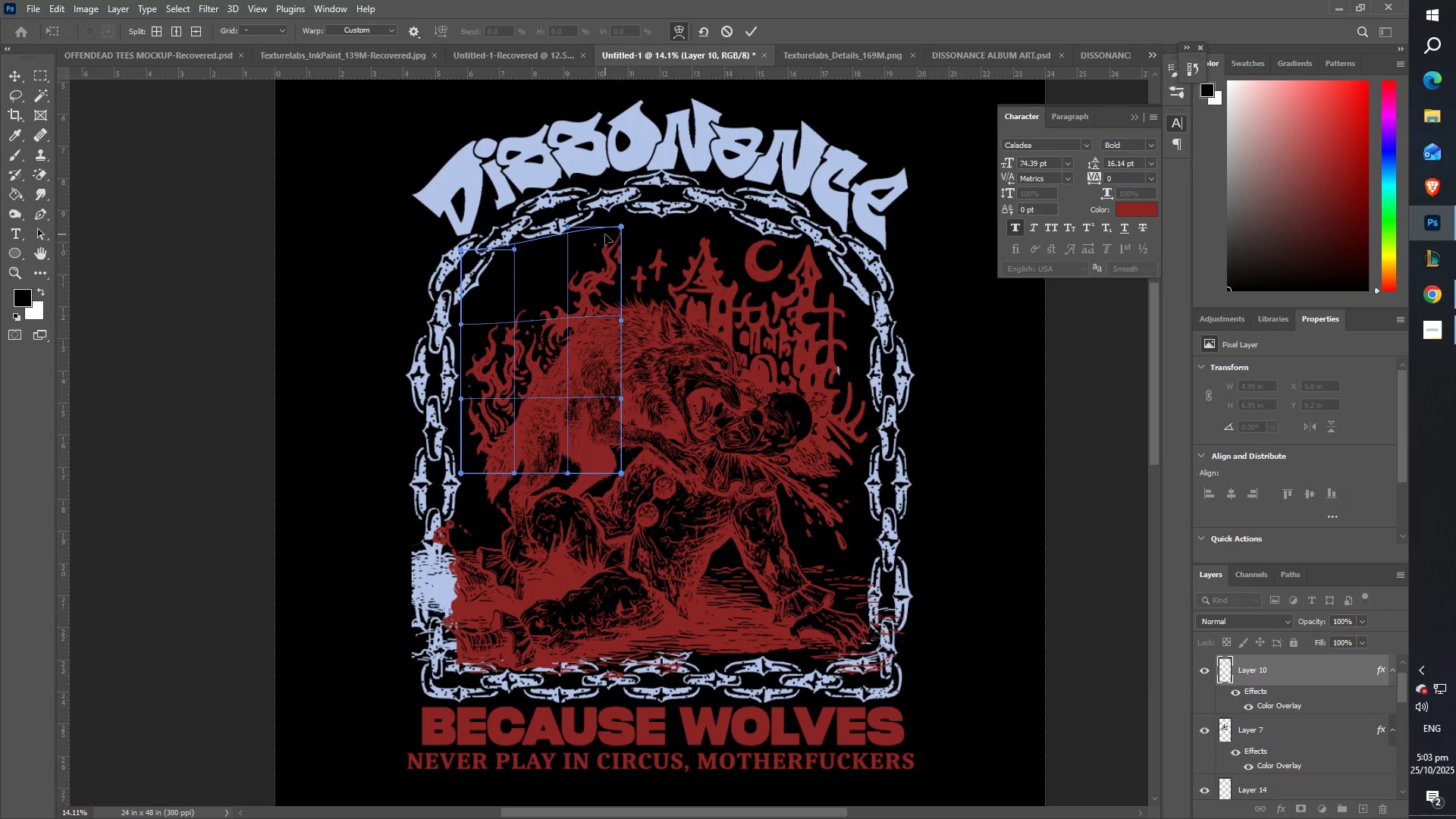 
type(zzze)
 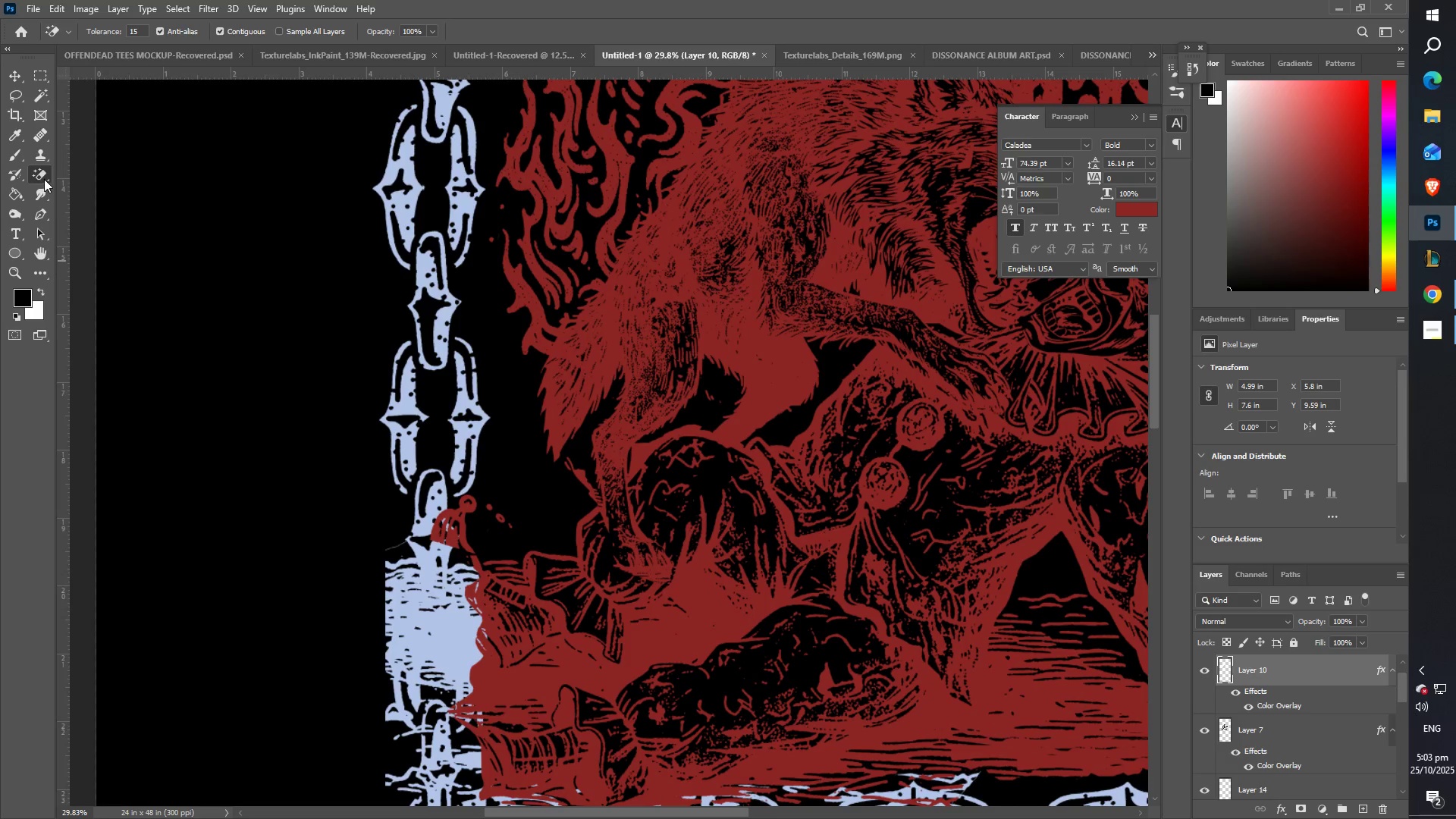 
left_click([44, 179])
 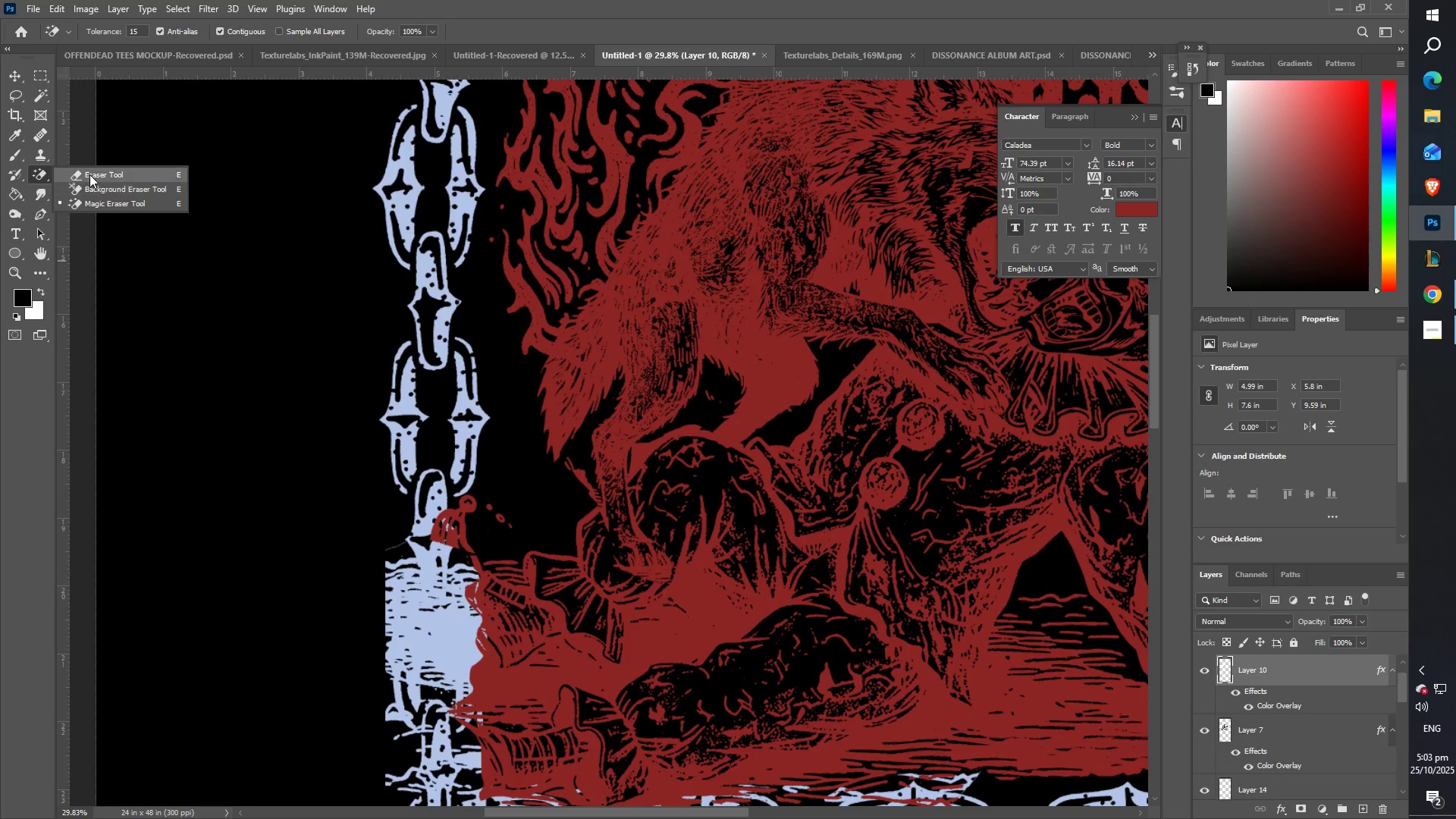 
left_click([89, 174])
 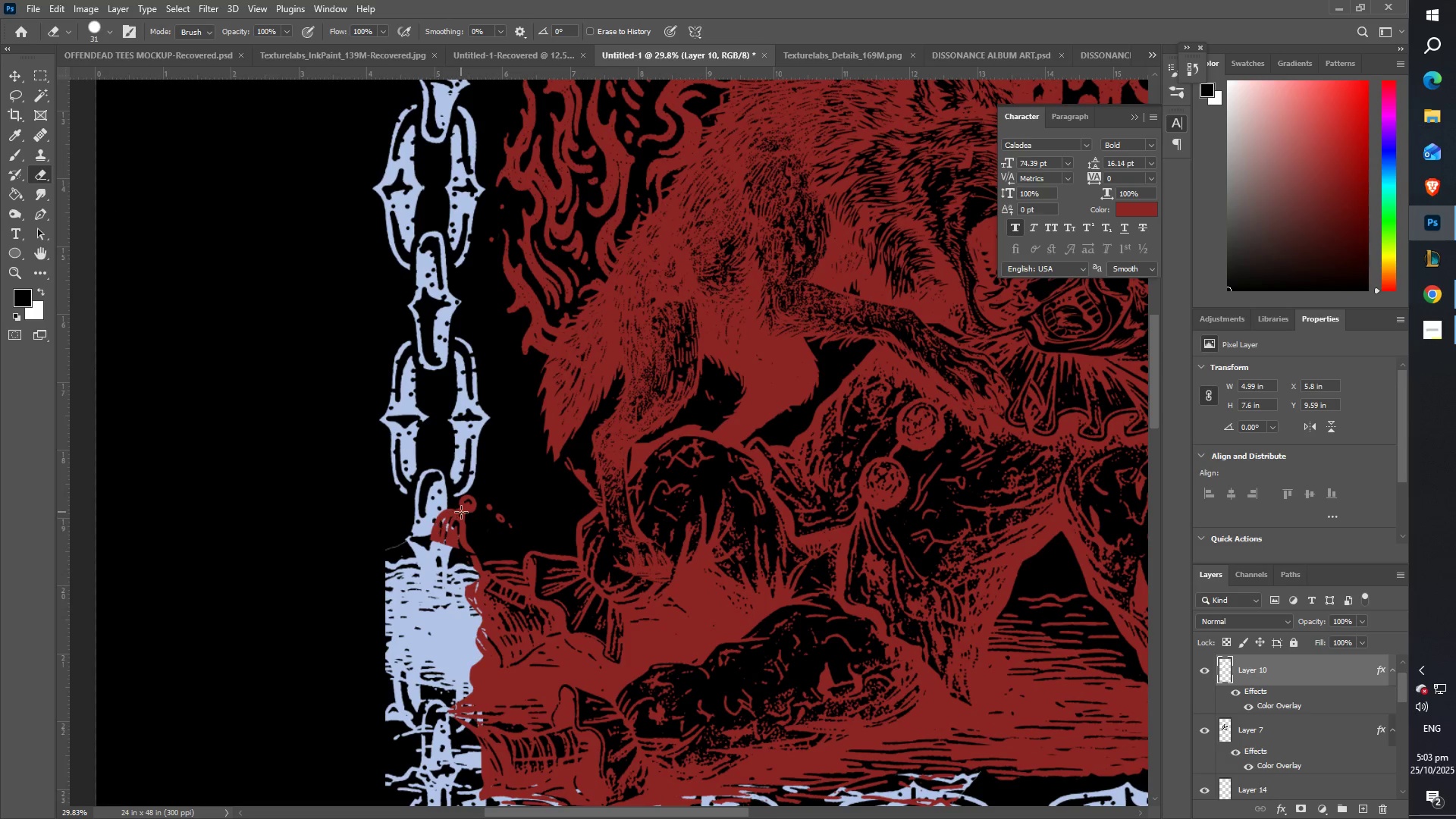 
key(CapsLock)
 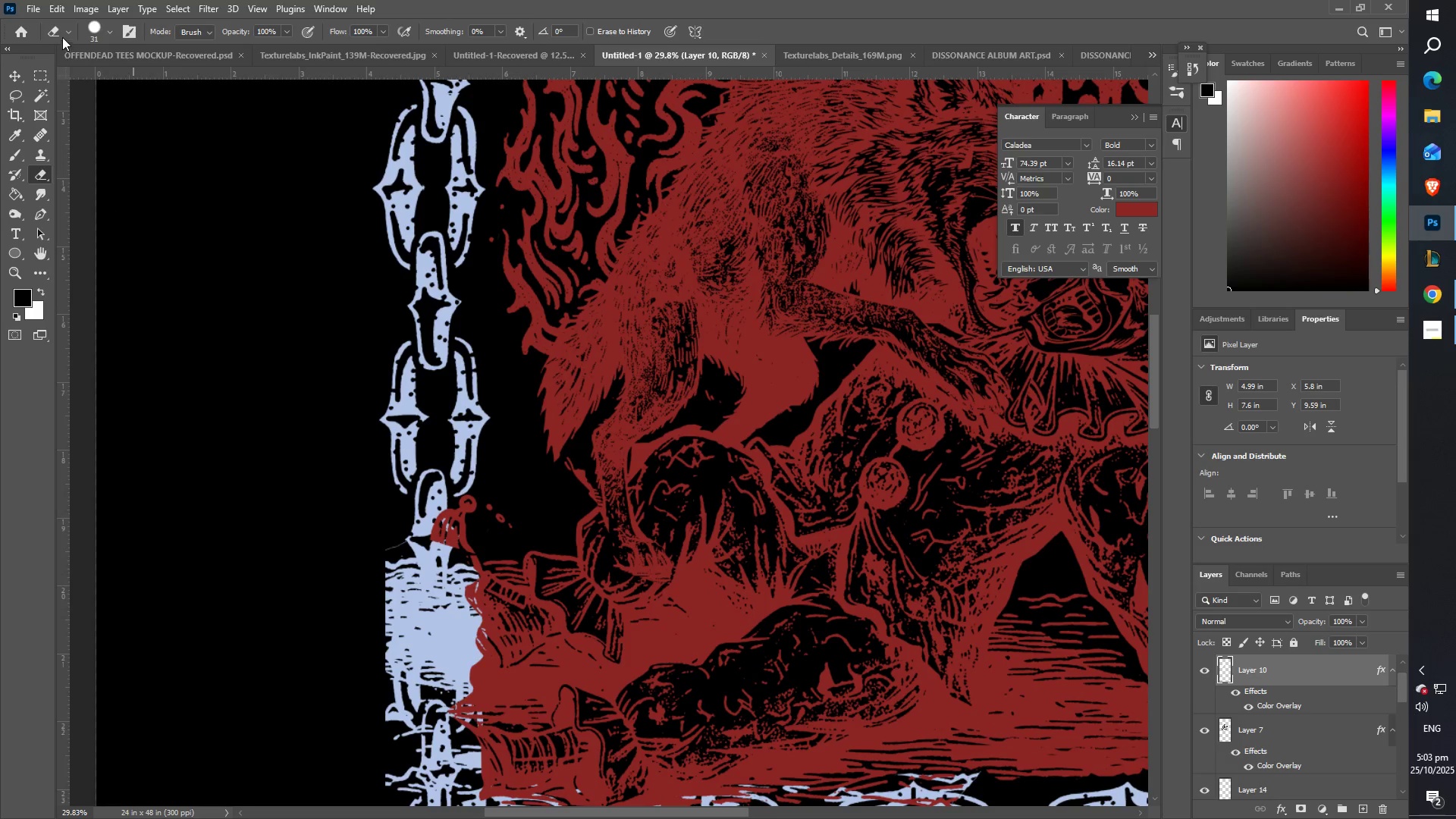 
left_click([94, 33])
 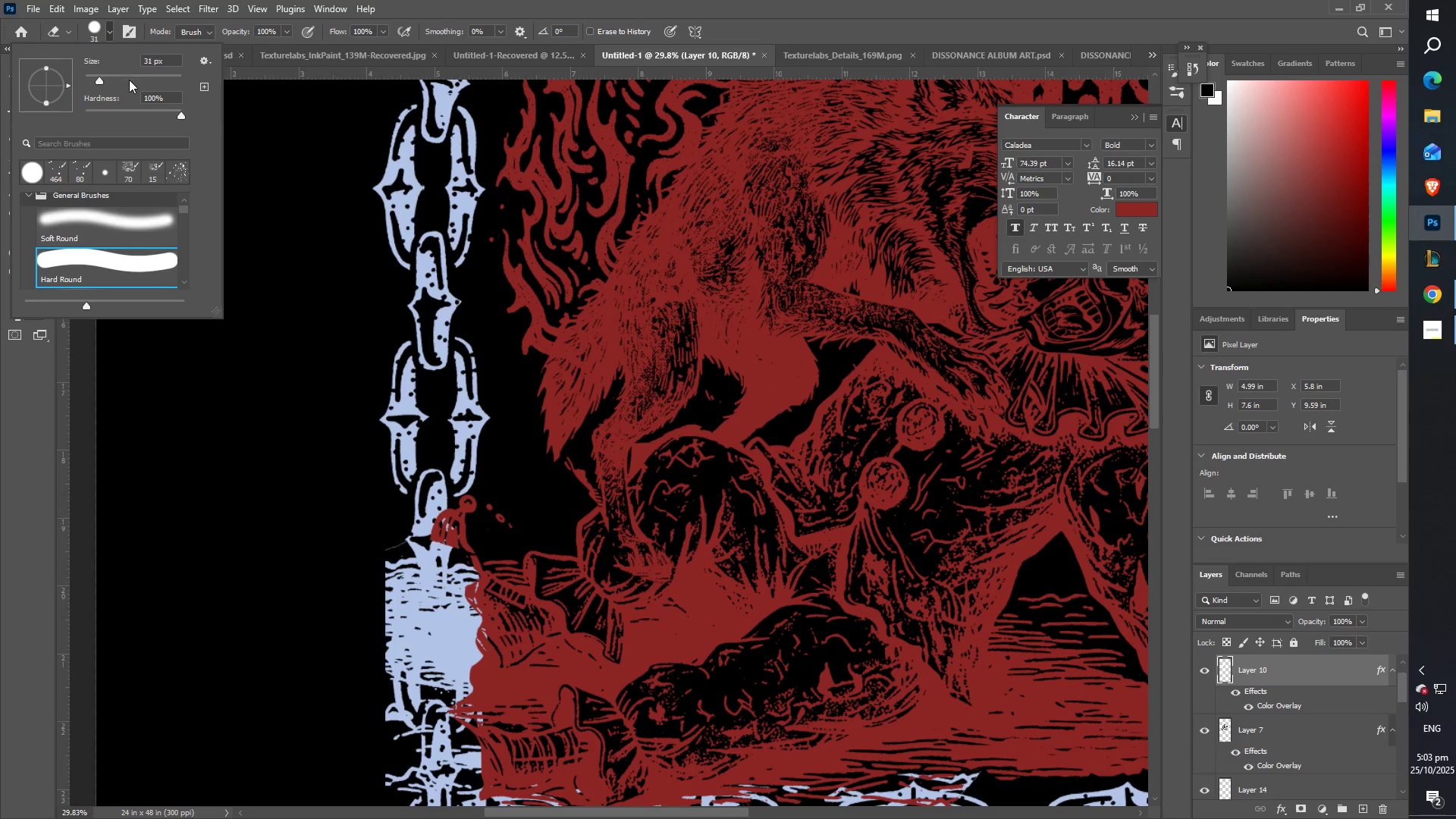 
triple_click([129, 82])
 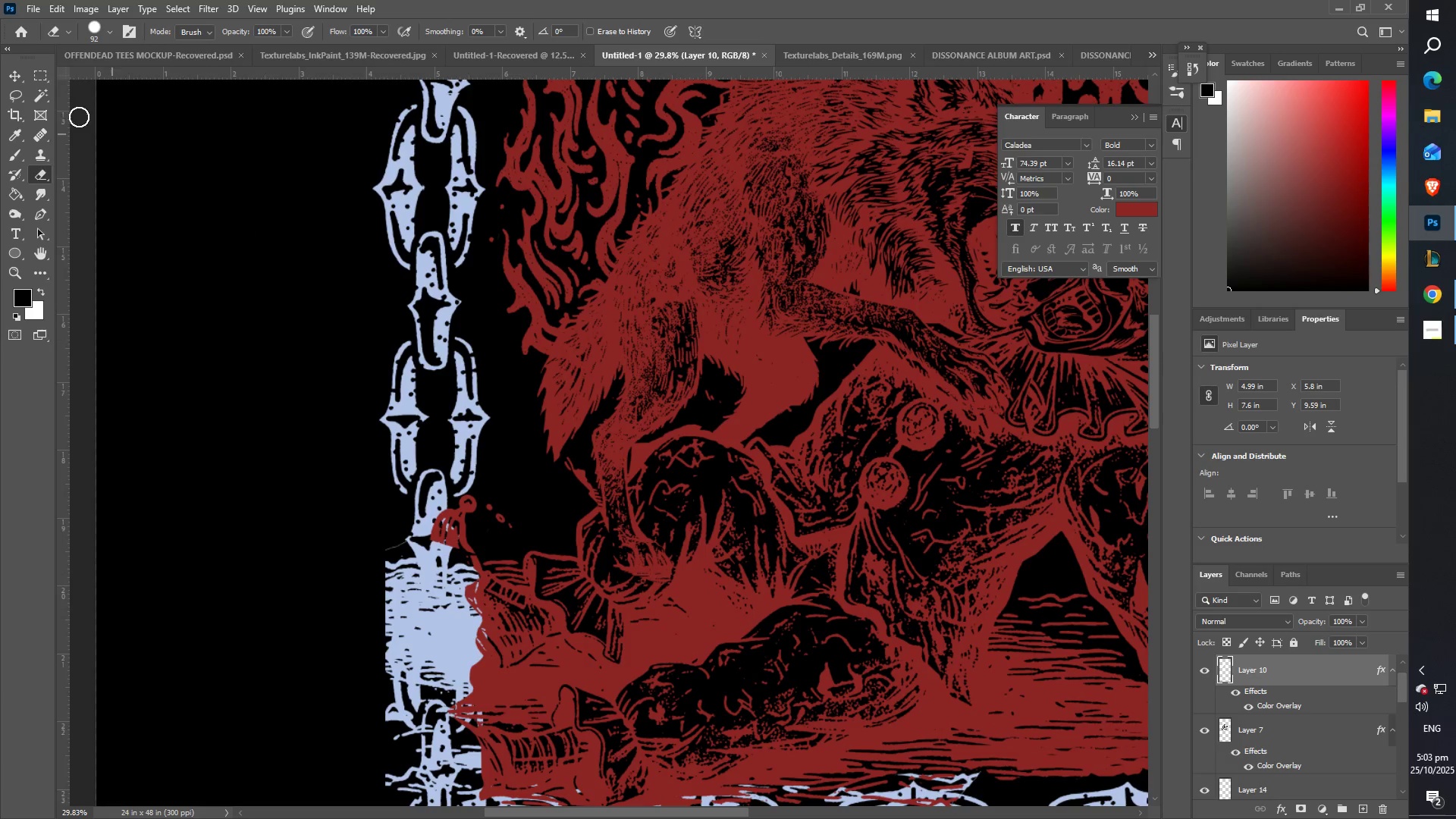 
left_click([11, 74])
 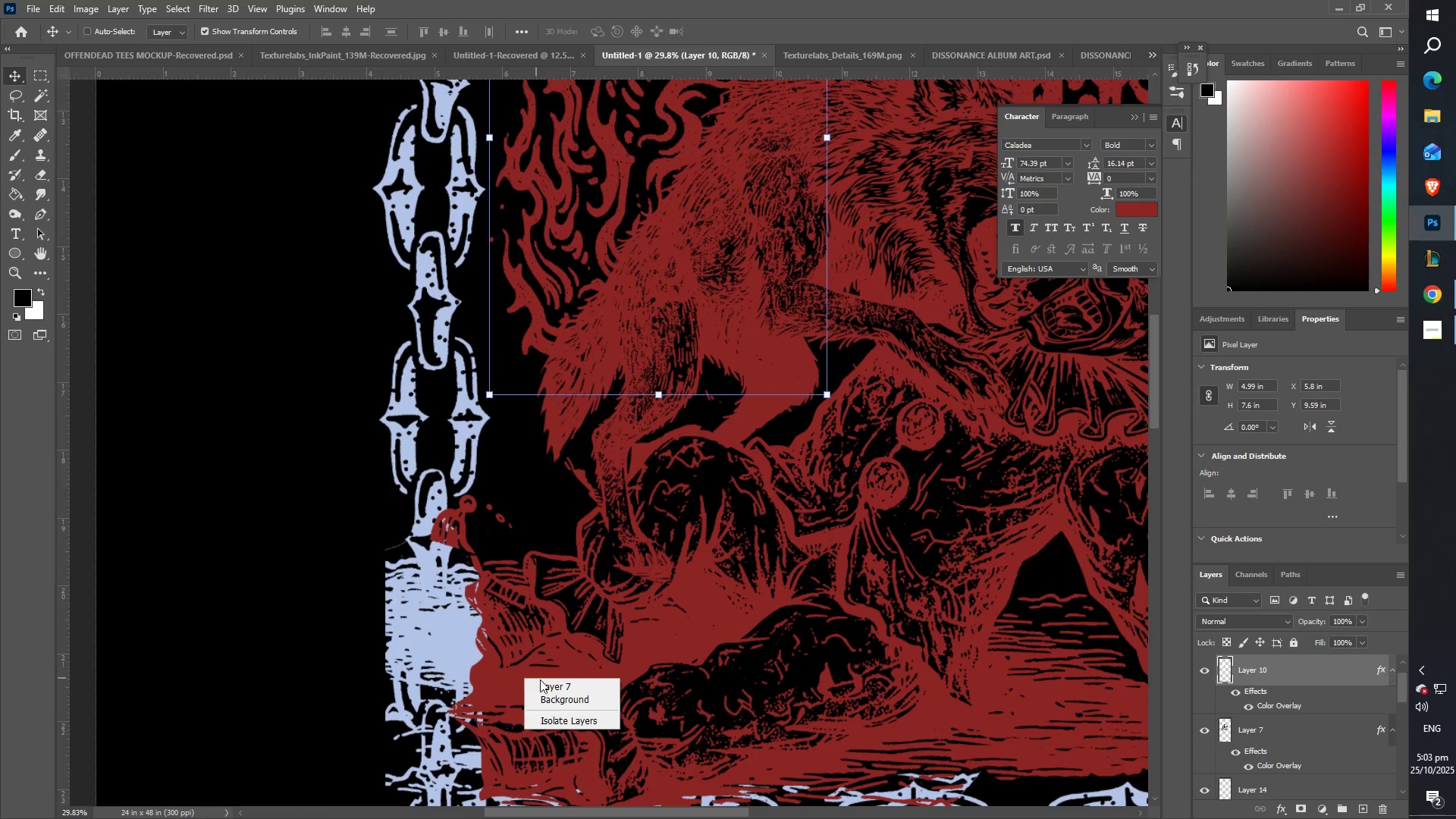 
double_click([549, 686])
 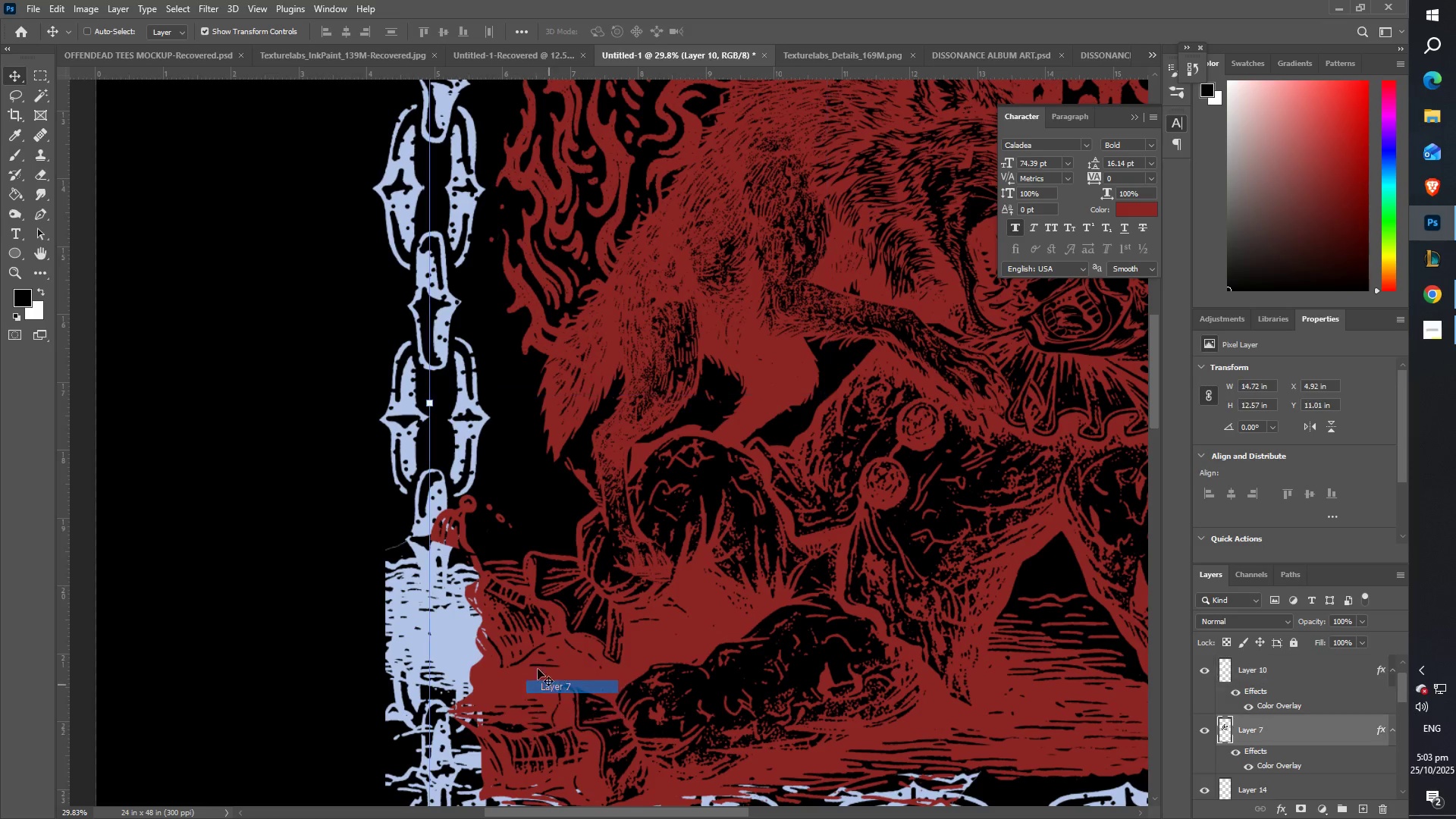 
key(E)
 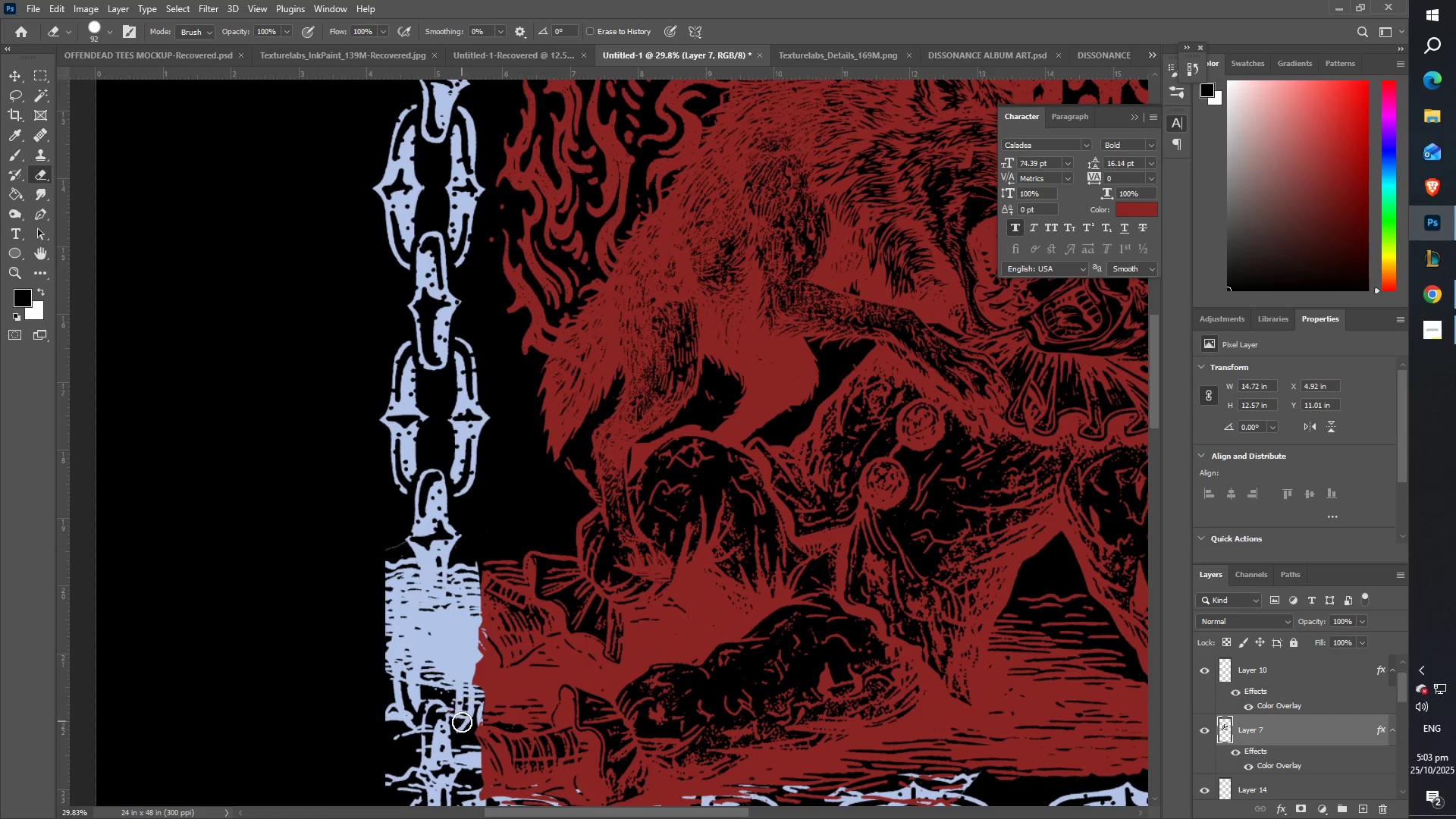 
wait(5.77)
 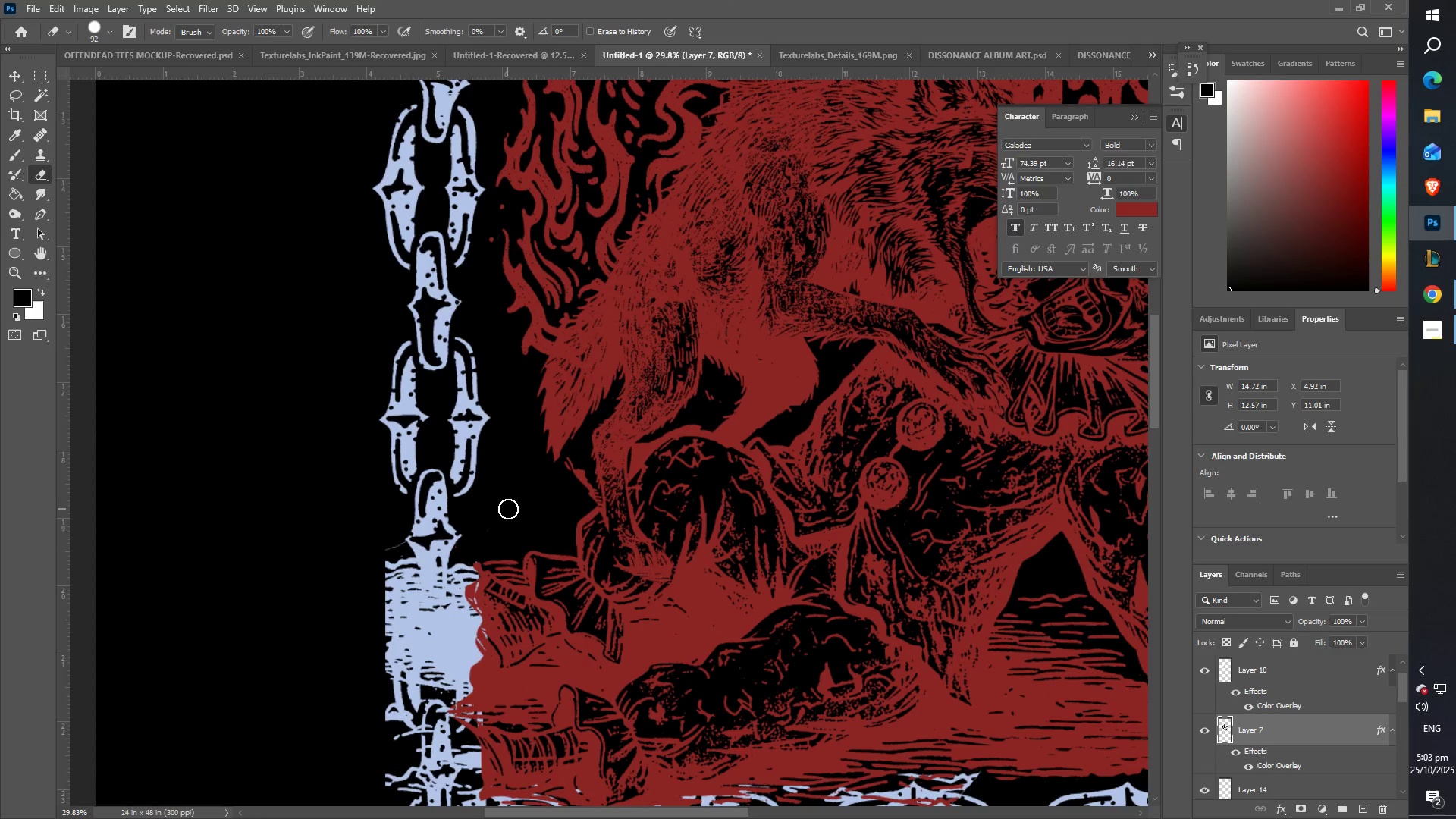 
scroll: coordinate [432, 556], scroll_direction: down, amount: 12.0
 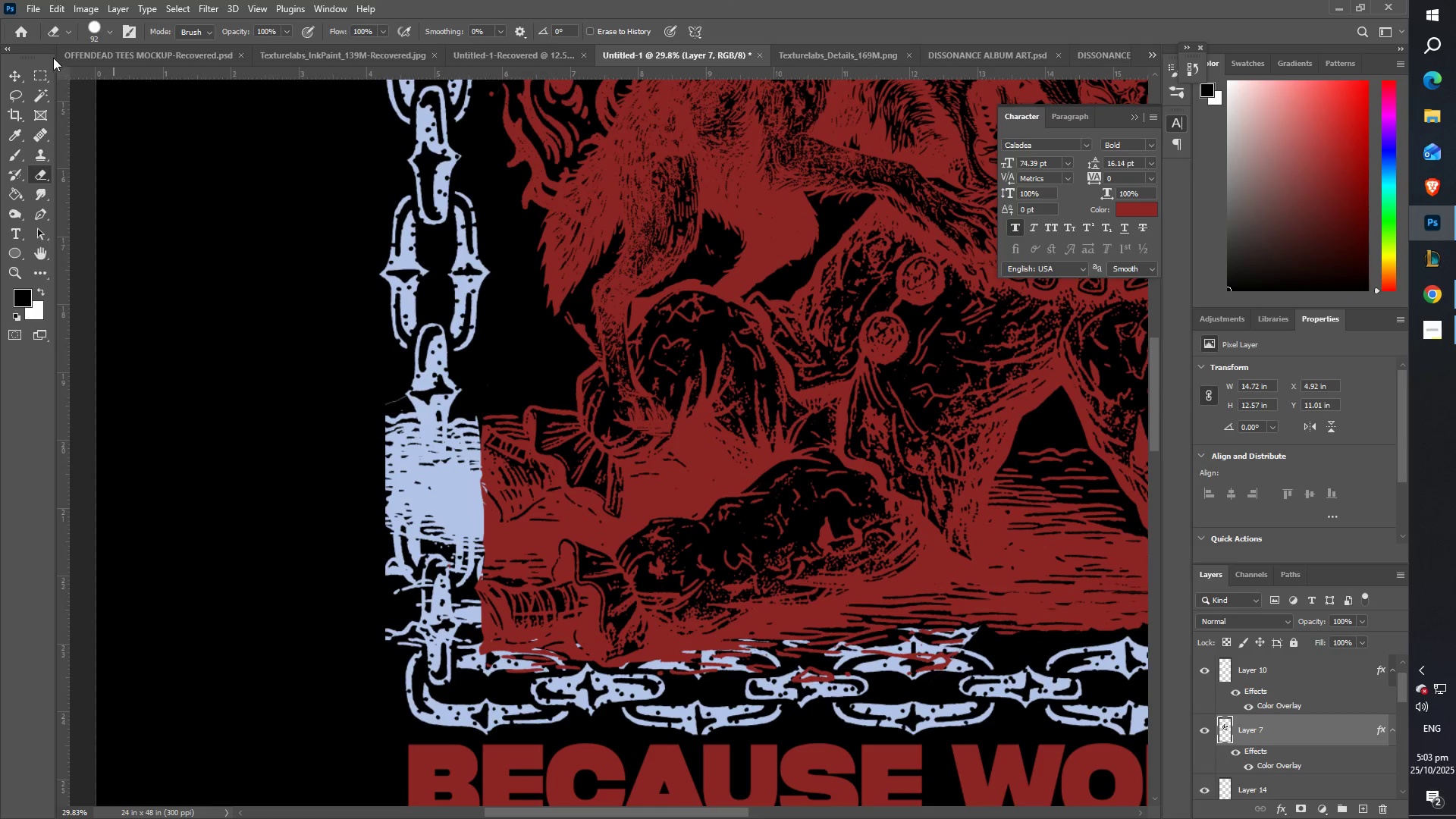 
left_click([8, 80])
 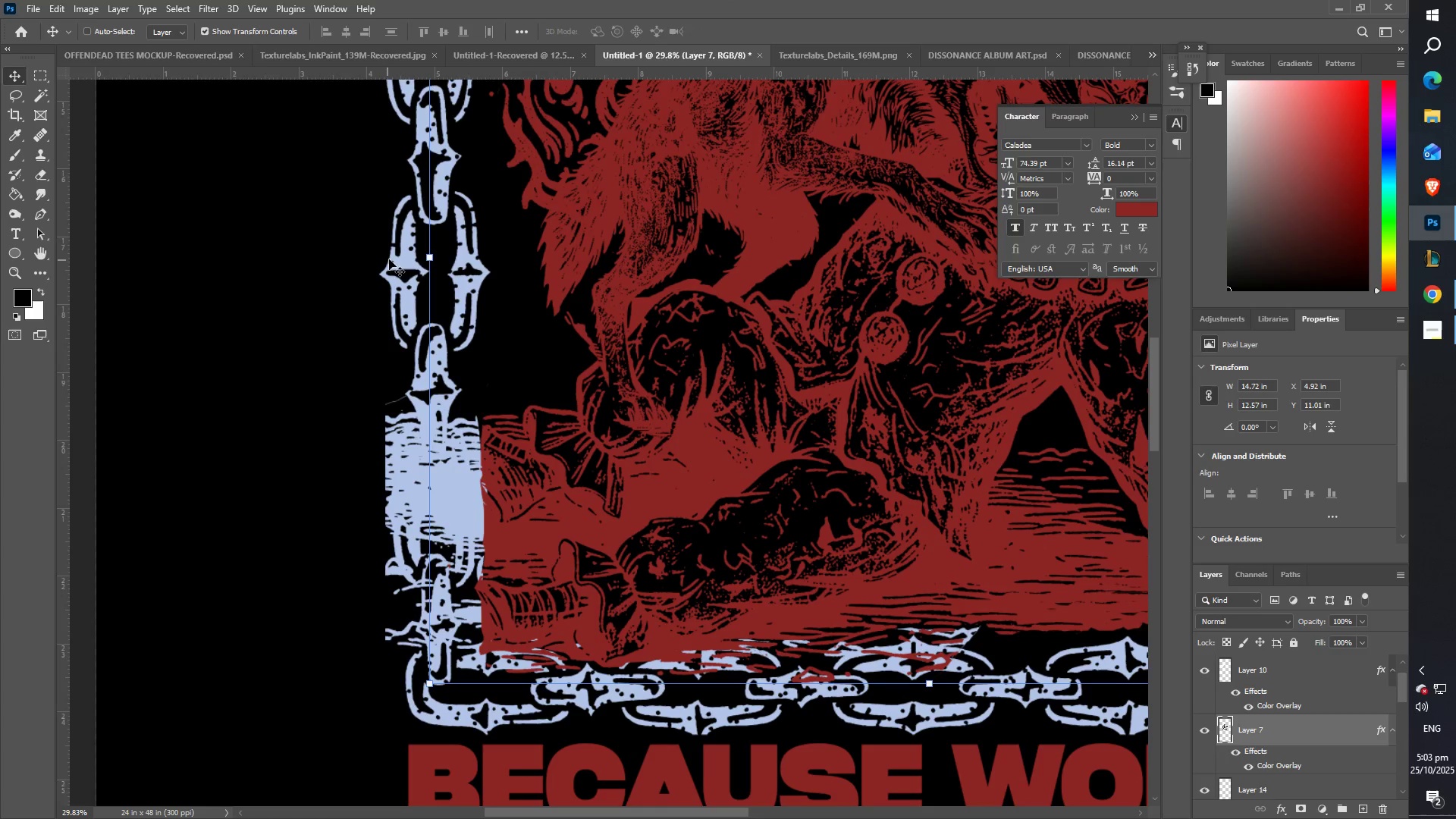 
right_click([400, 263])
 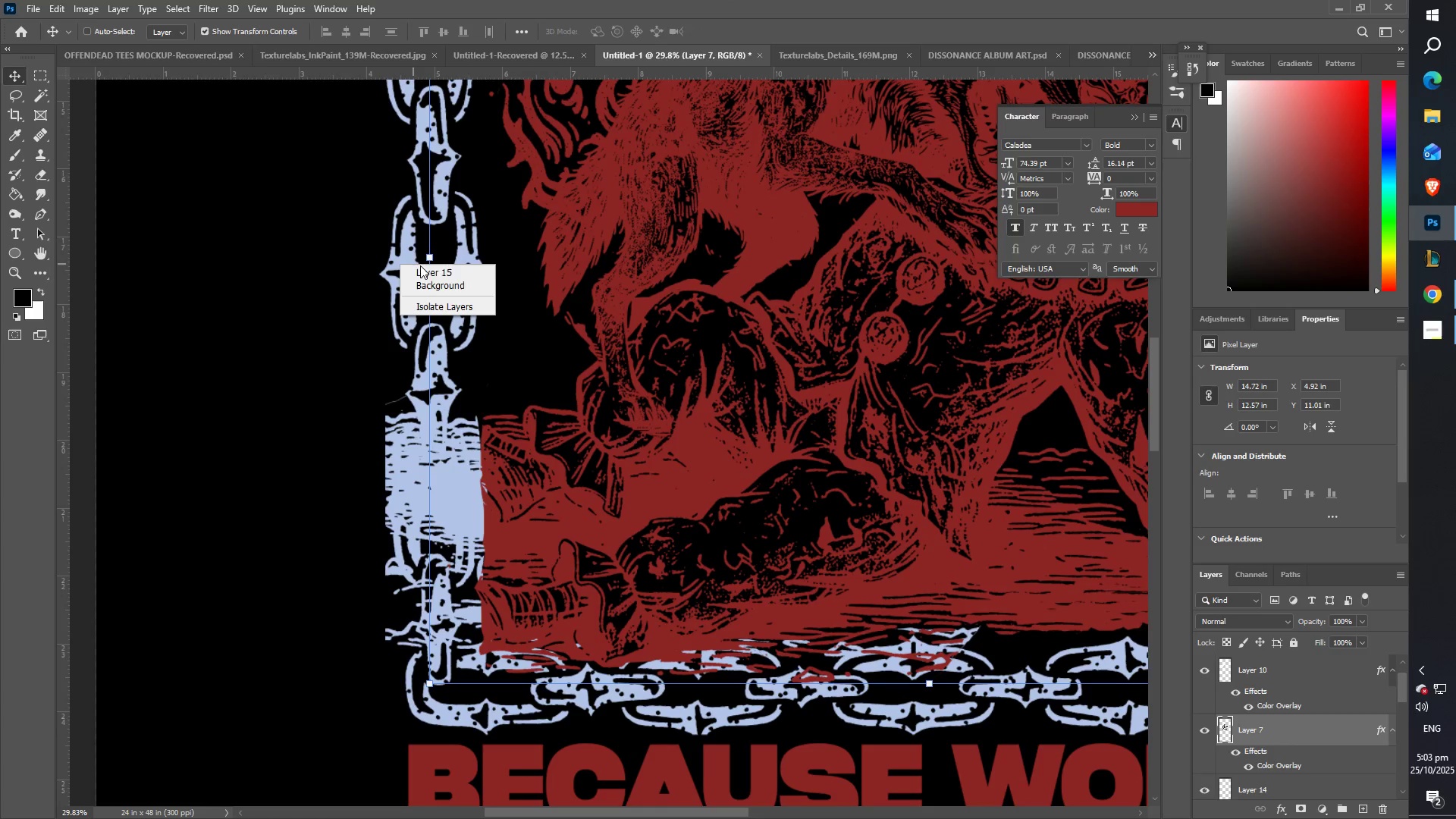 
left_click([422, 267])
 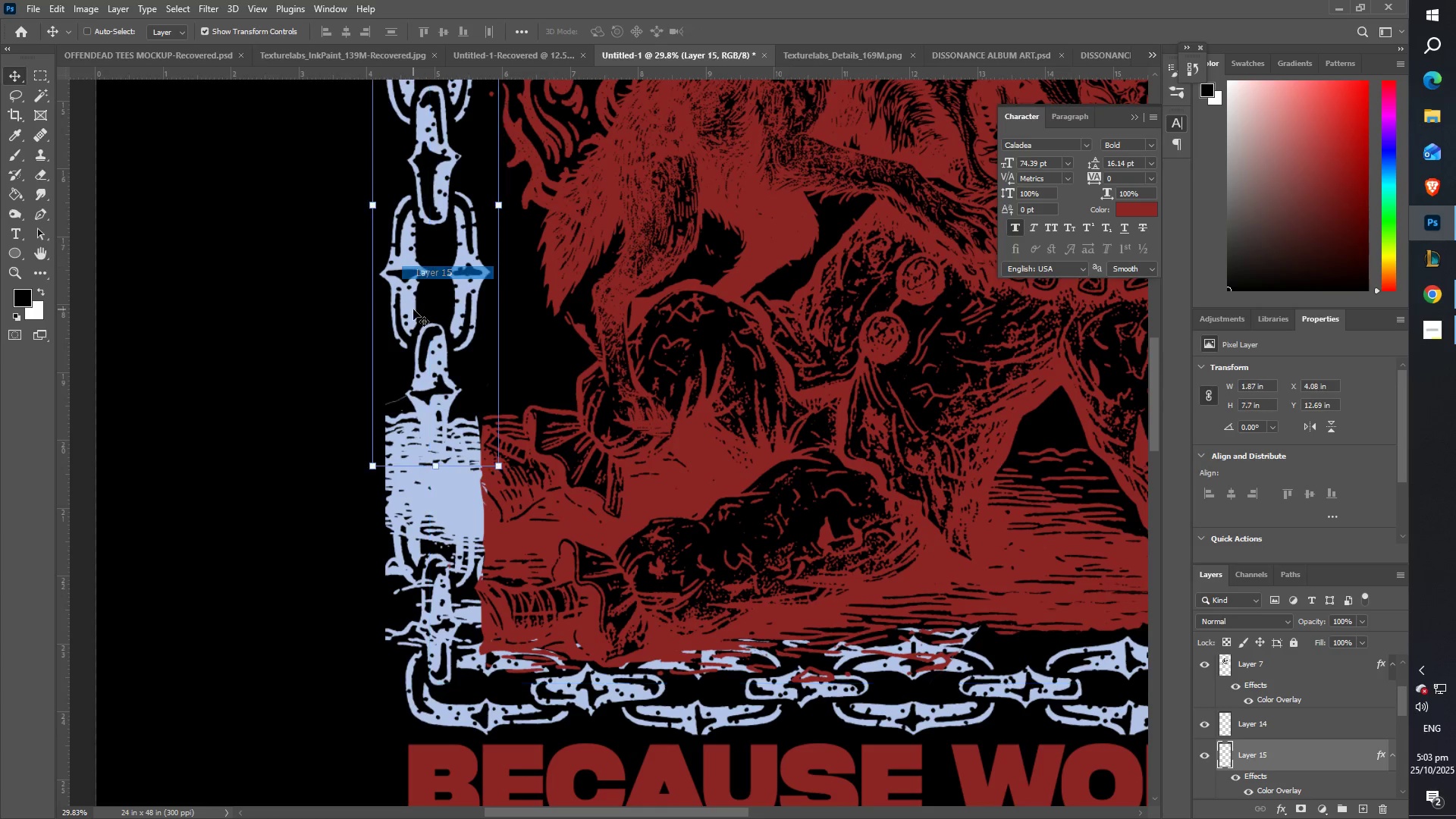 
key(E)
 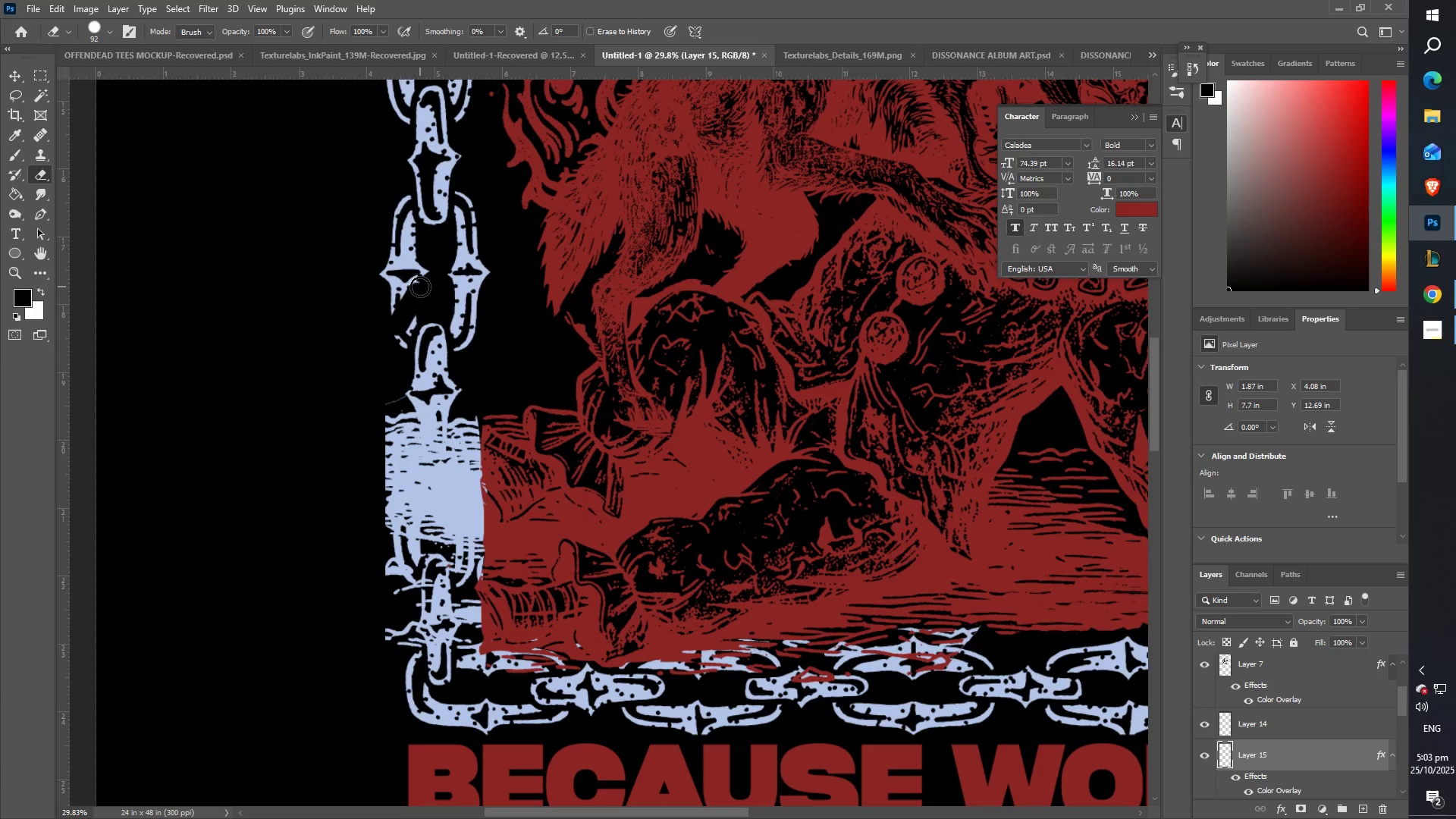 
key(Control+ControlLeft)
 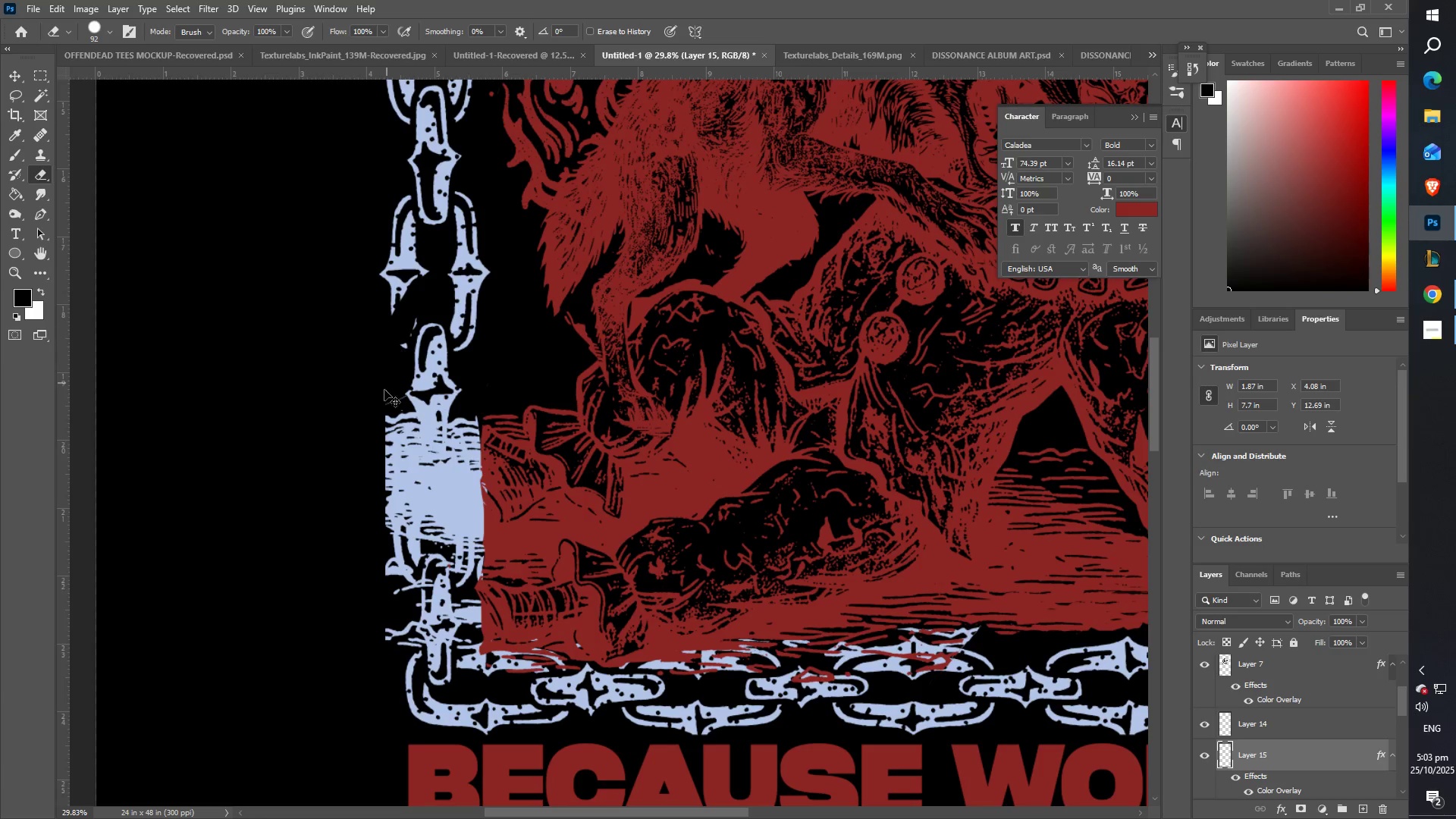 
key(Control+Z)
 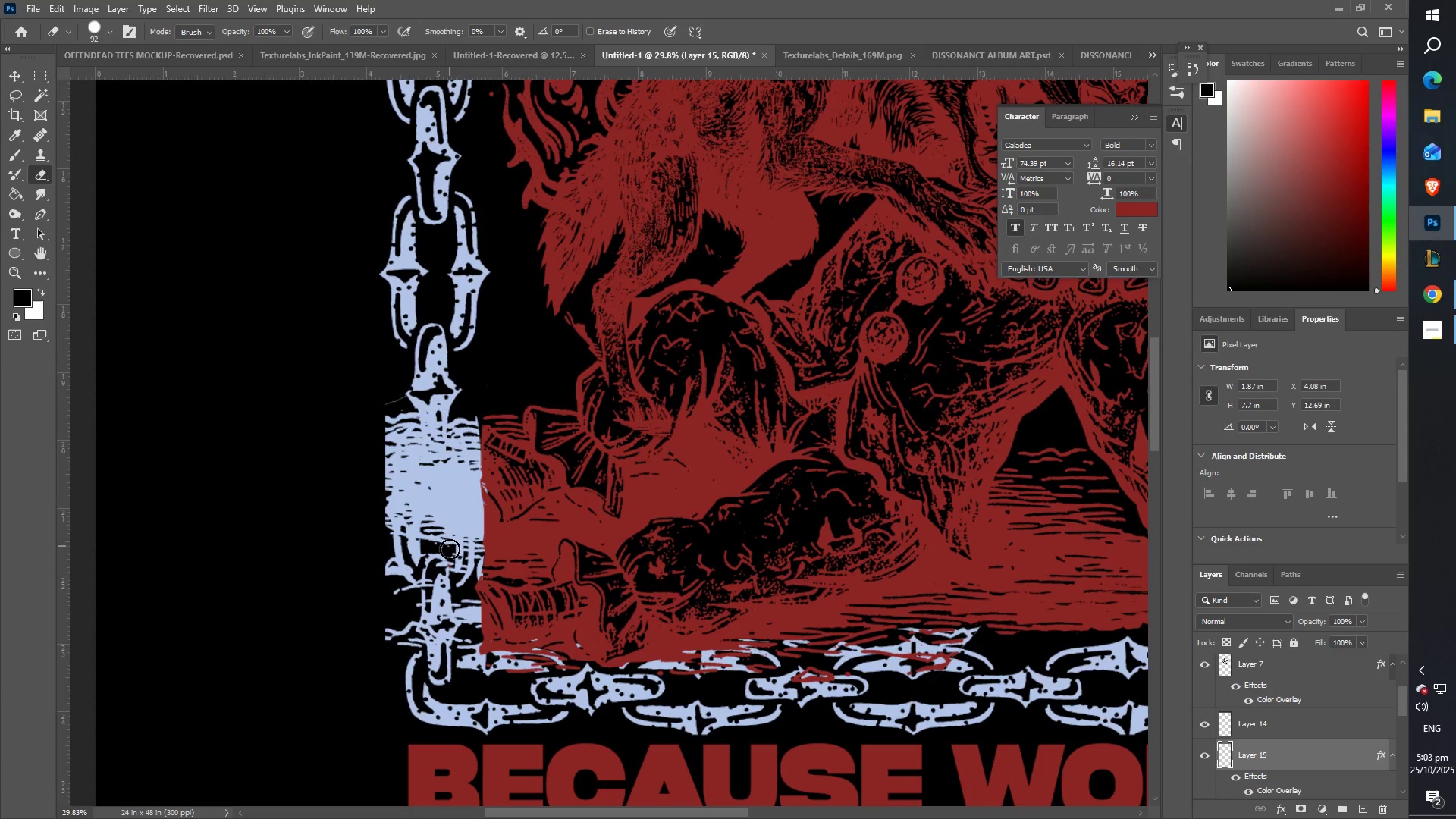 
key(Control+Z)
 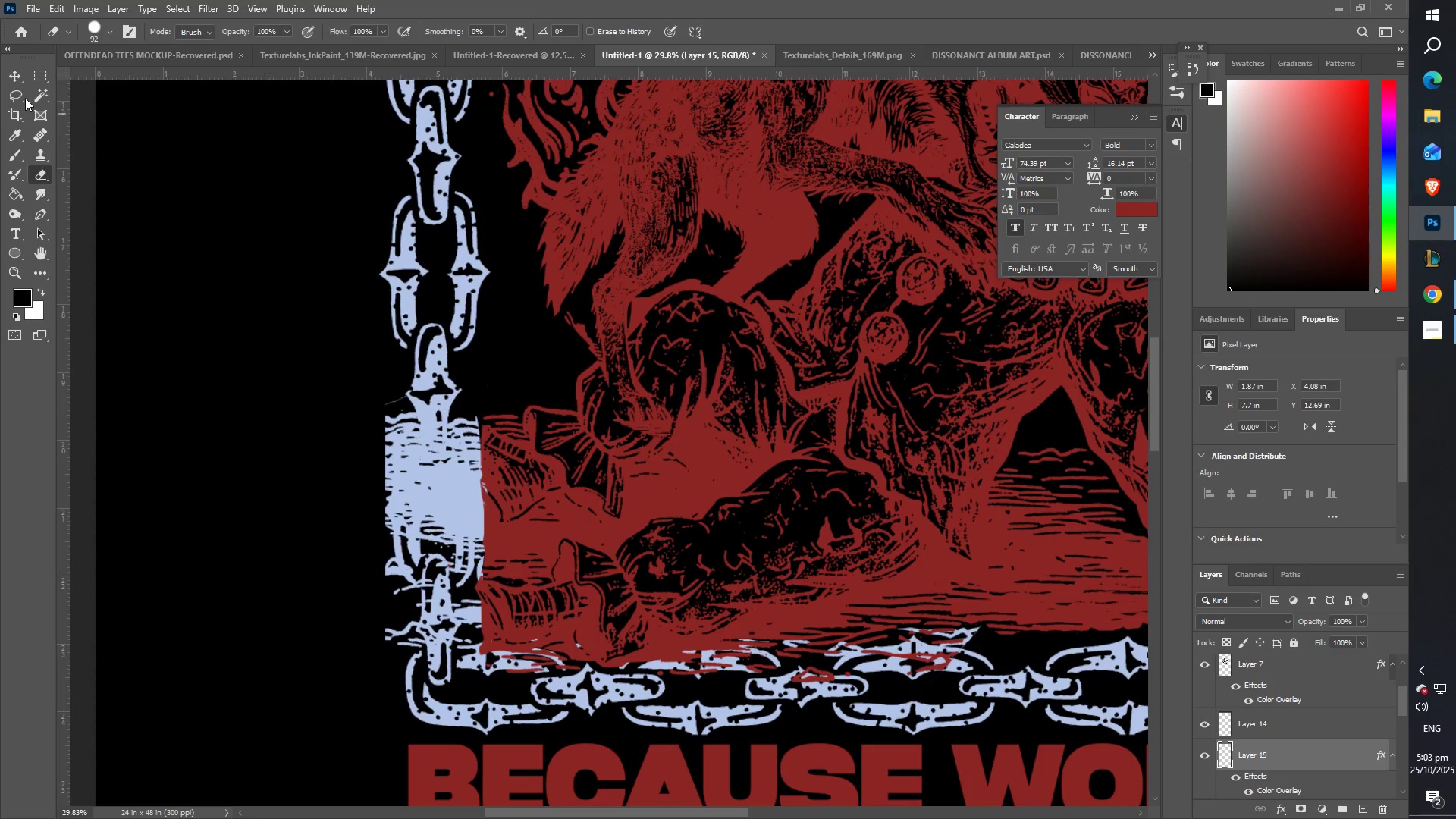 
left_click([17, 80])
 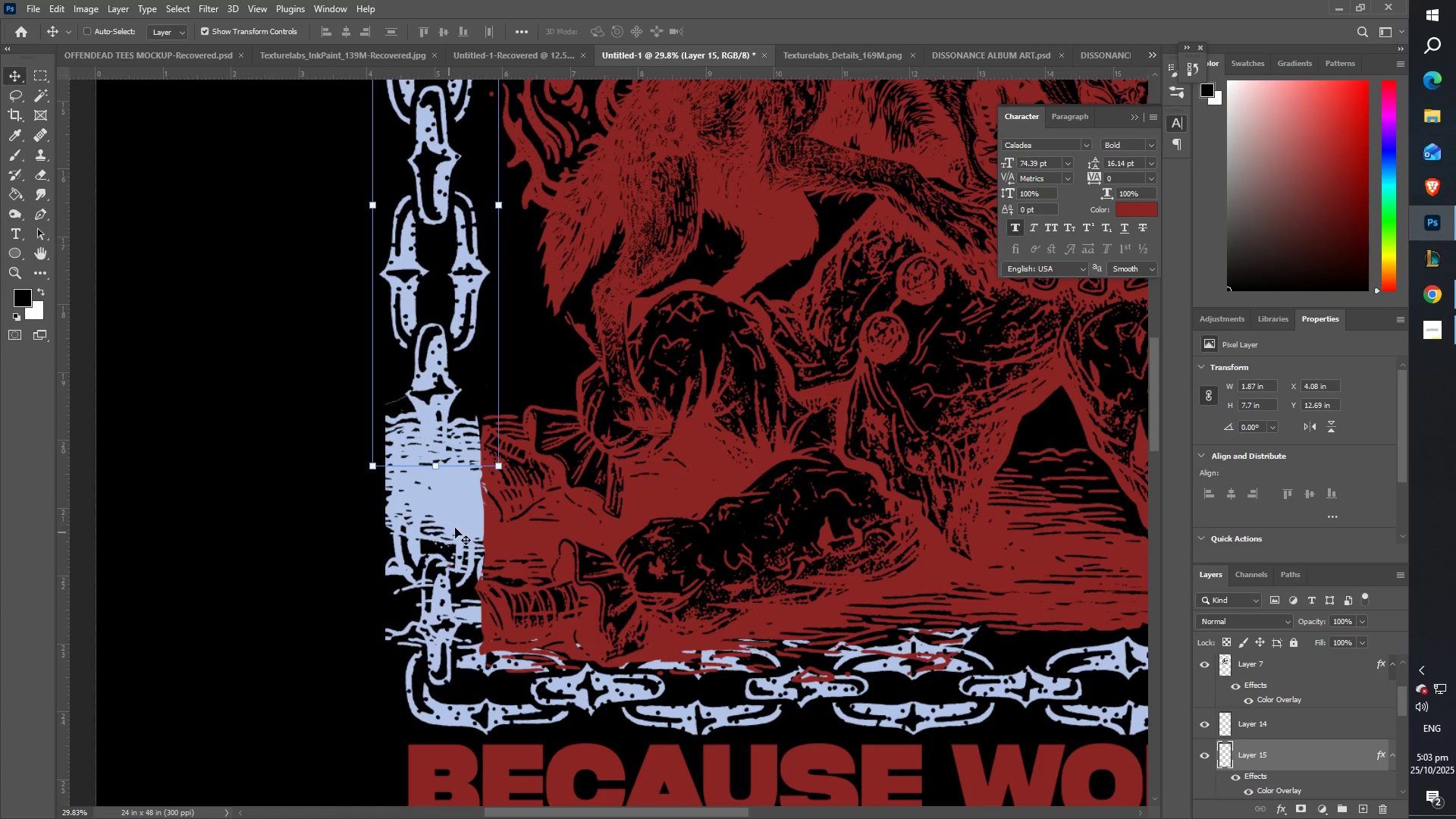 
right_click([461, 521])
 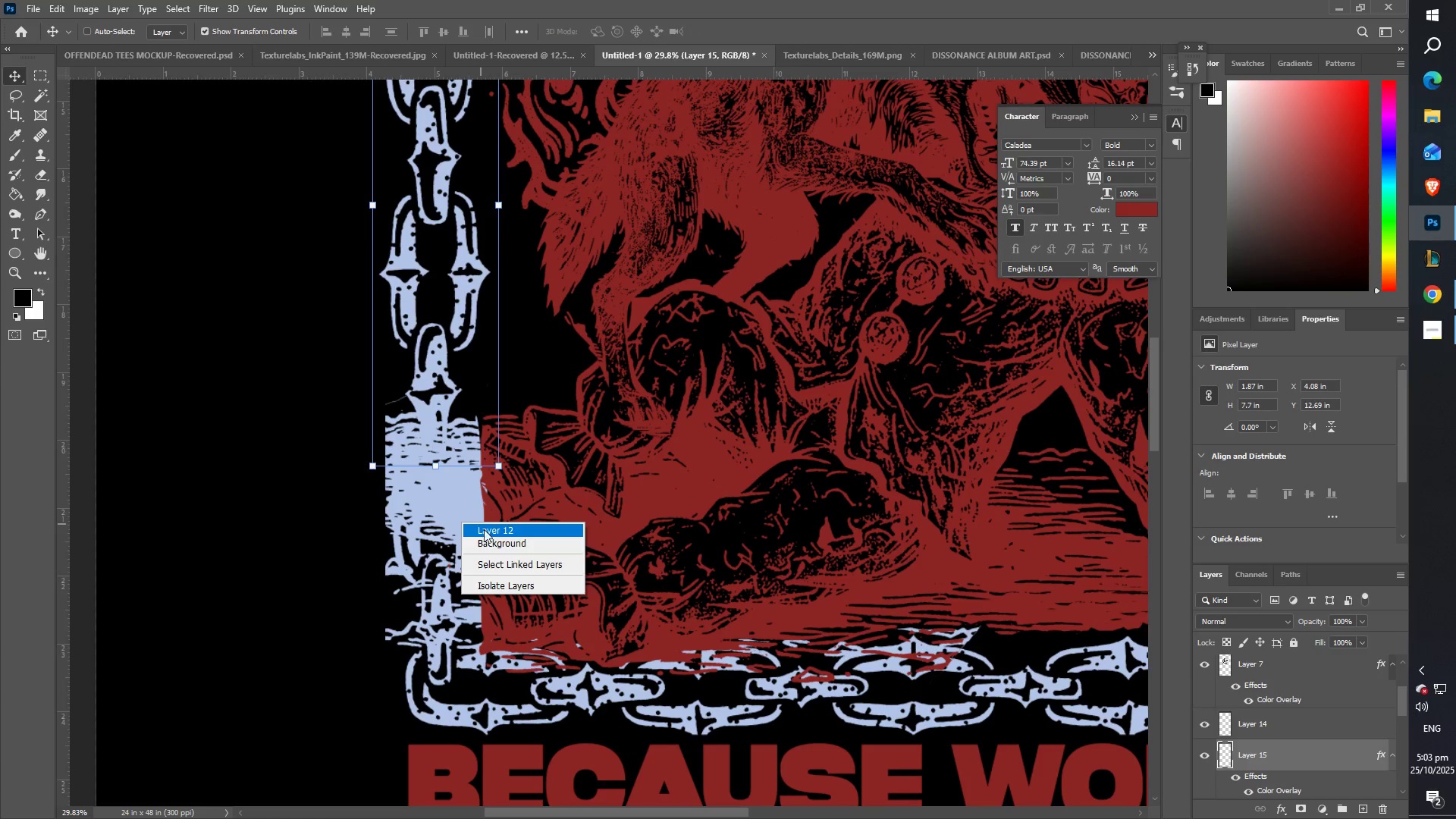 
left_click([484, 529])
 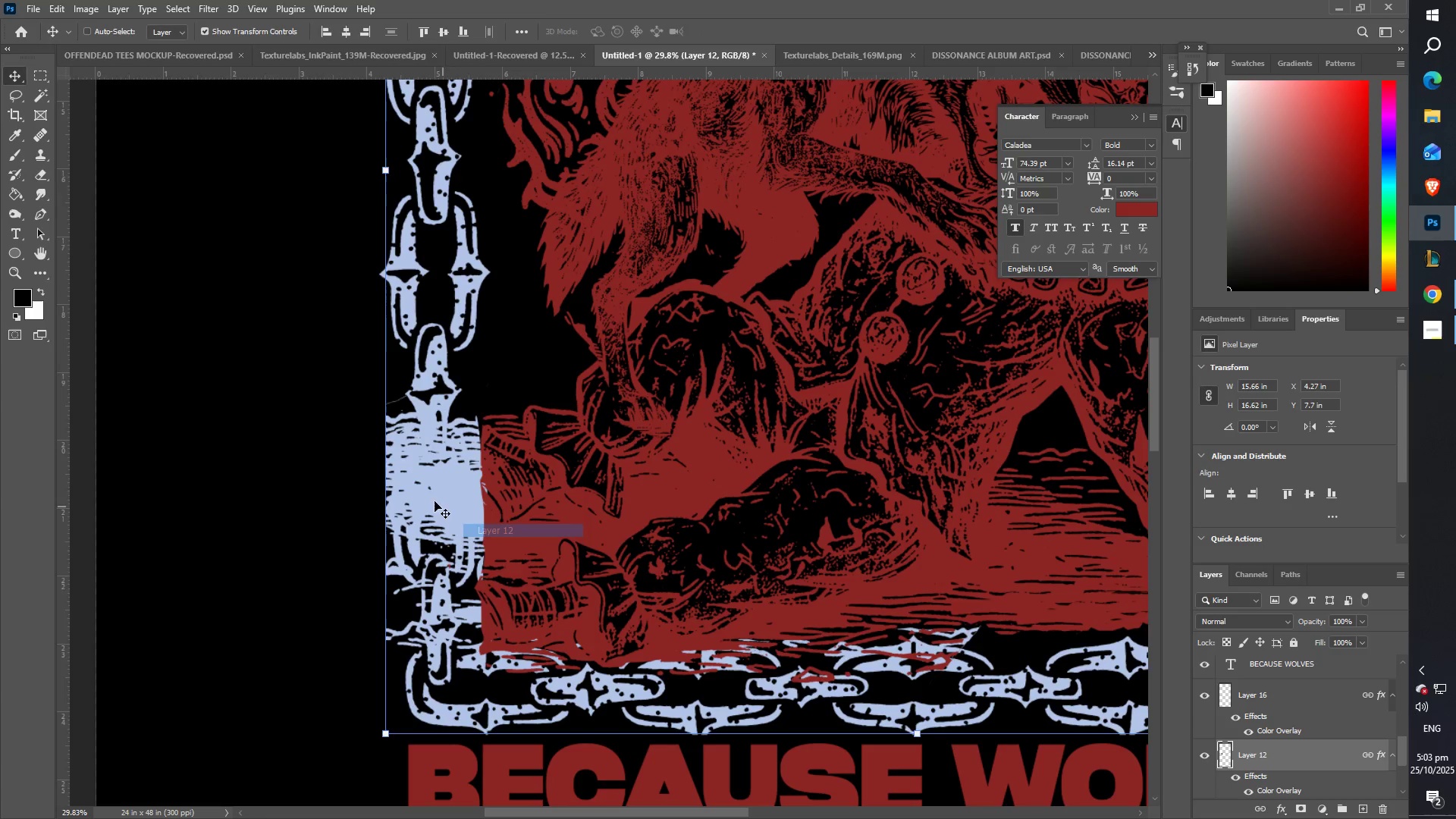 
key(E)
 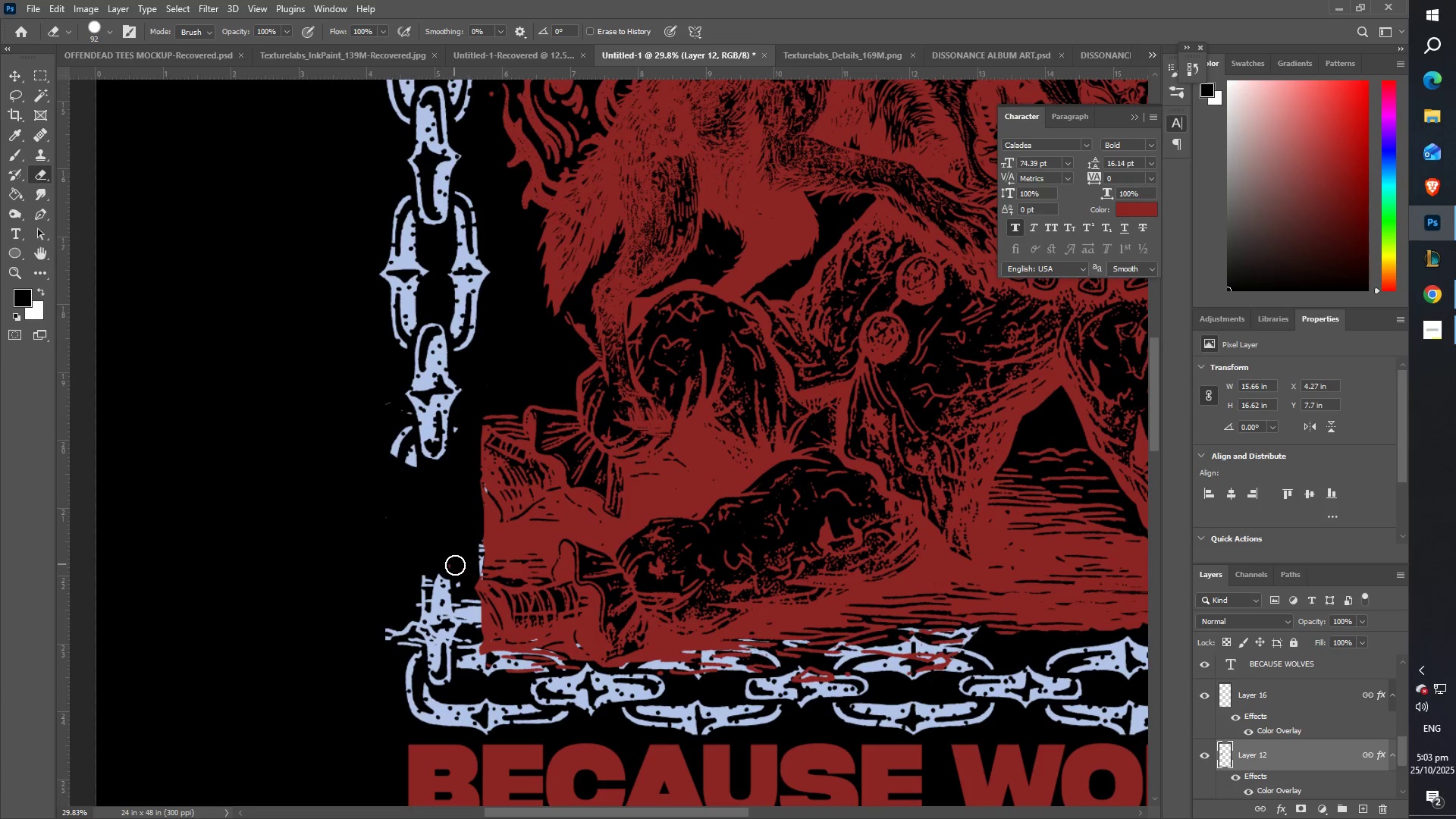 
wait(14.09)
 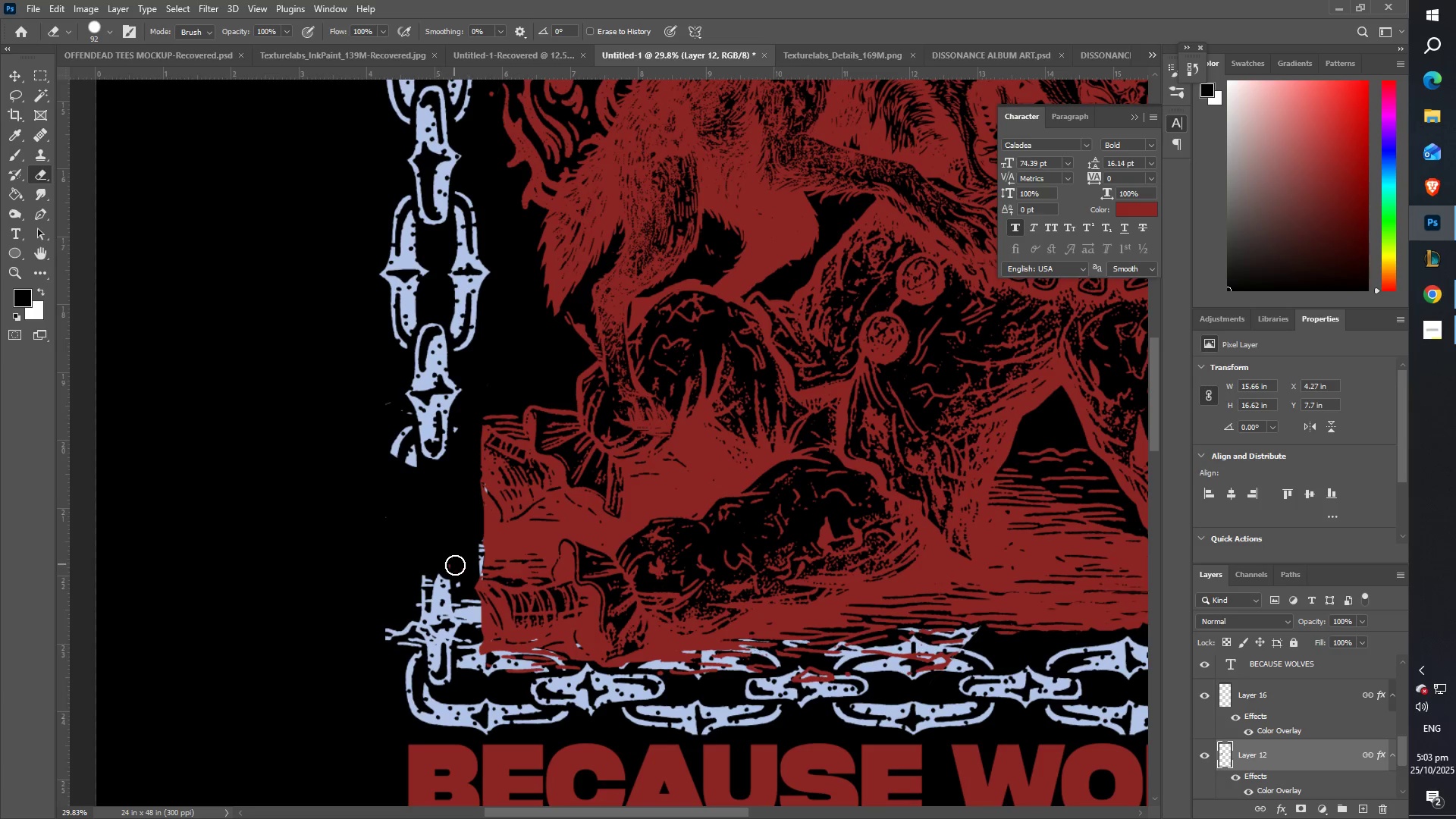 
left_click([42, 80])
 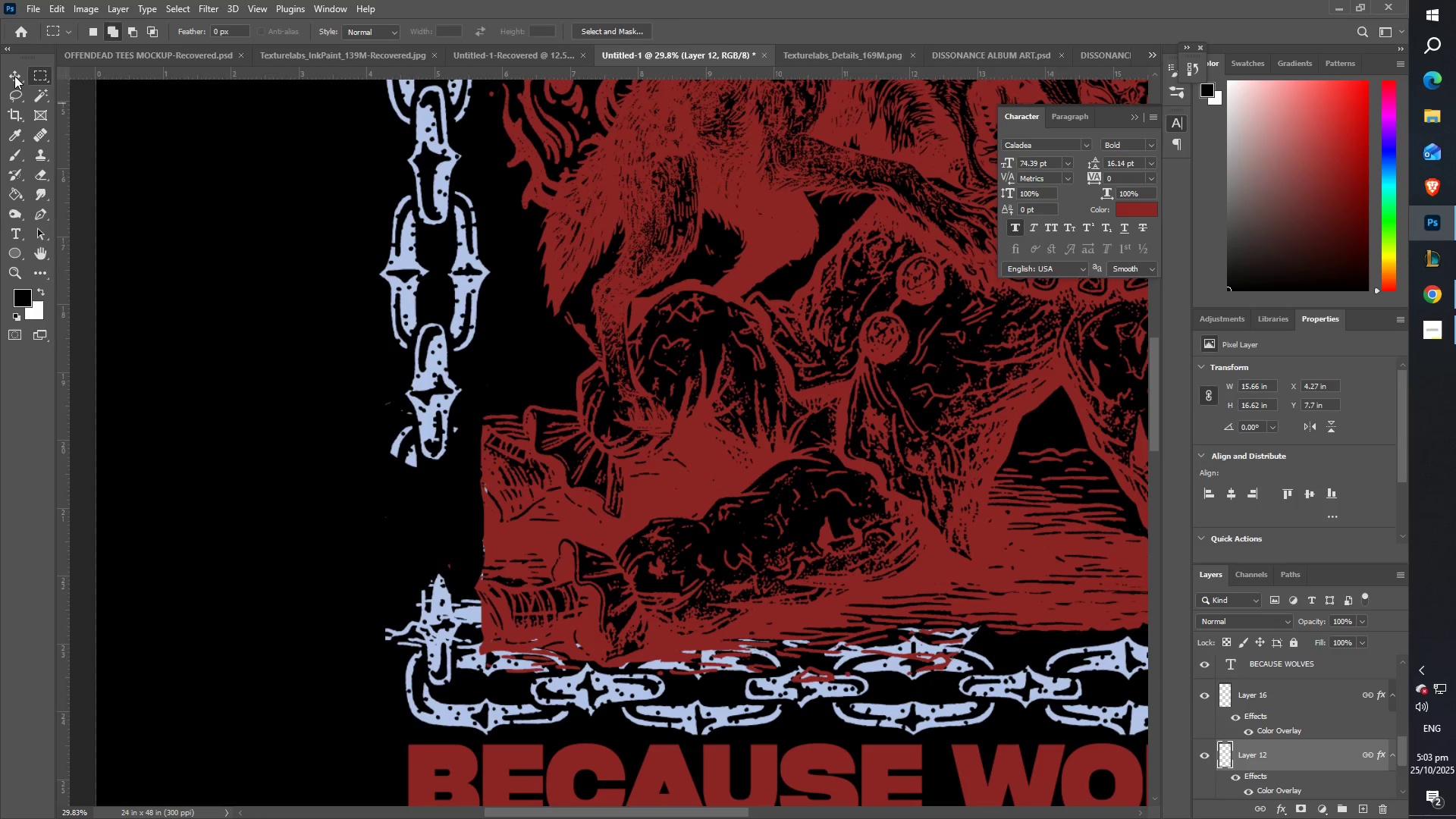 
left_click([14, 76])
 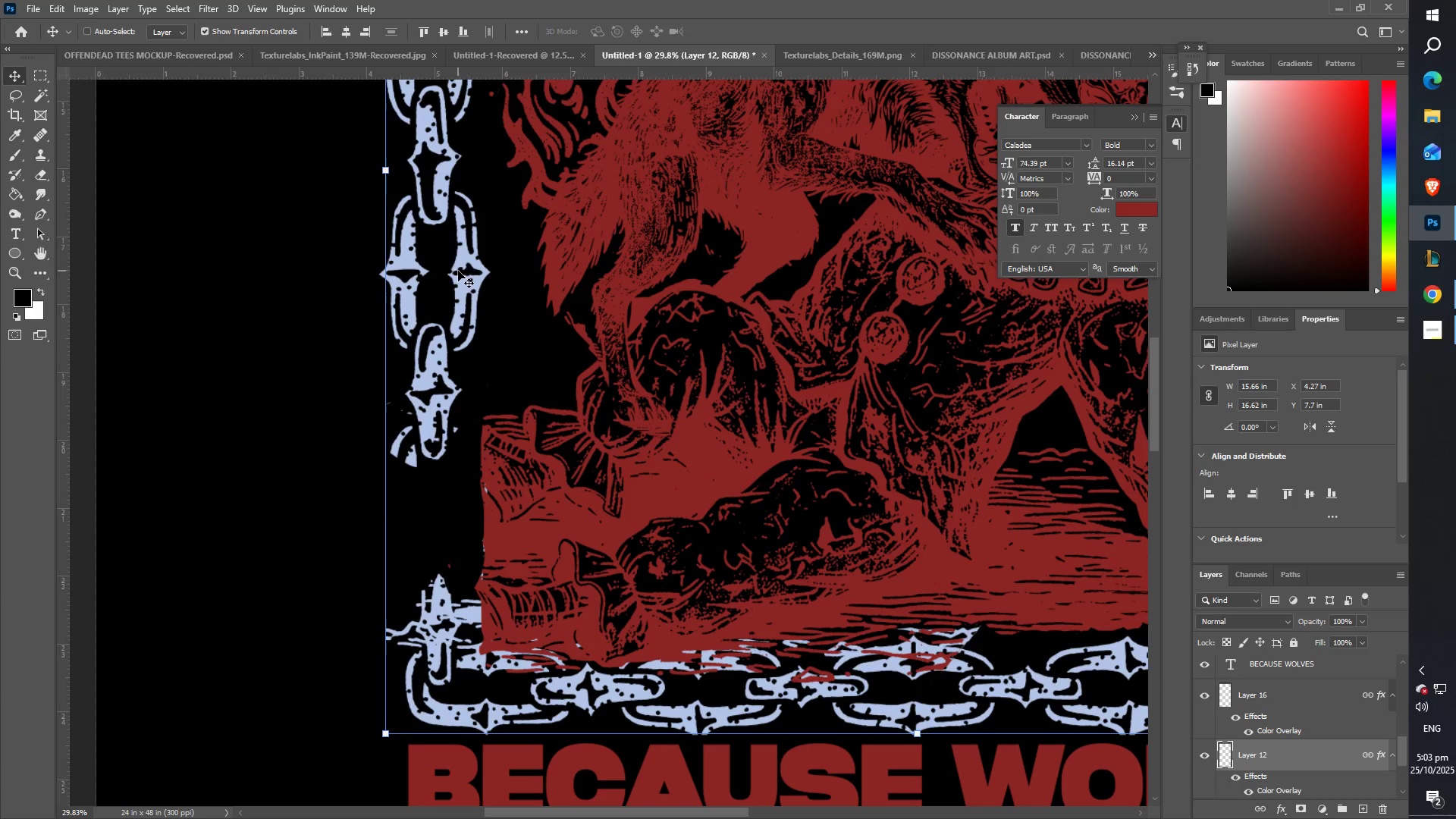 
right_click([460, 259])
 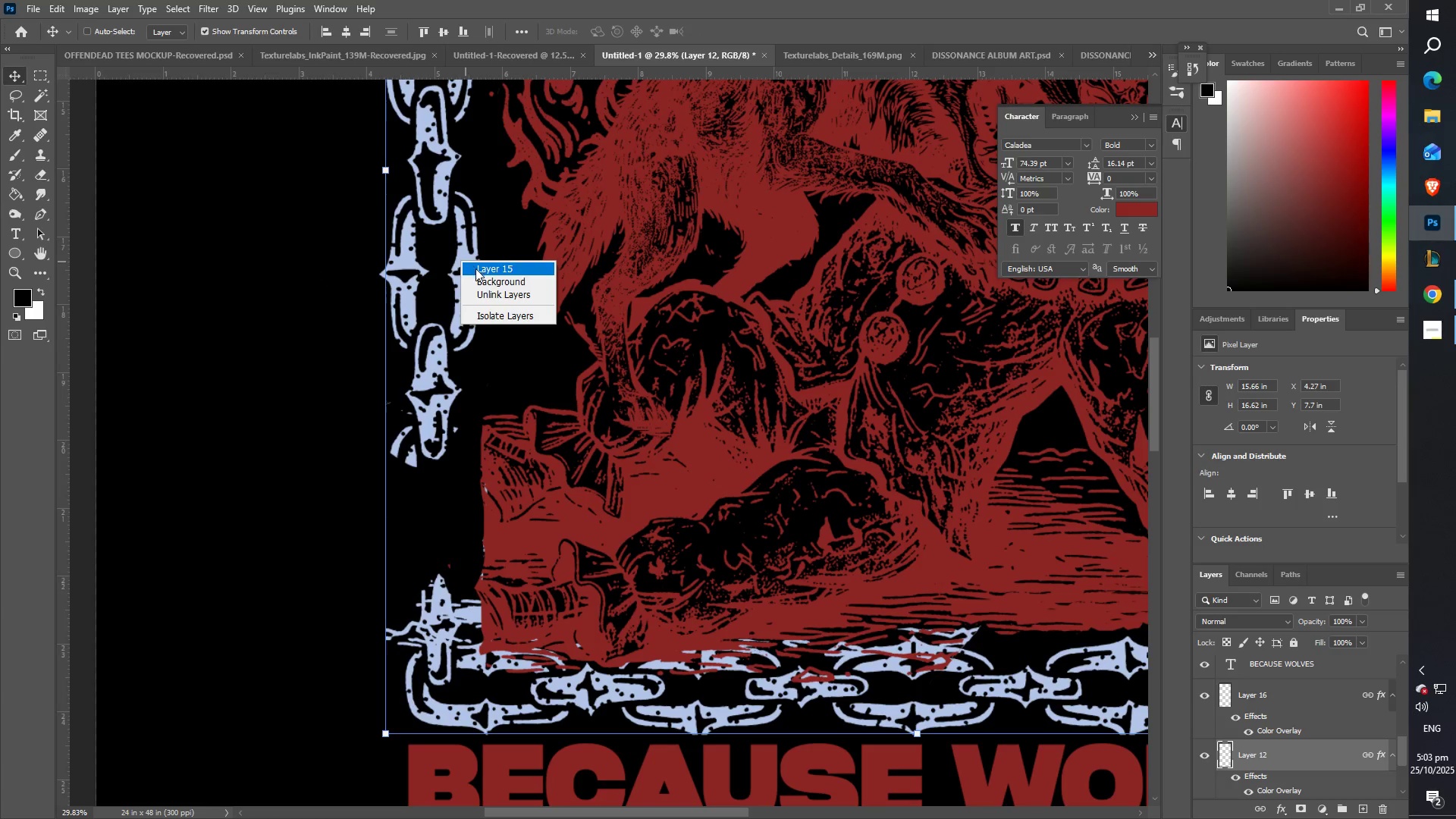 
left_click([475, 268])
 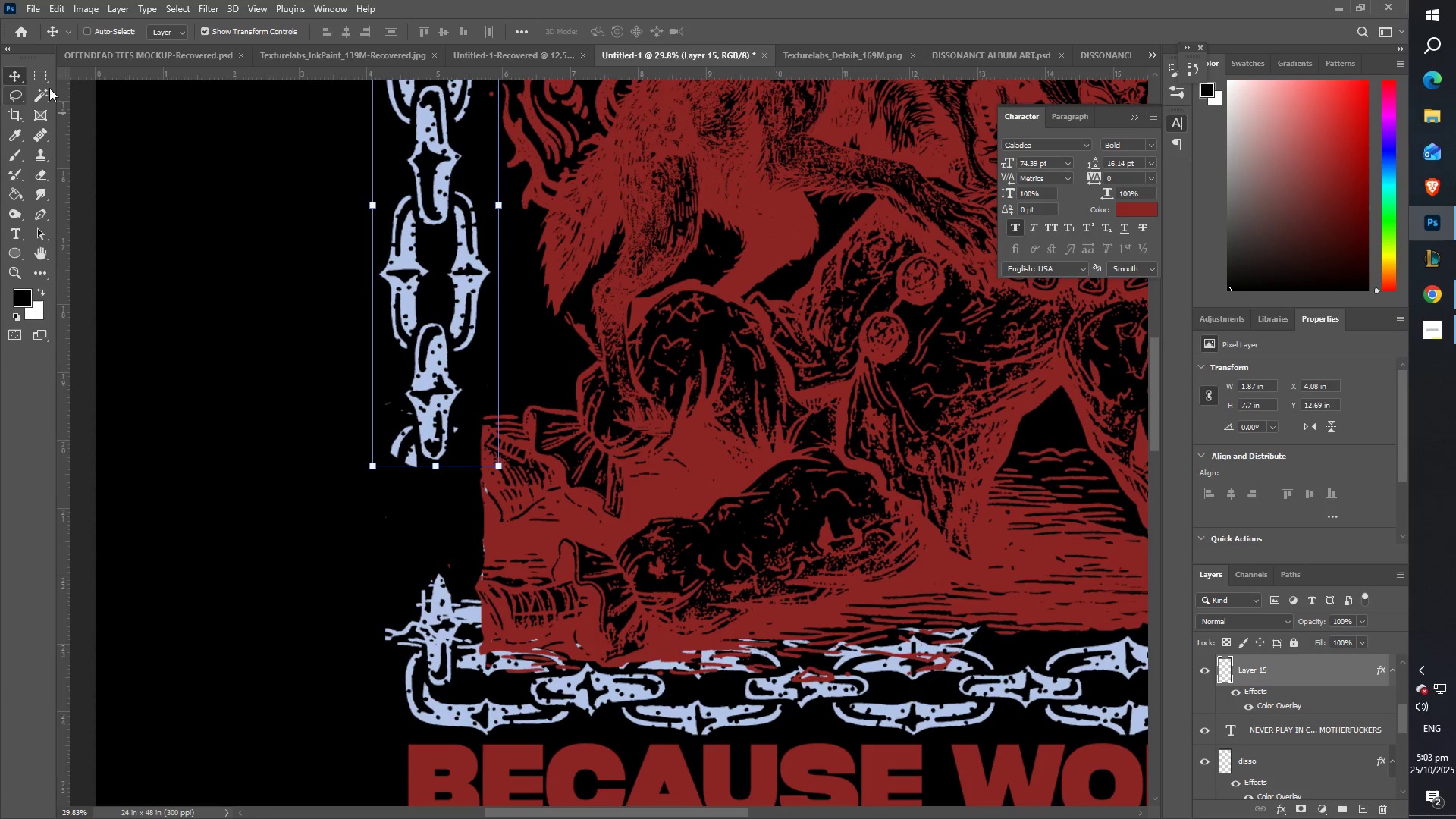 
left_click([46, 79])
 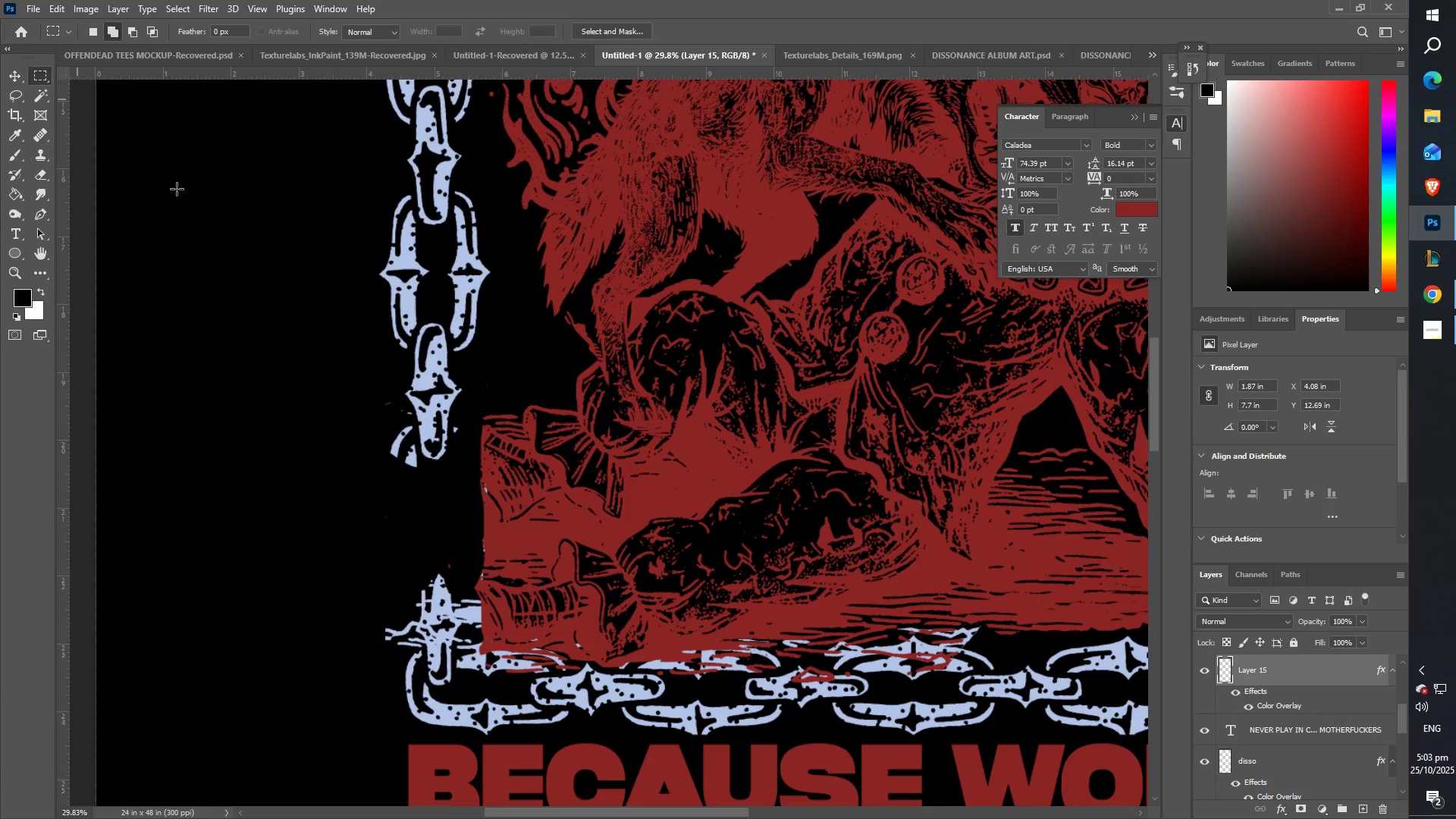 
scroll: coordinate [320, 364], scroll_direction: up, amount: 5.0
 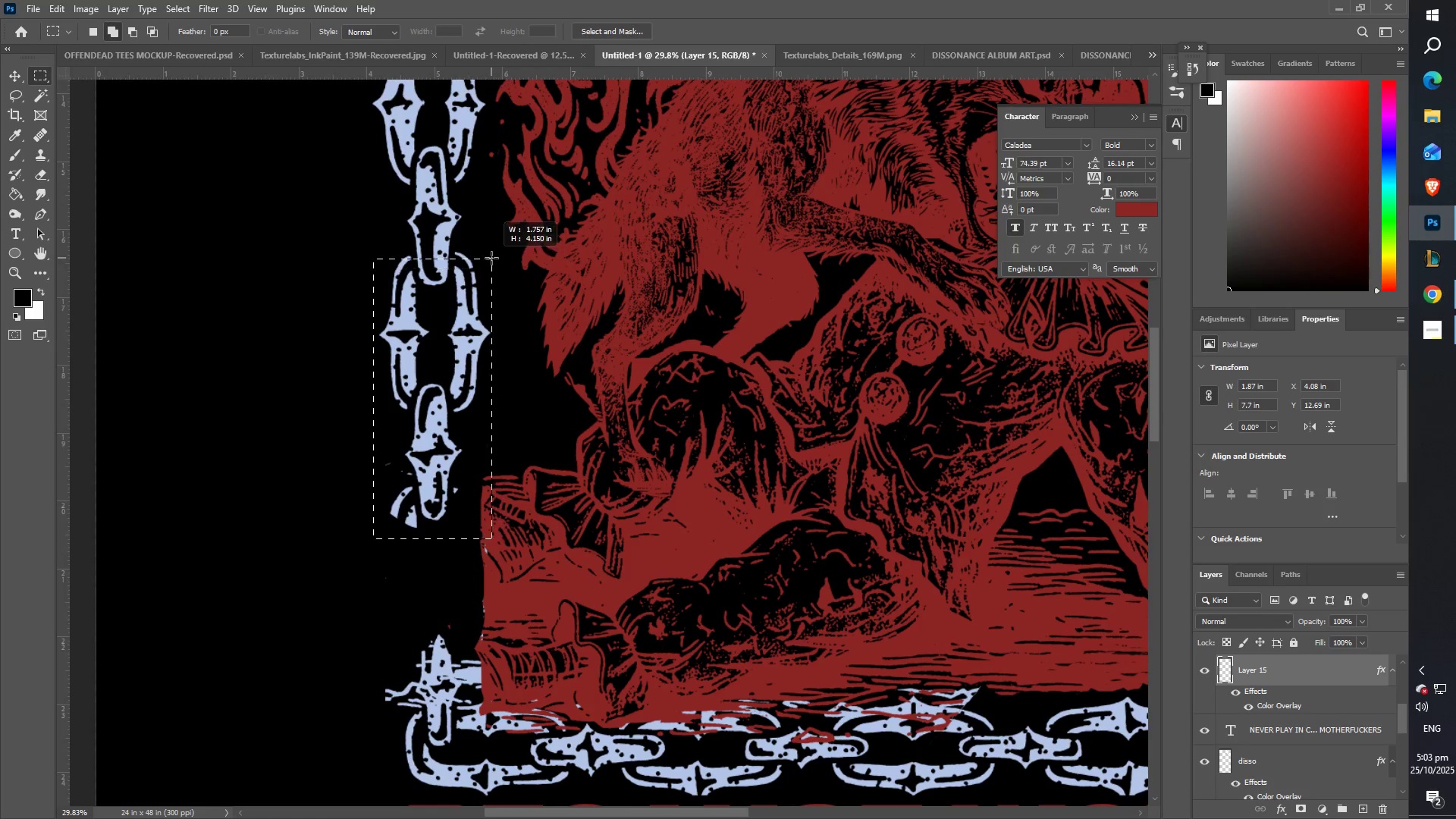 
key(Control+C)
 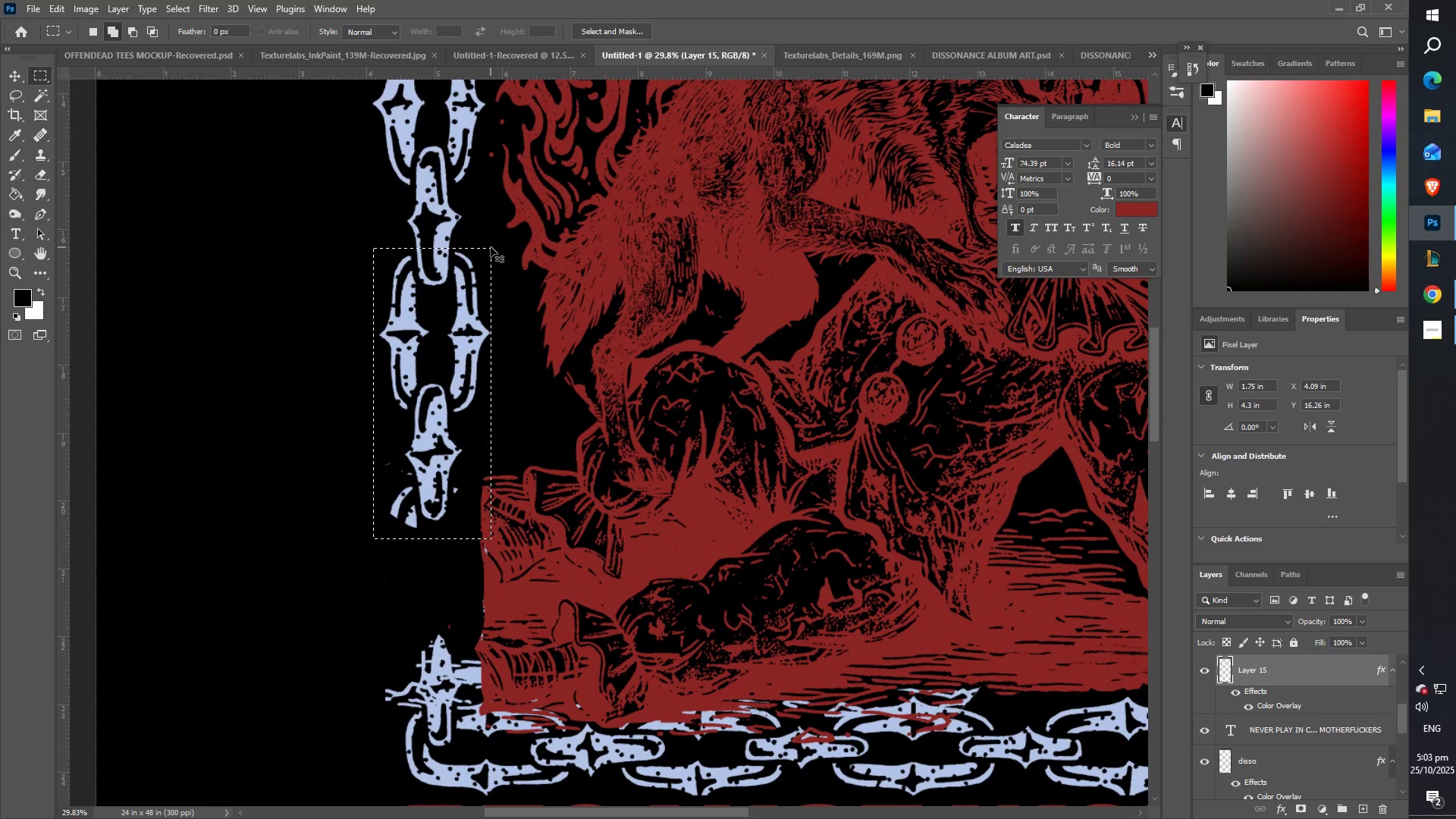 
key(Control+V)
 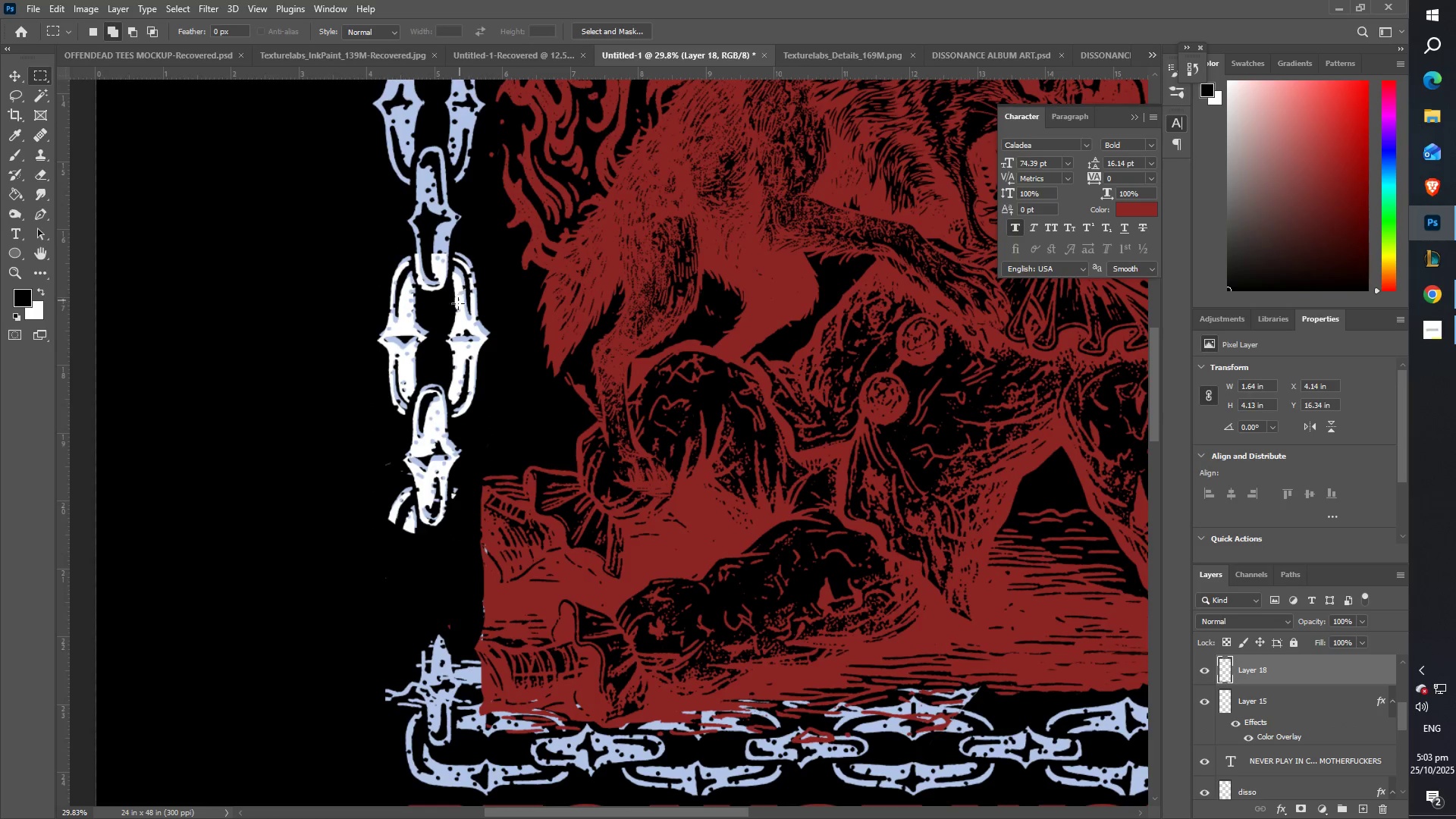 
key(Control+T)
 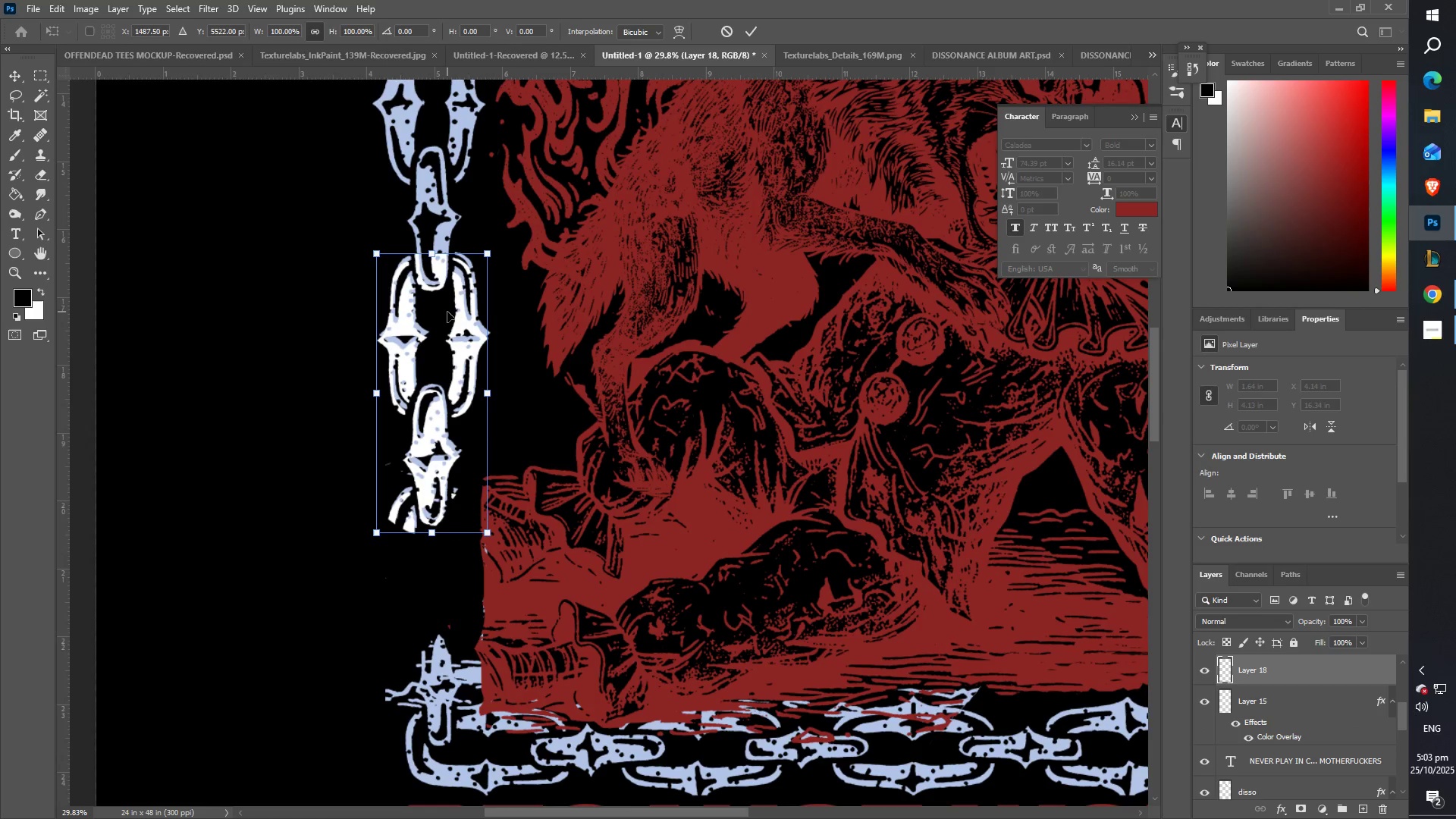 
hold_key(key=ShiftLeft, duration=1.53)
 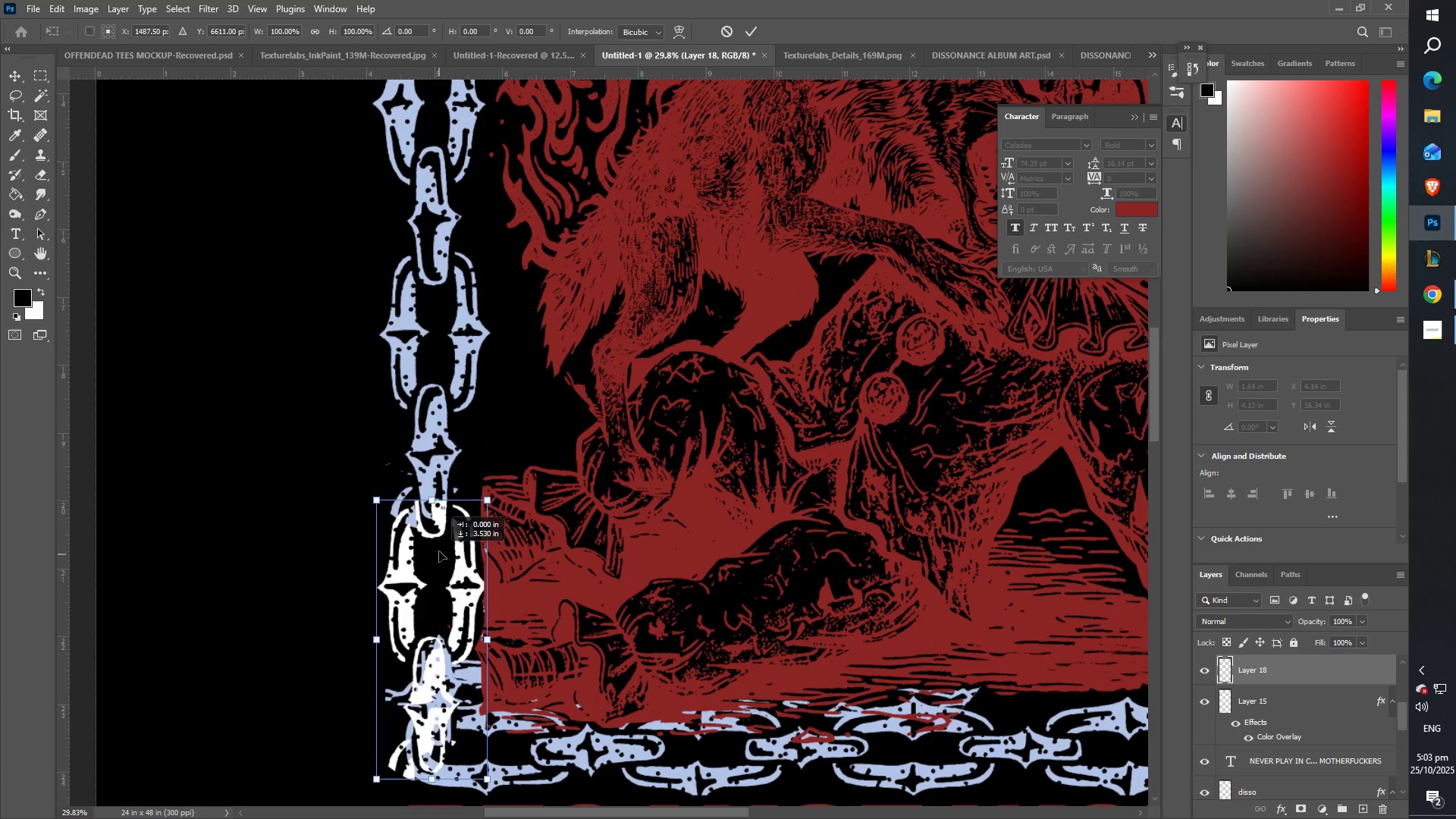 
hold_key(key=ShiftLeft, duration=1.02)
 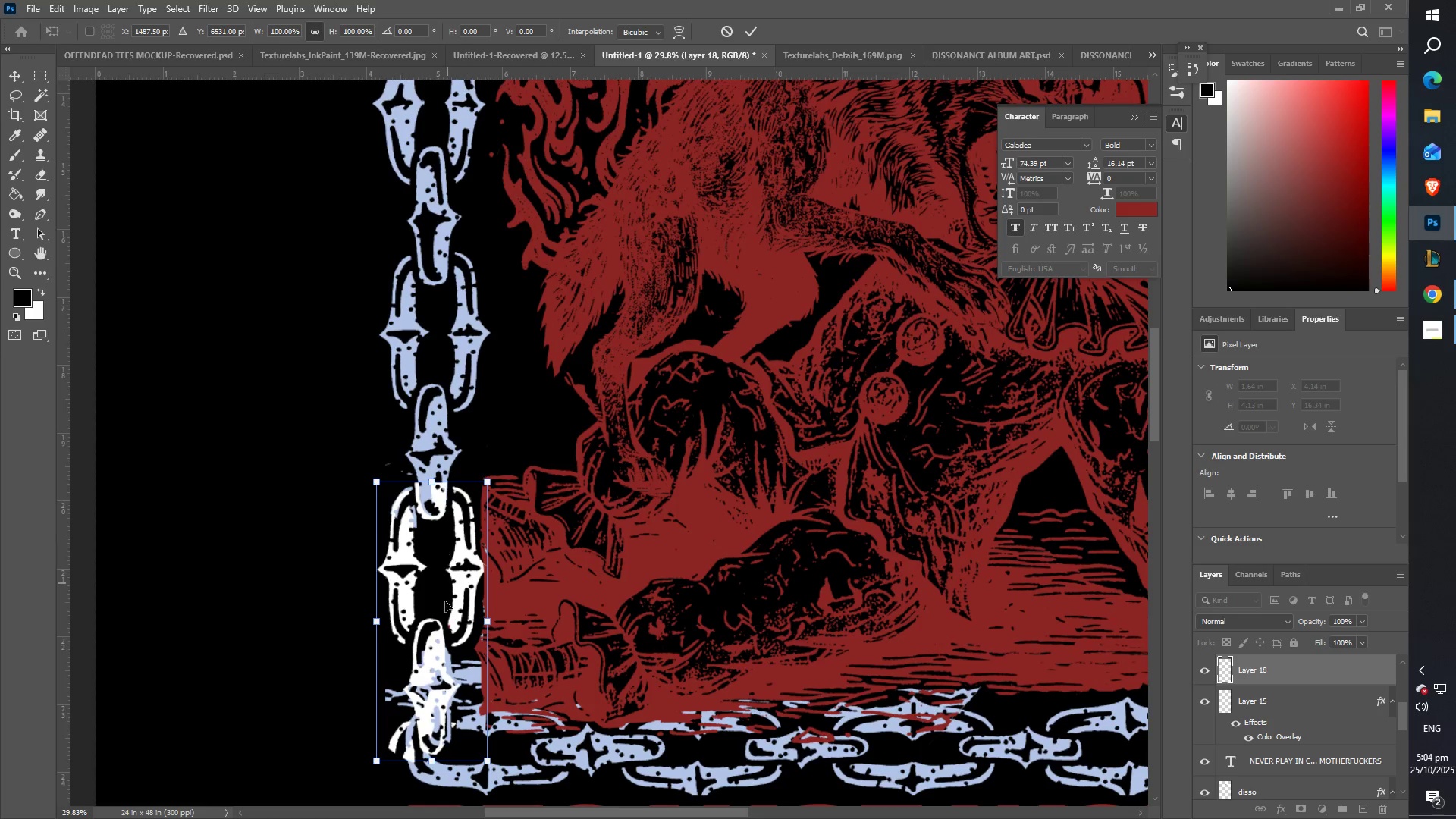 
scroll: coordinate [447, 613], scroll_direction: down, amount: 4.0
 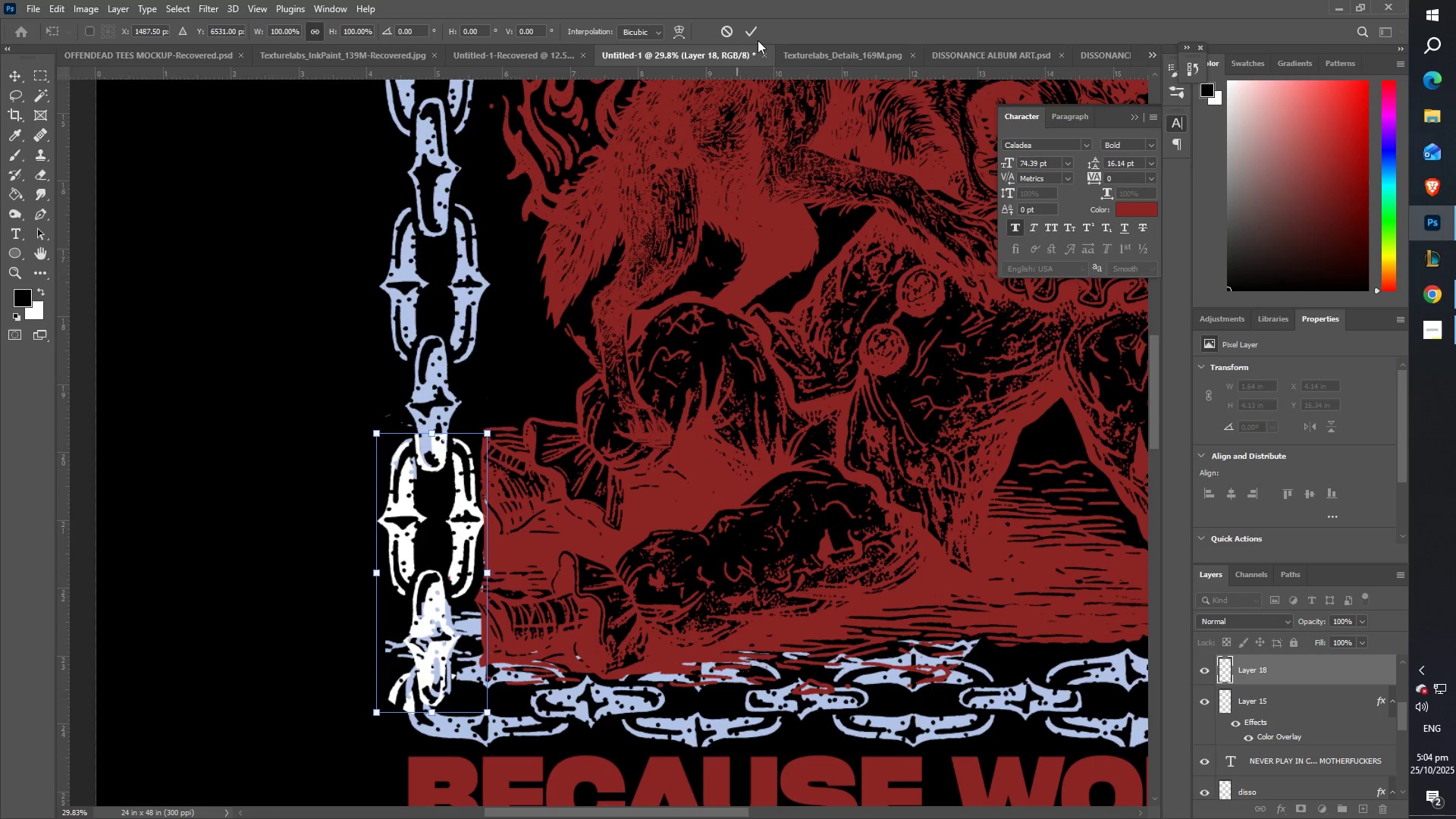 
left_click([746, 29])
 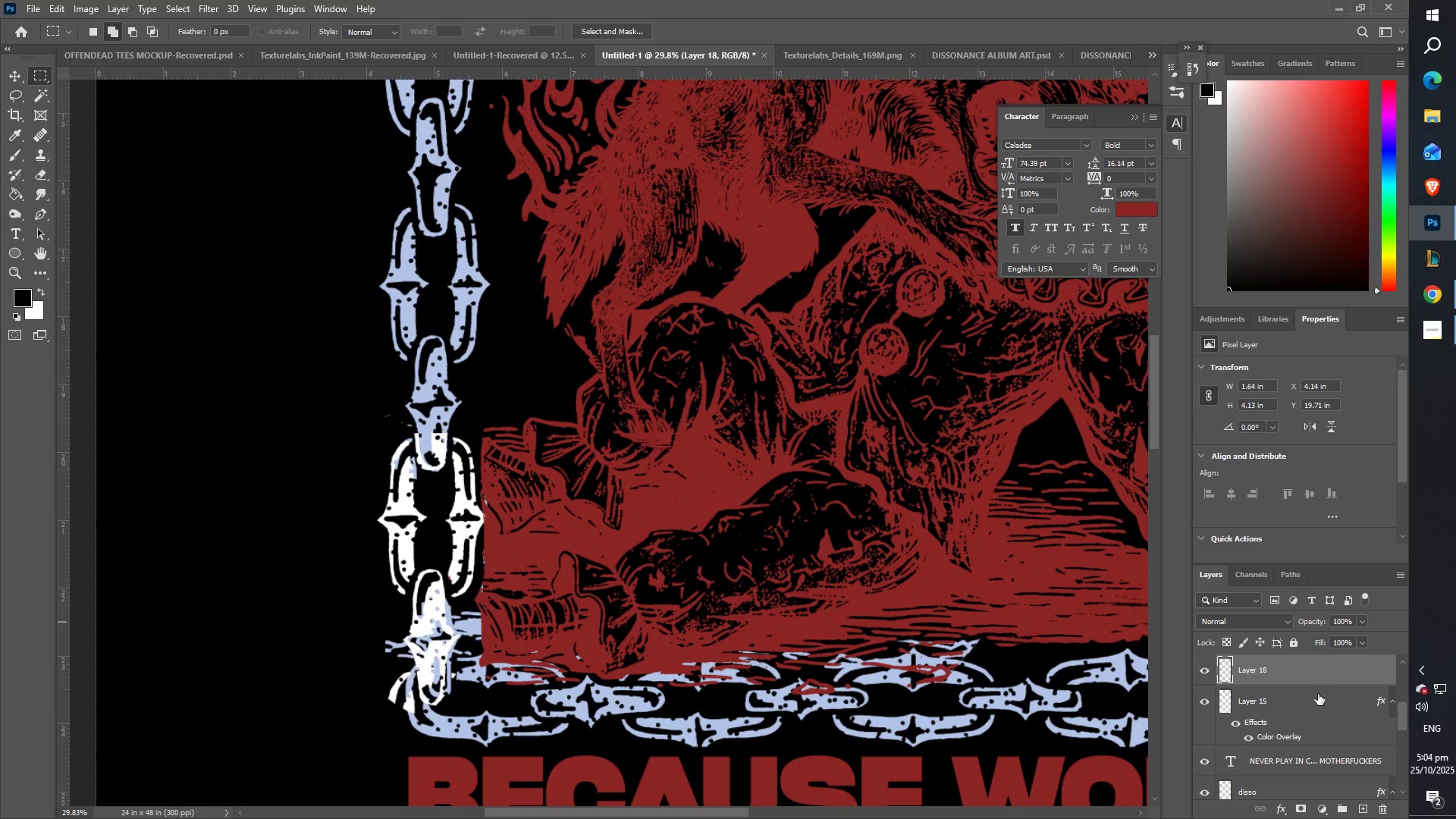 
right_click([1294, 673])
 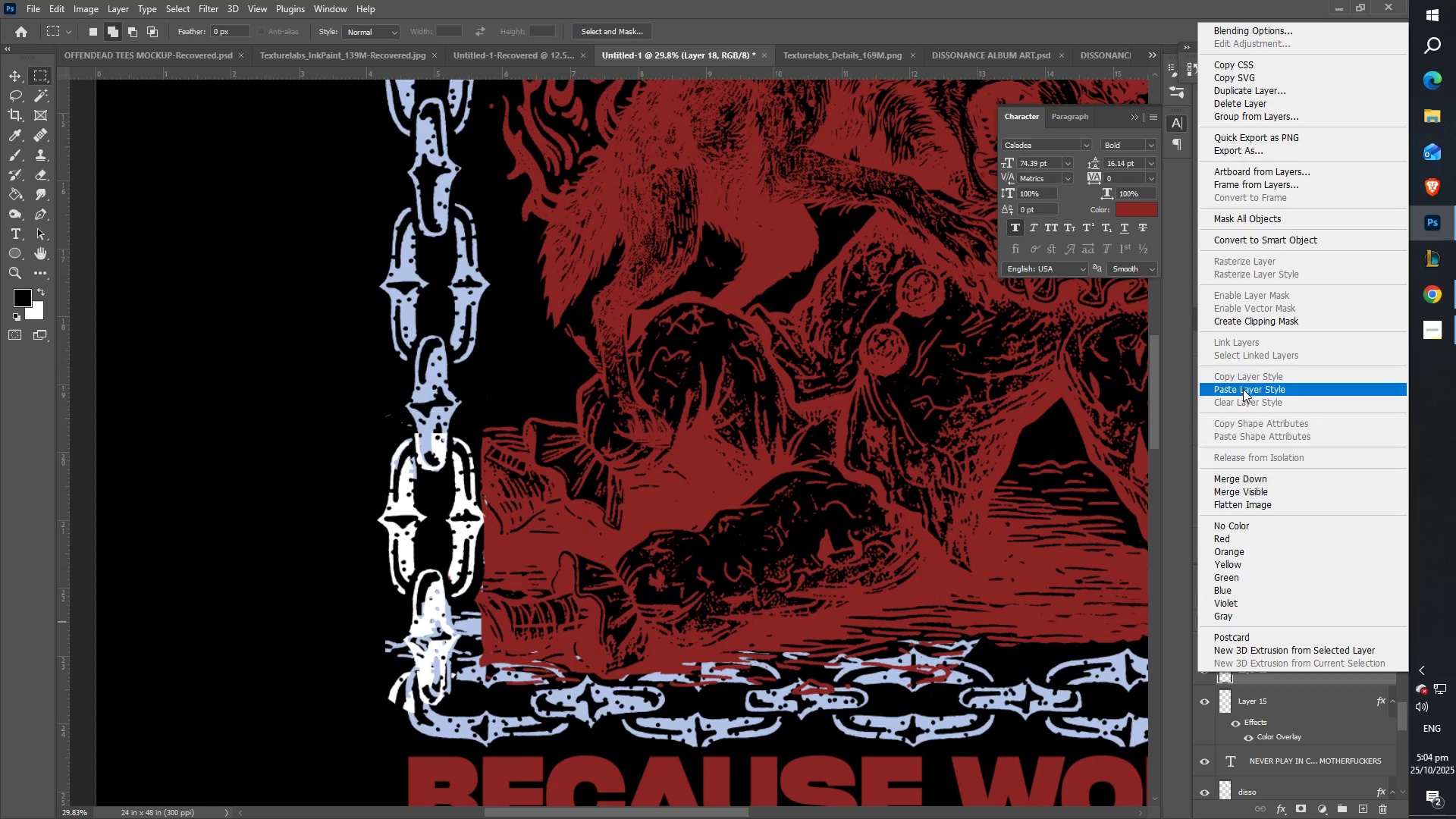 
left_click([1249, 387])
 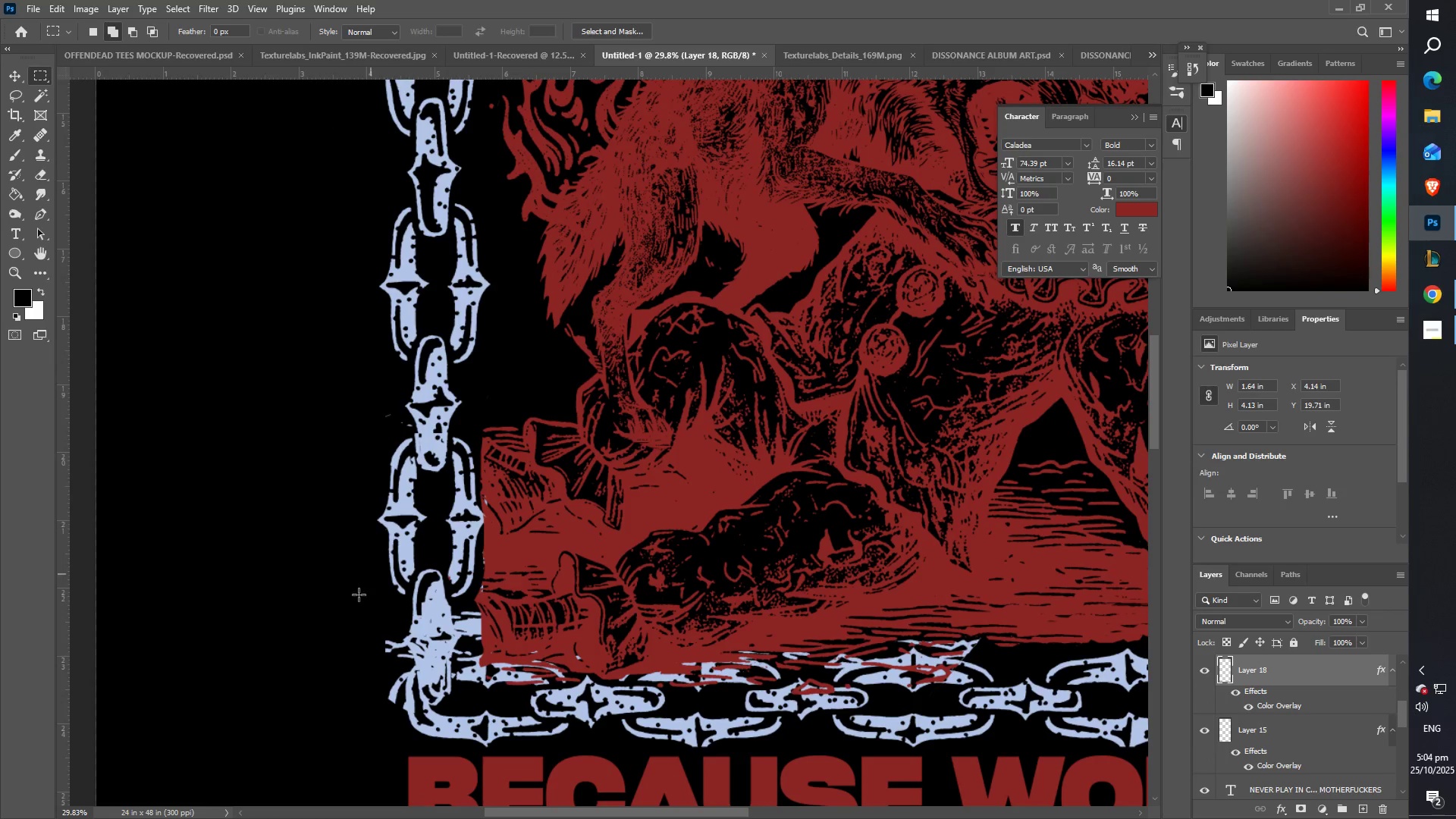 
type(ZE)
 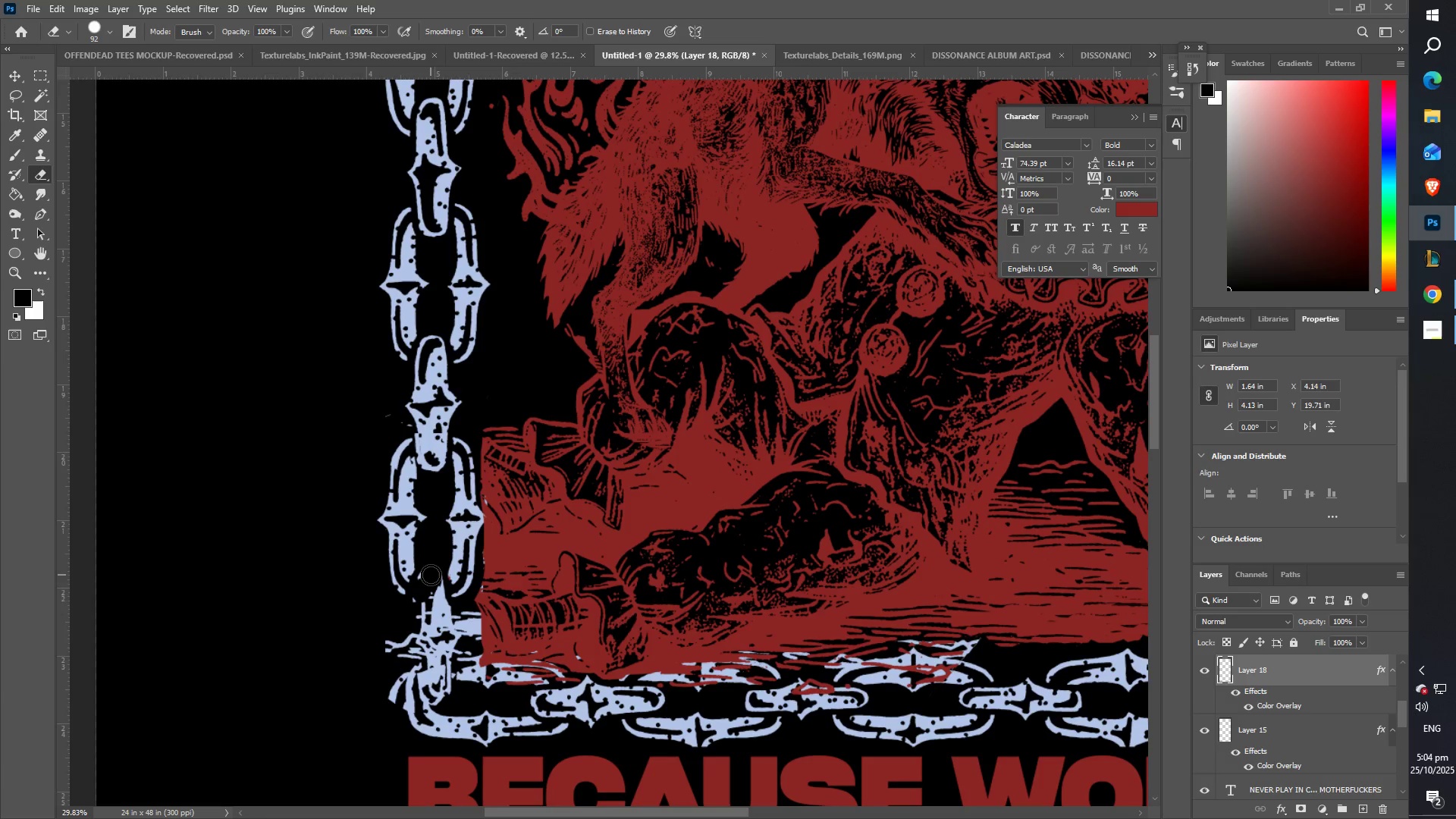 
key(Control+ControlLeft)
 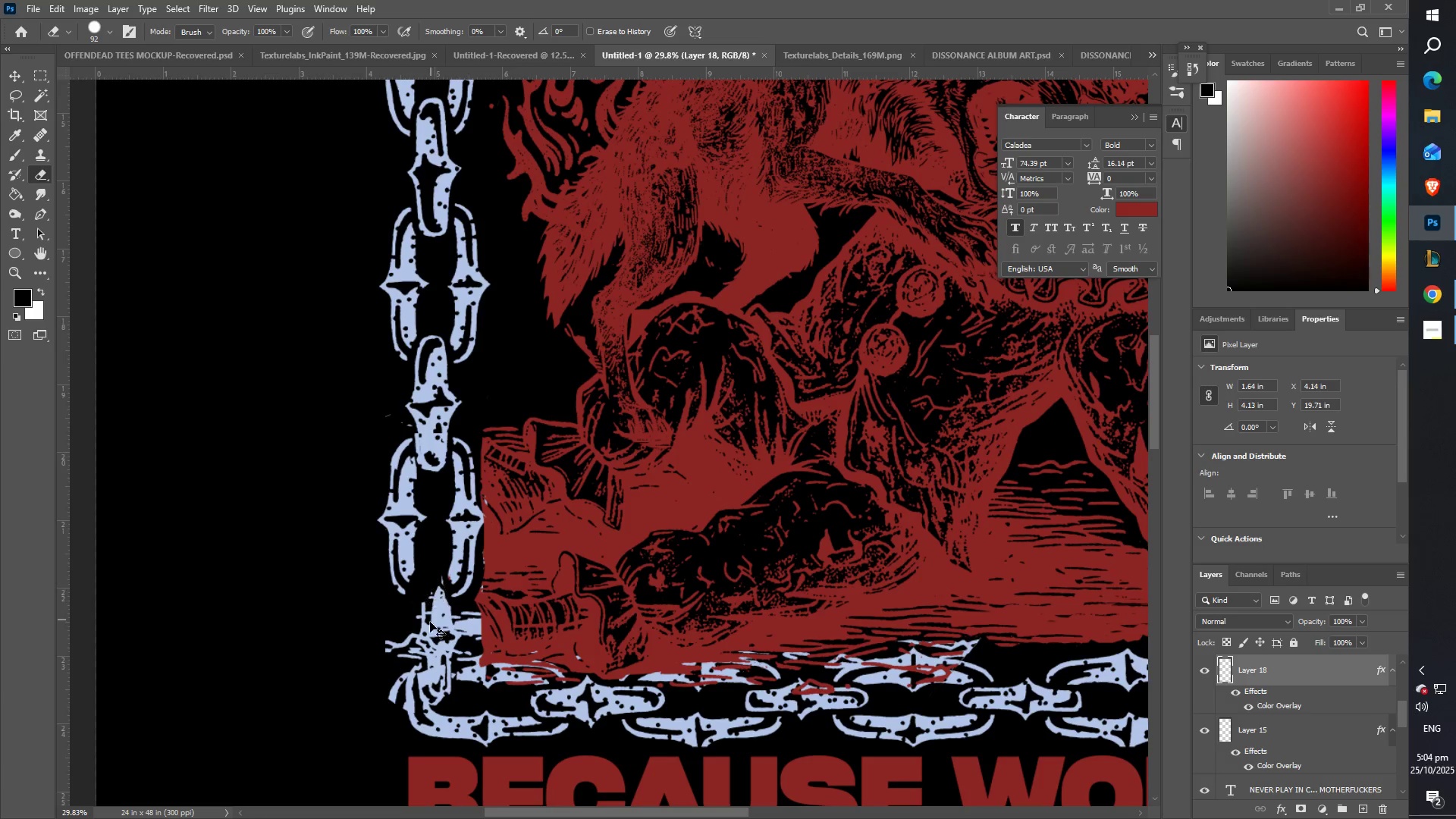 
key(Control+Z)
 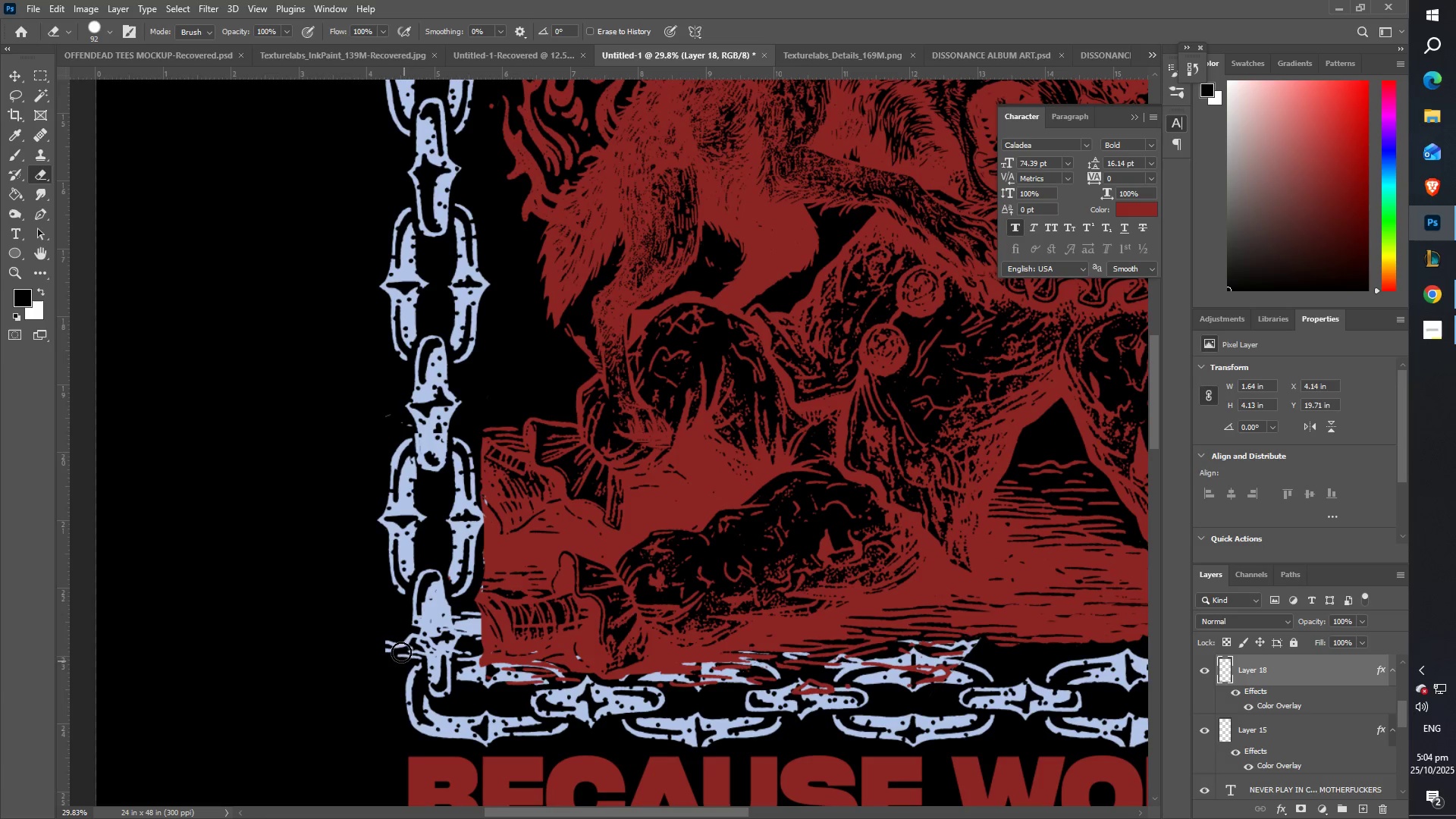 
wait(5.61)
 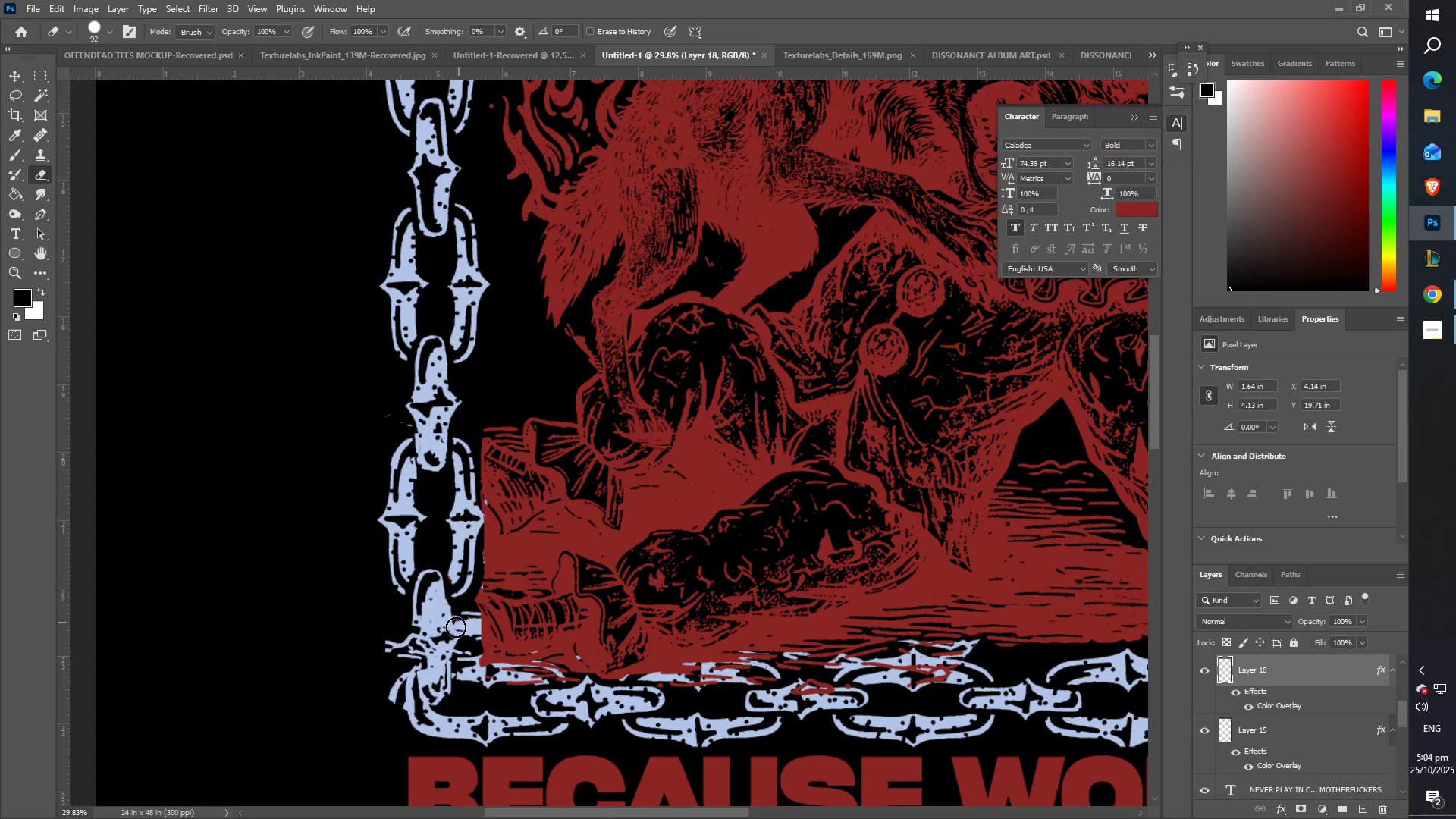 
type(ZZZ)
 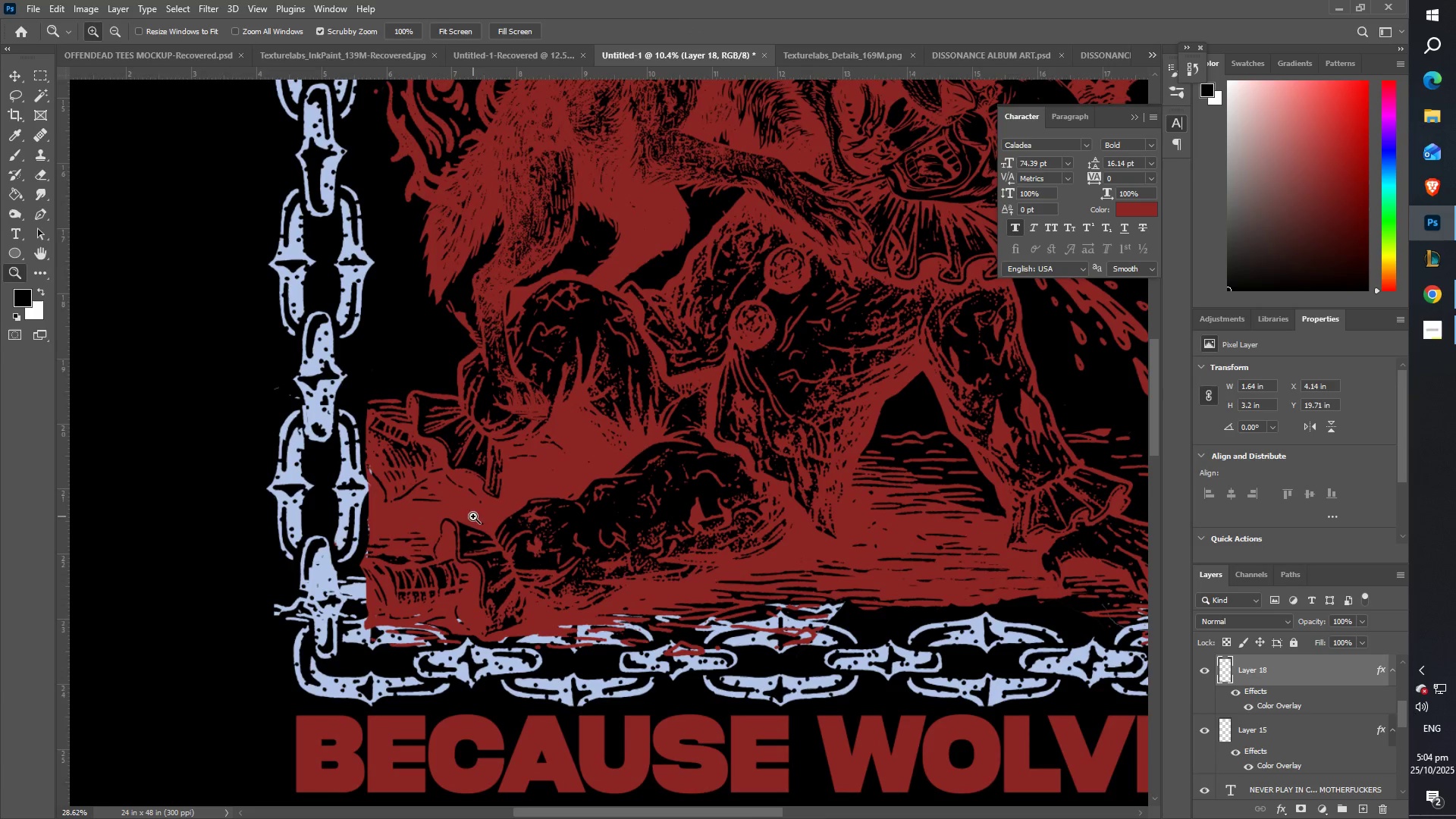 
hold_key(key=Space, duration=0.8)
 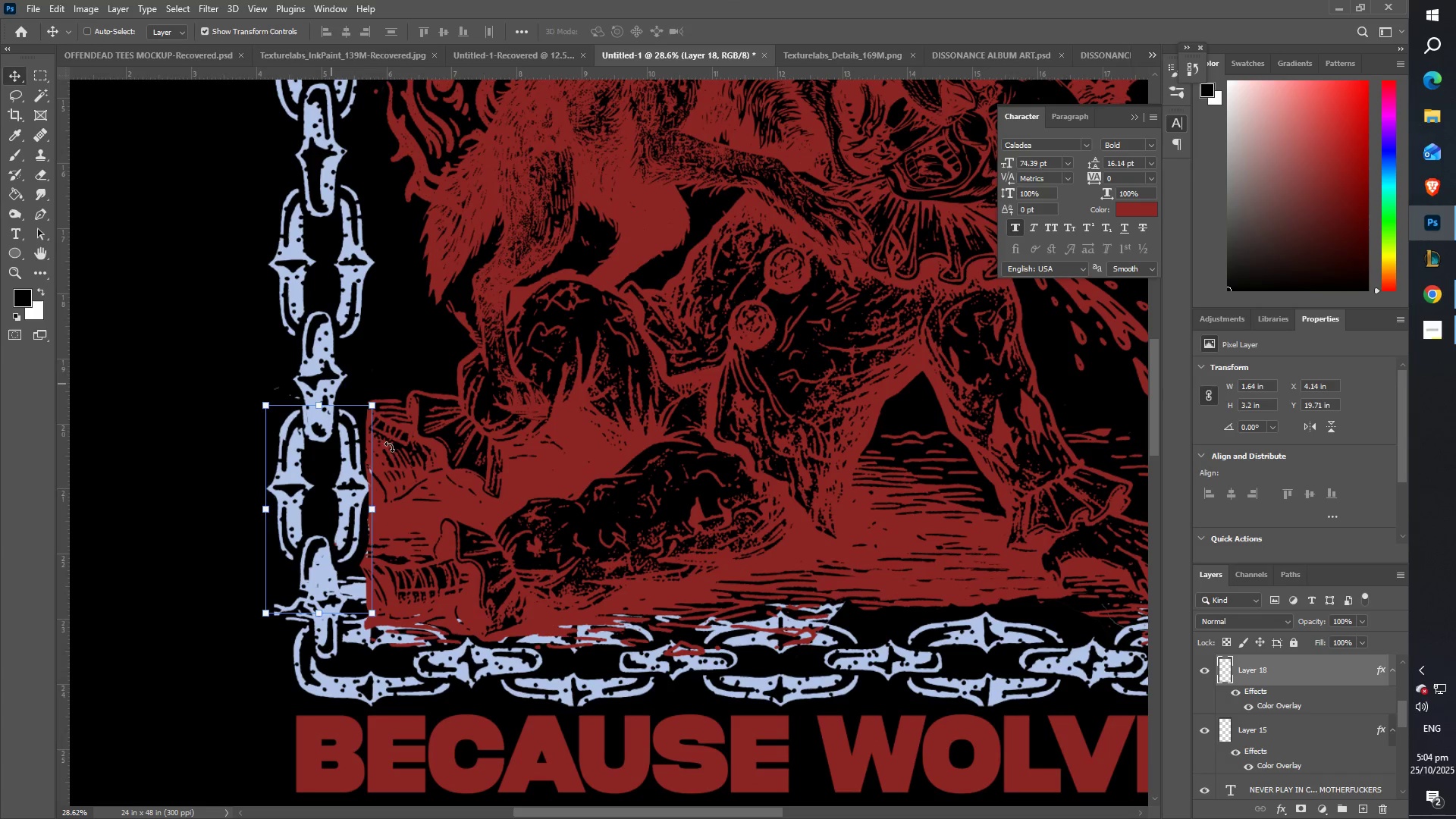 
right_click([451, 499])
 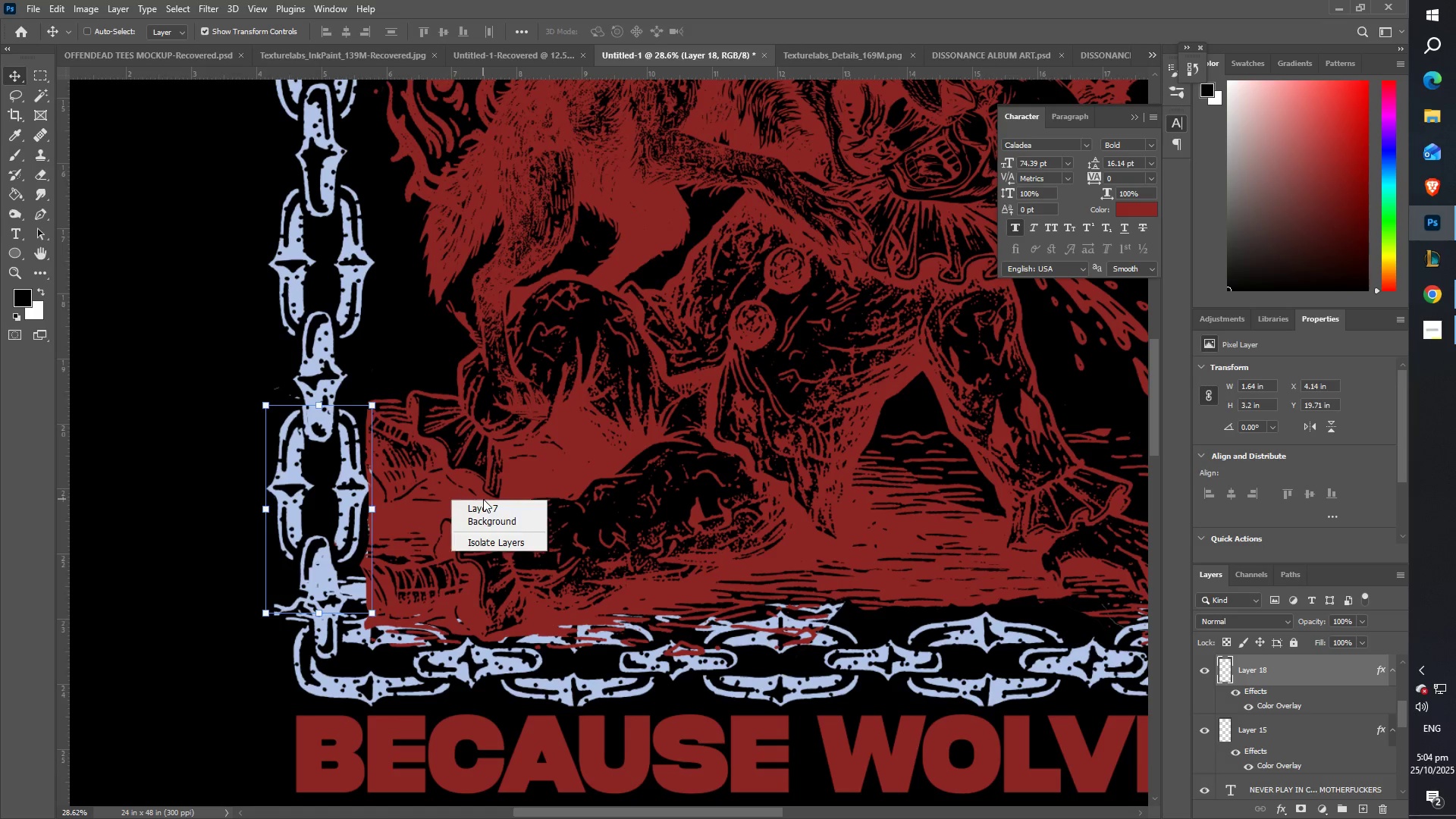 
left_click([483, 499])
 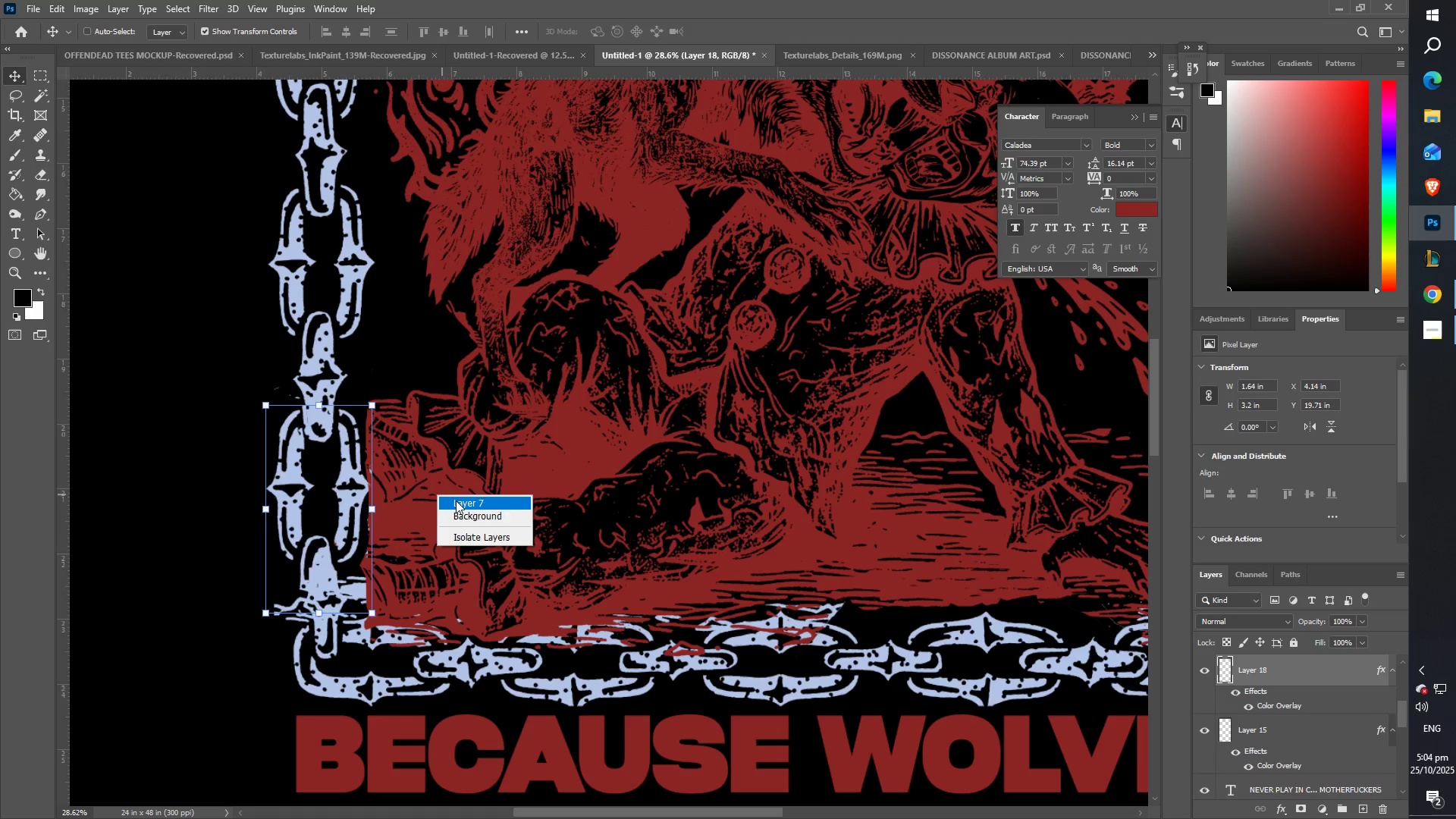 
key(E)
 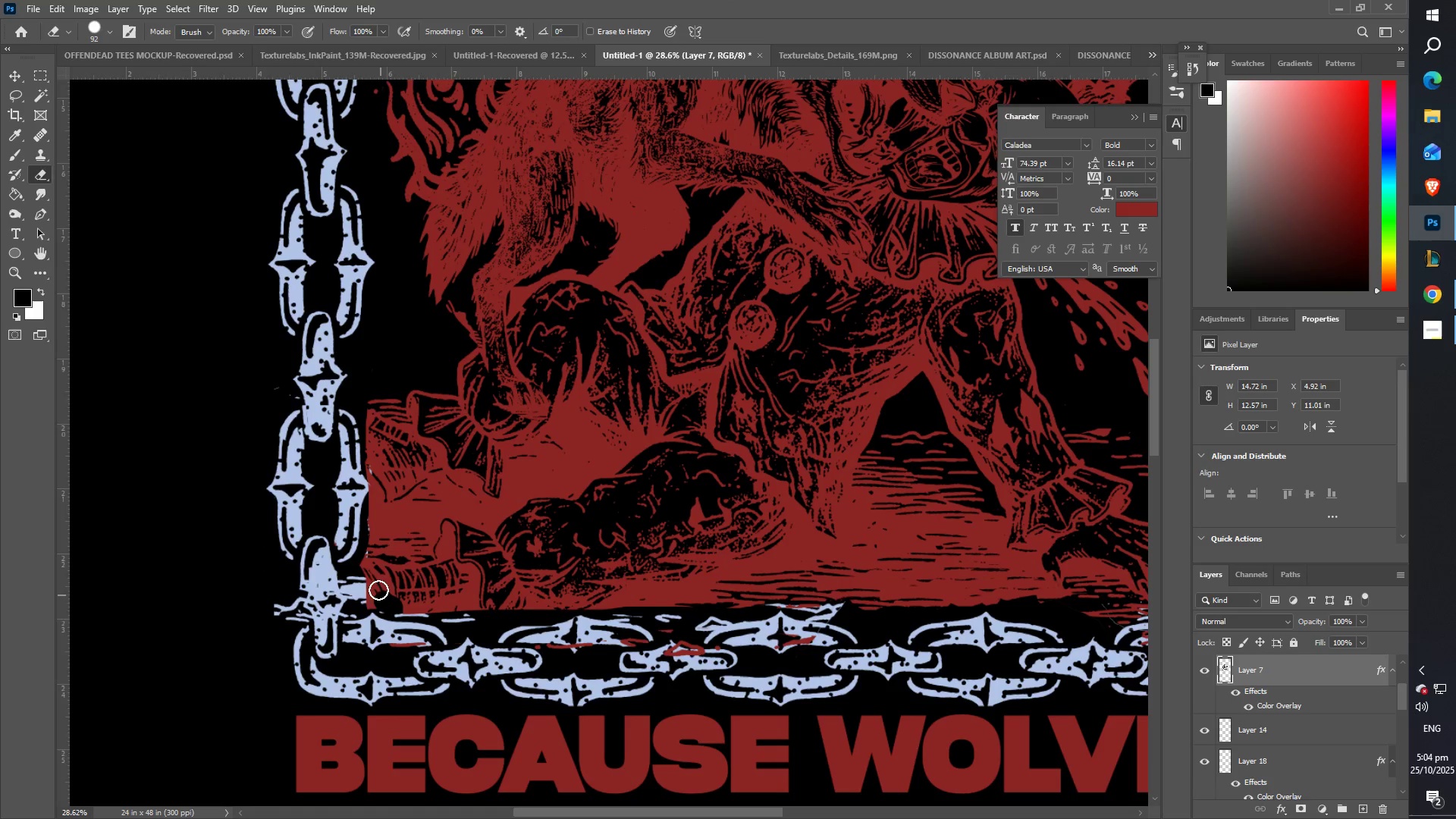 
wait(8.46)
 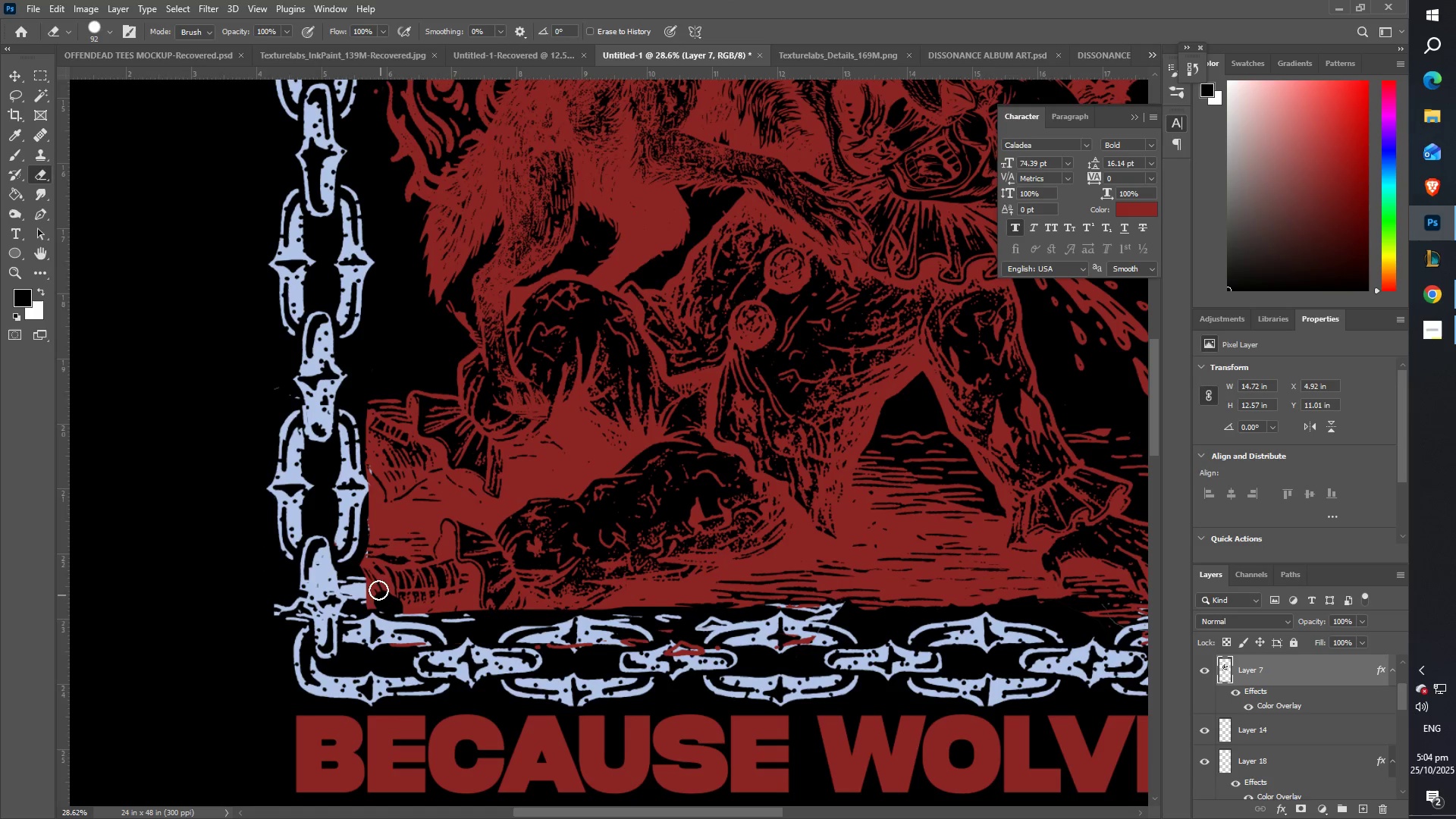 
left_click([82, 181])
 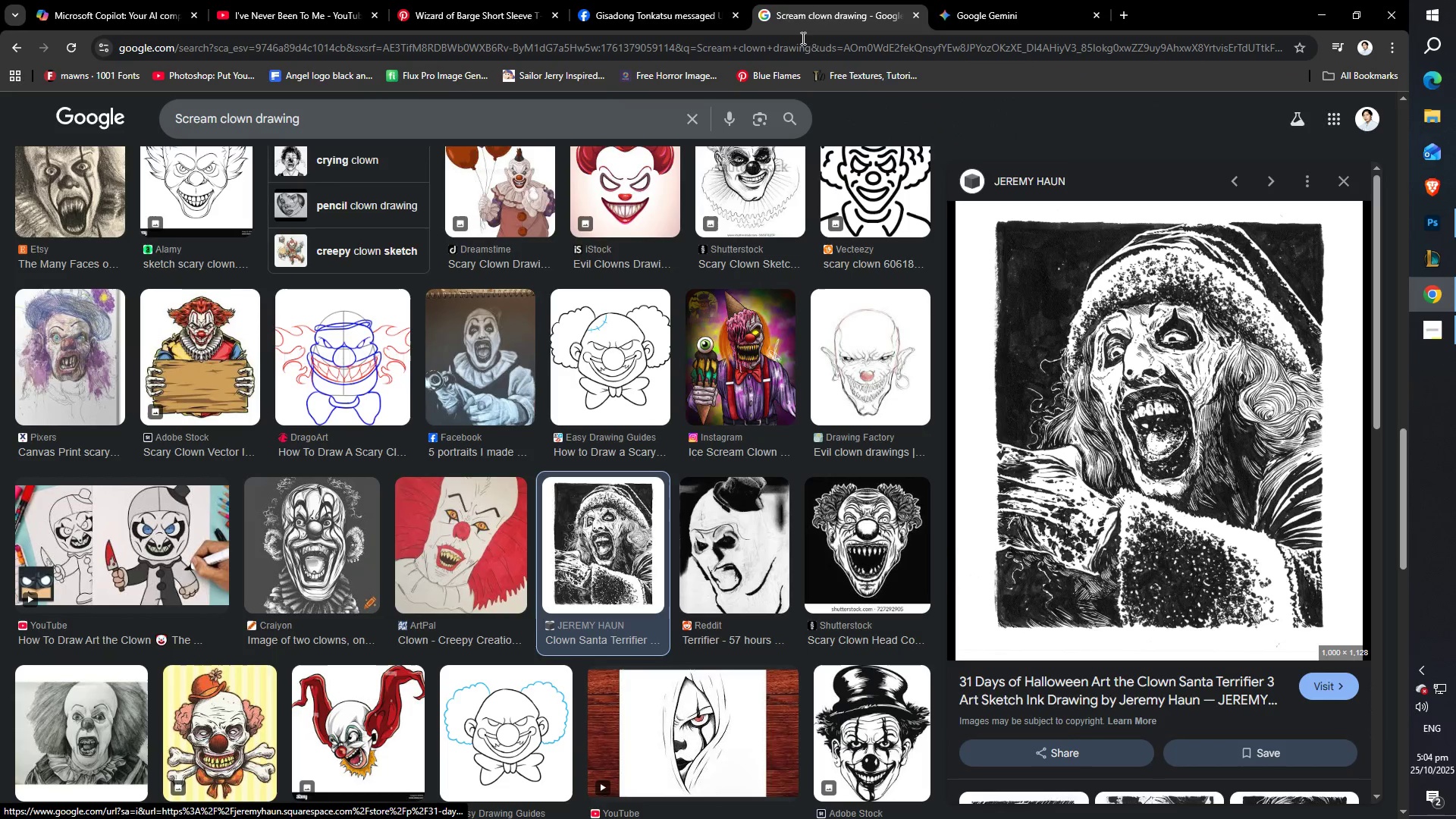 
left_click([284, 13])
 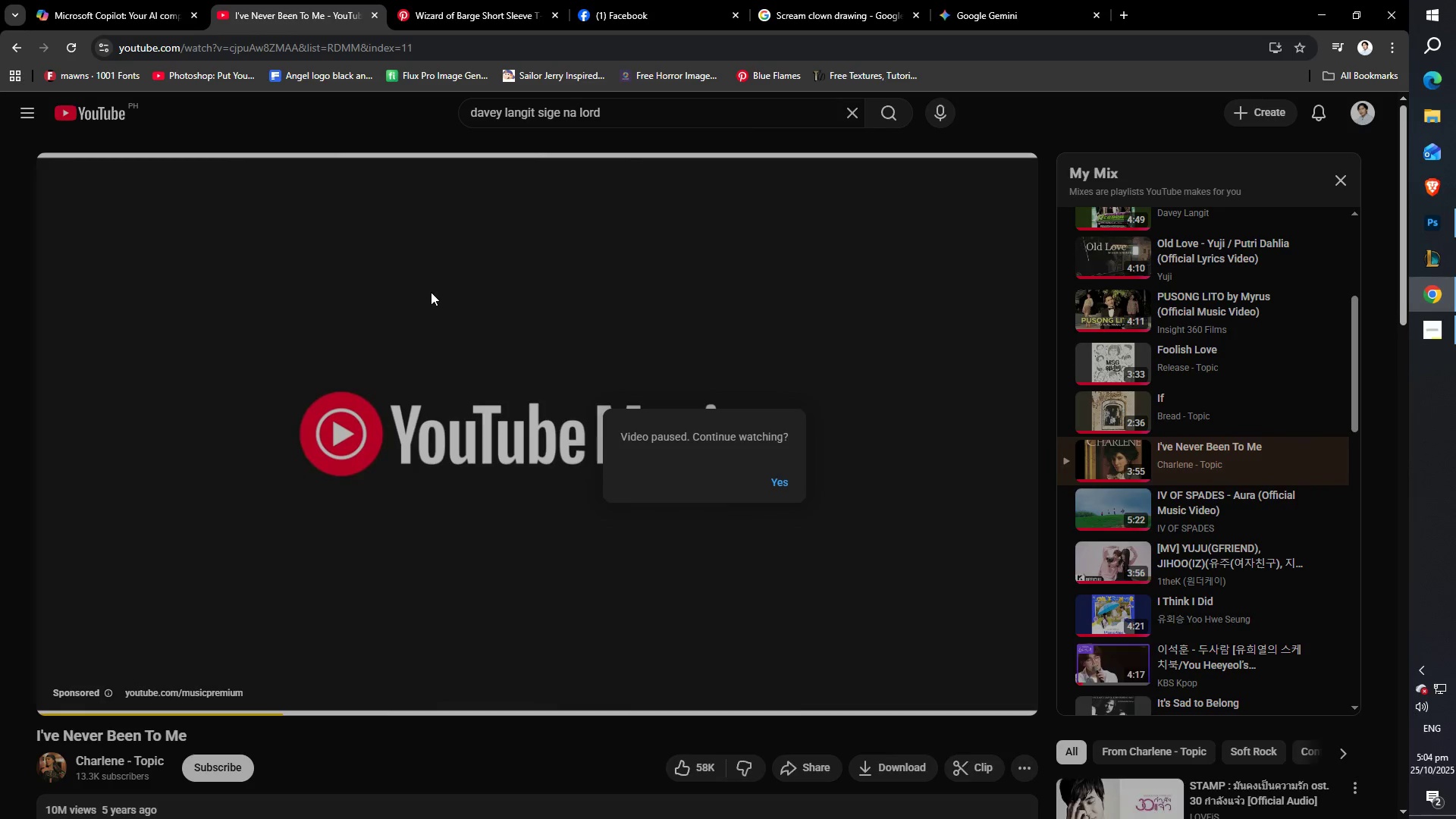 
key(Space)
 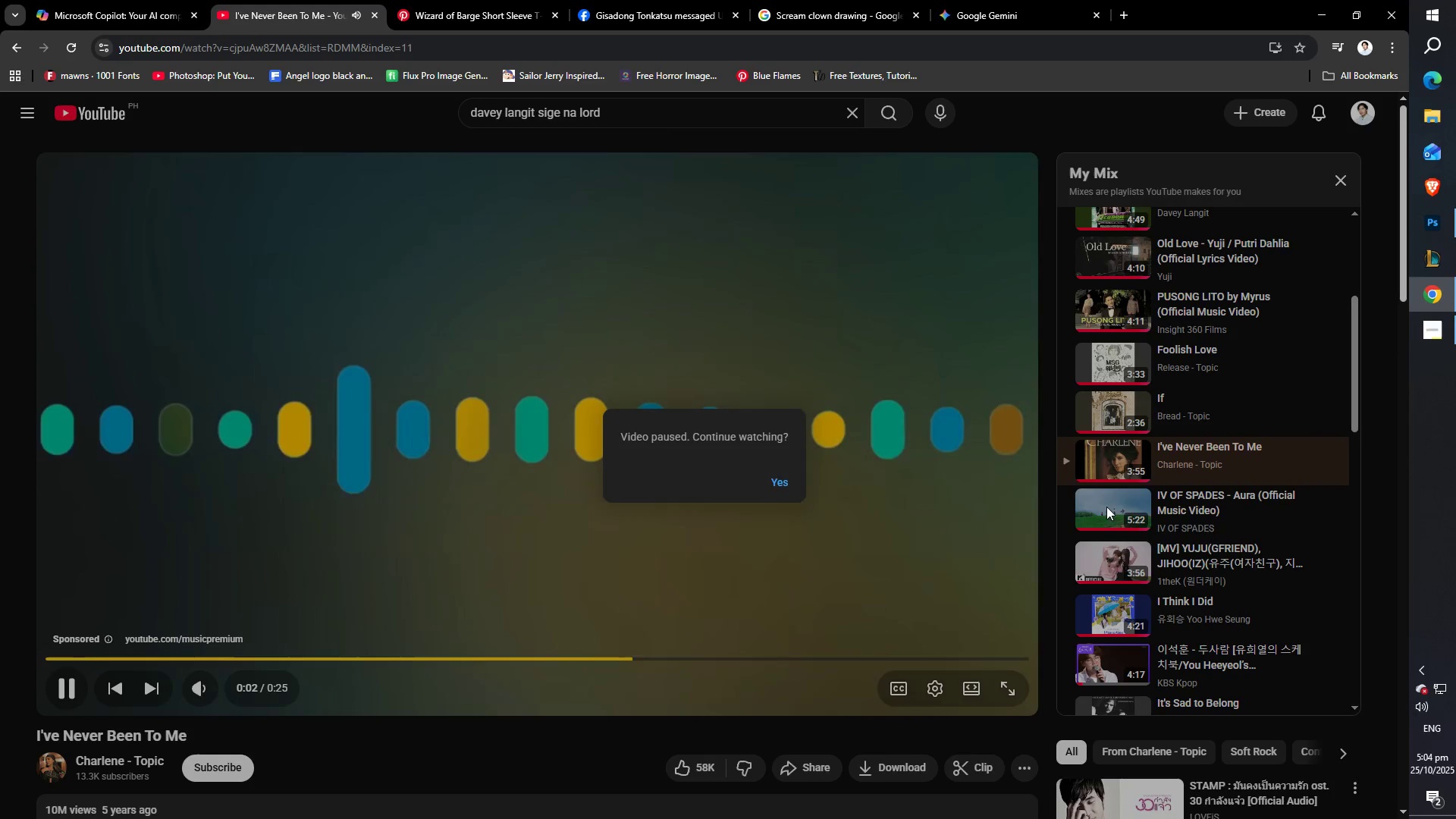 
scroll: coordinate [1051, 657], scroll_direction: down, amount: 9.0
 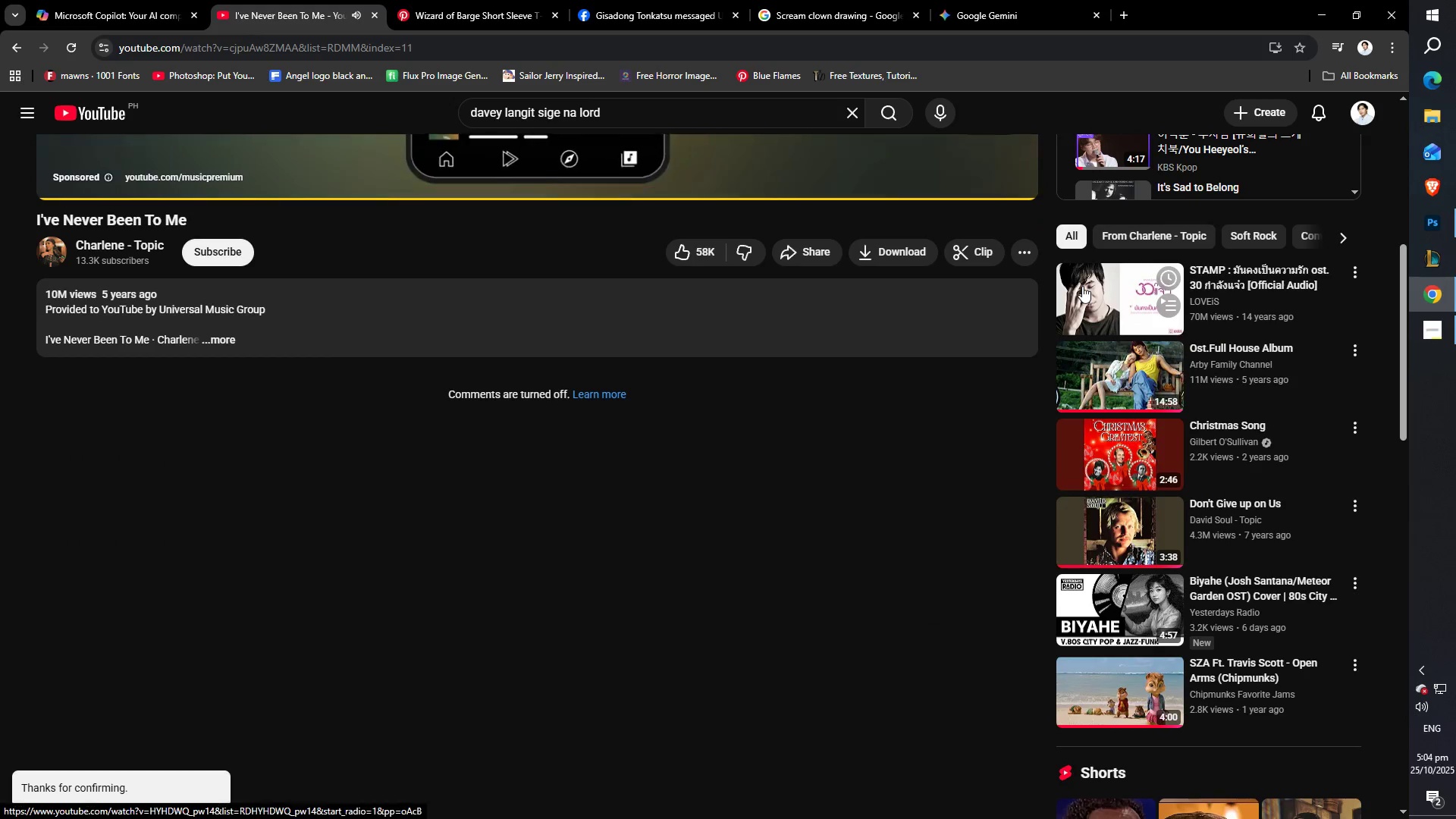 
left_click([1082, 286])
 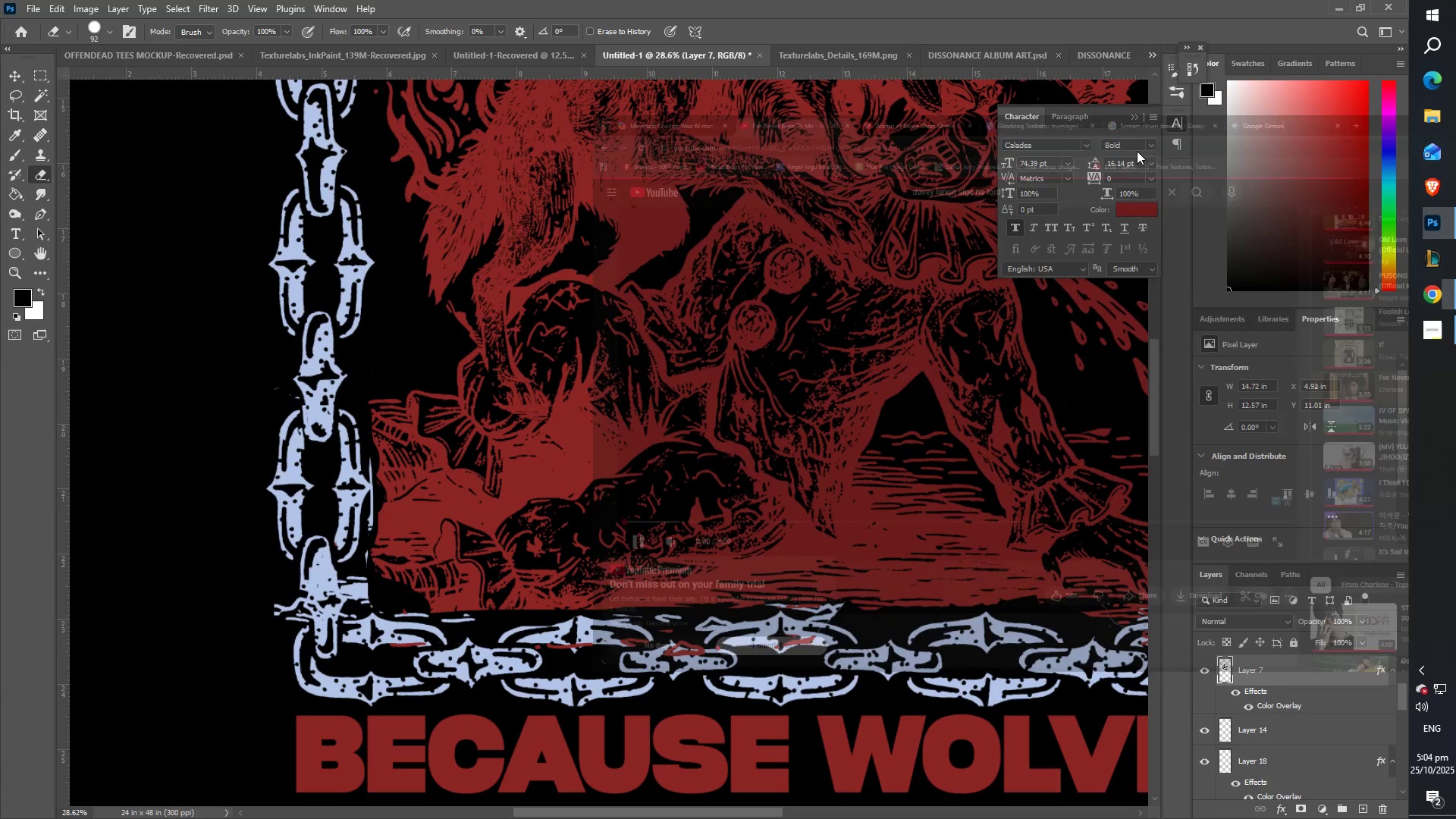 
scroll: coordinate [519, 476], scroll_direction: down, amount: 8.0
 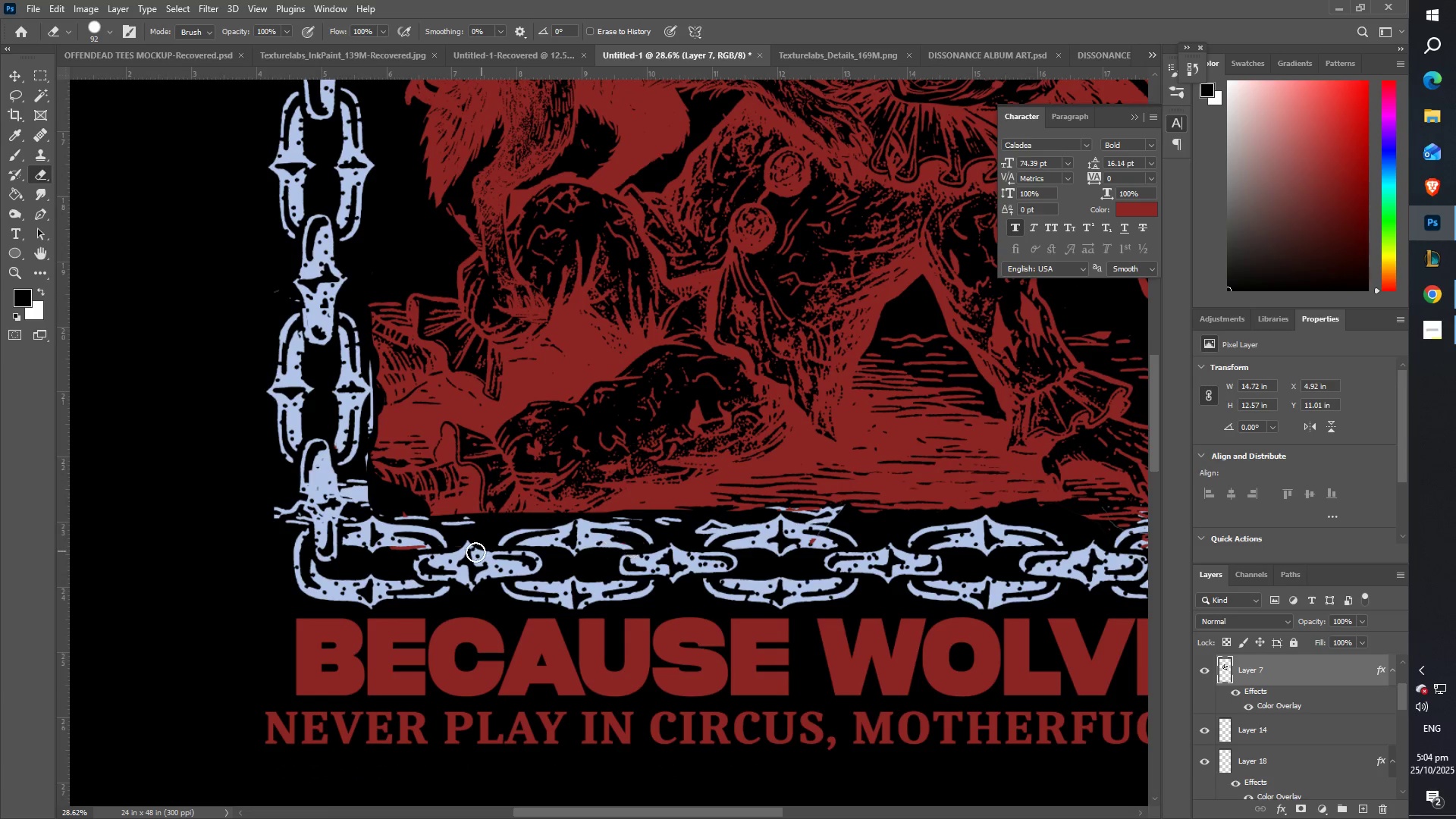 
hold_key(key=Space, duration=0.62)
 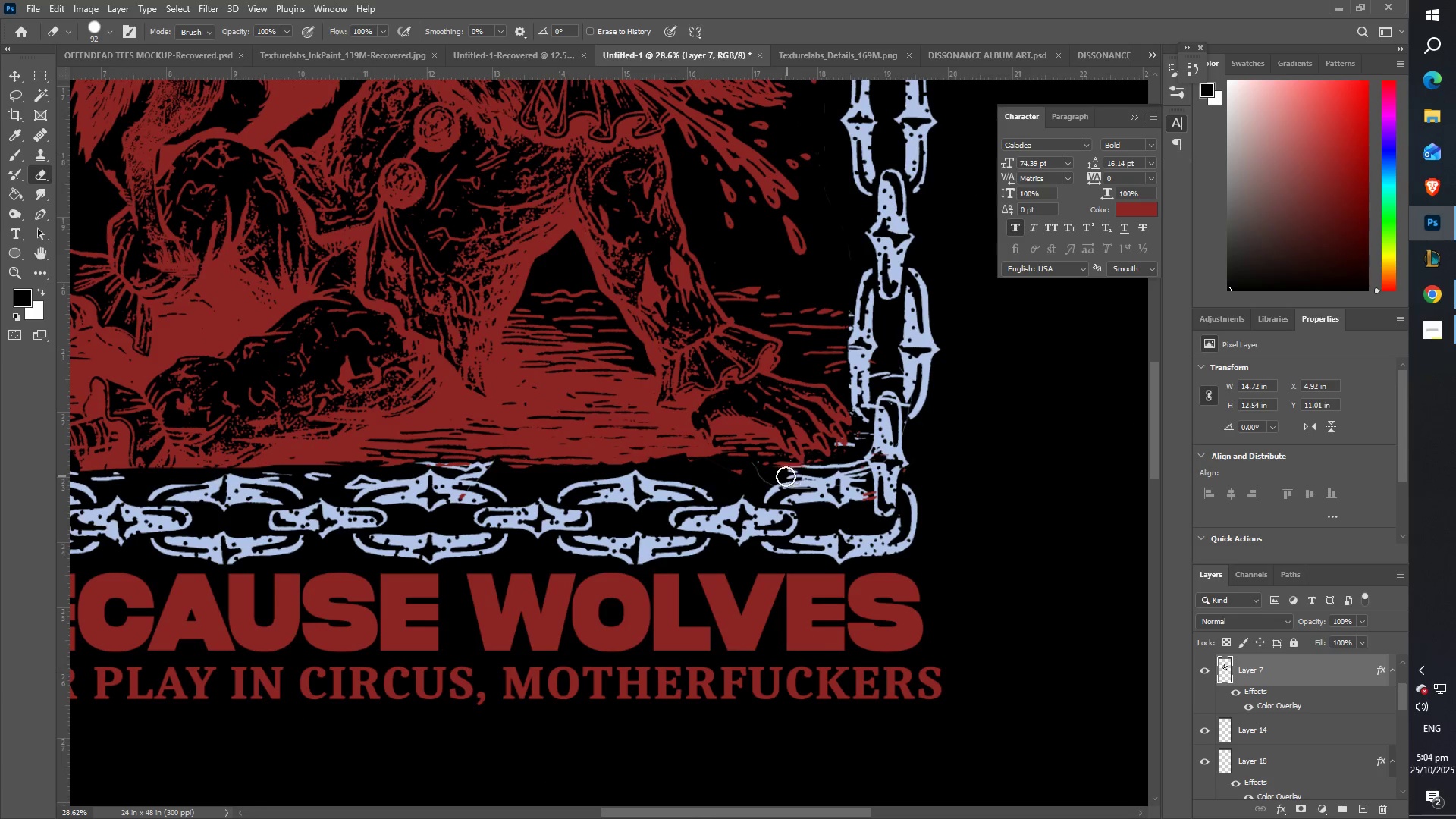 
wait(7.58)
 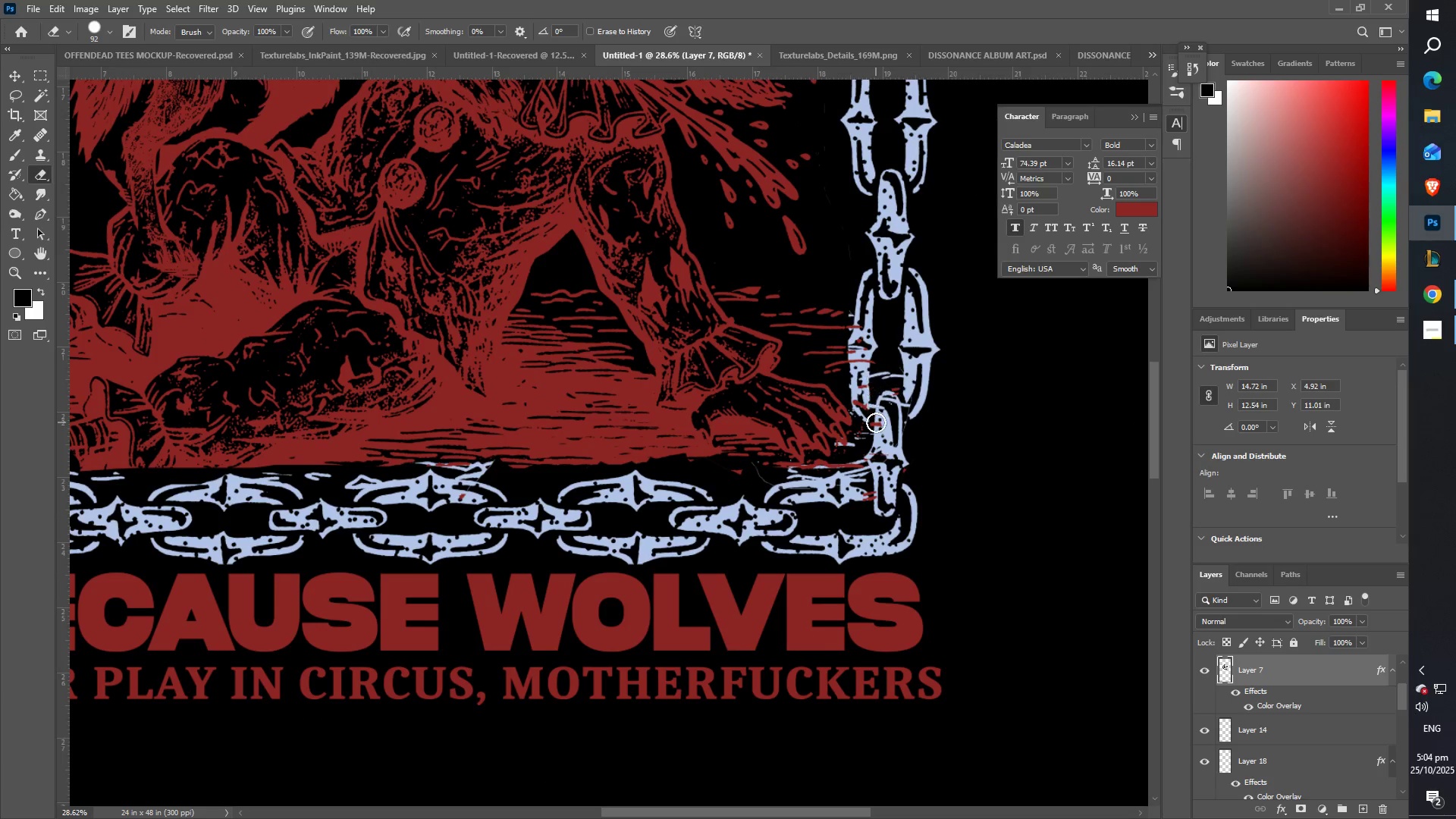 
type(ZZZEIBB)
 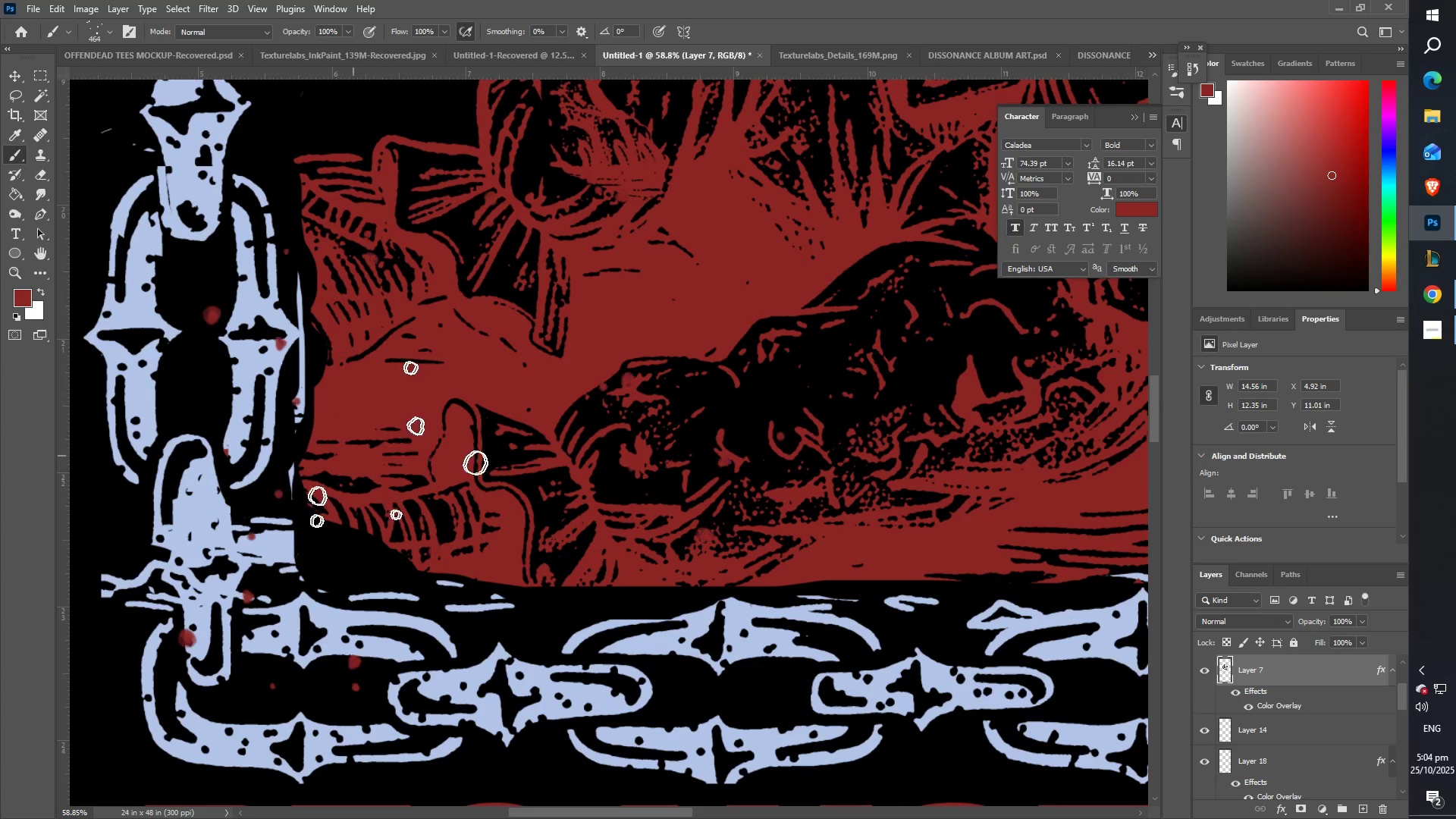 
hold_key(key=Space, duration=0.81)
 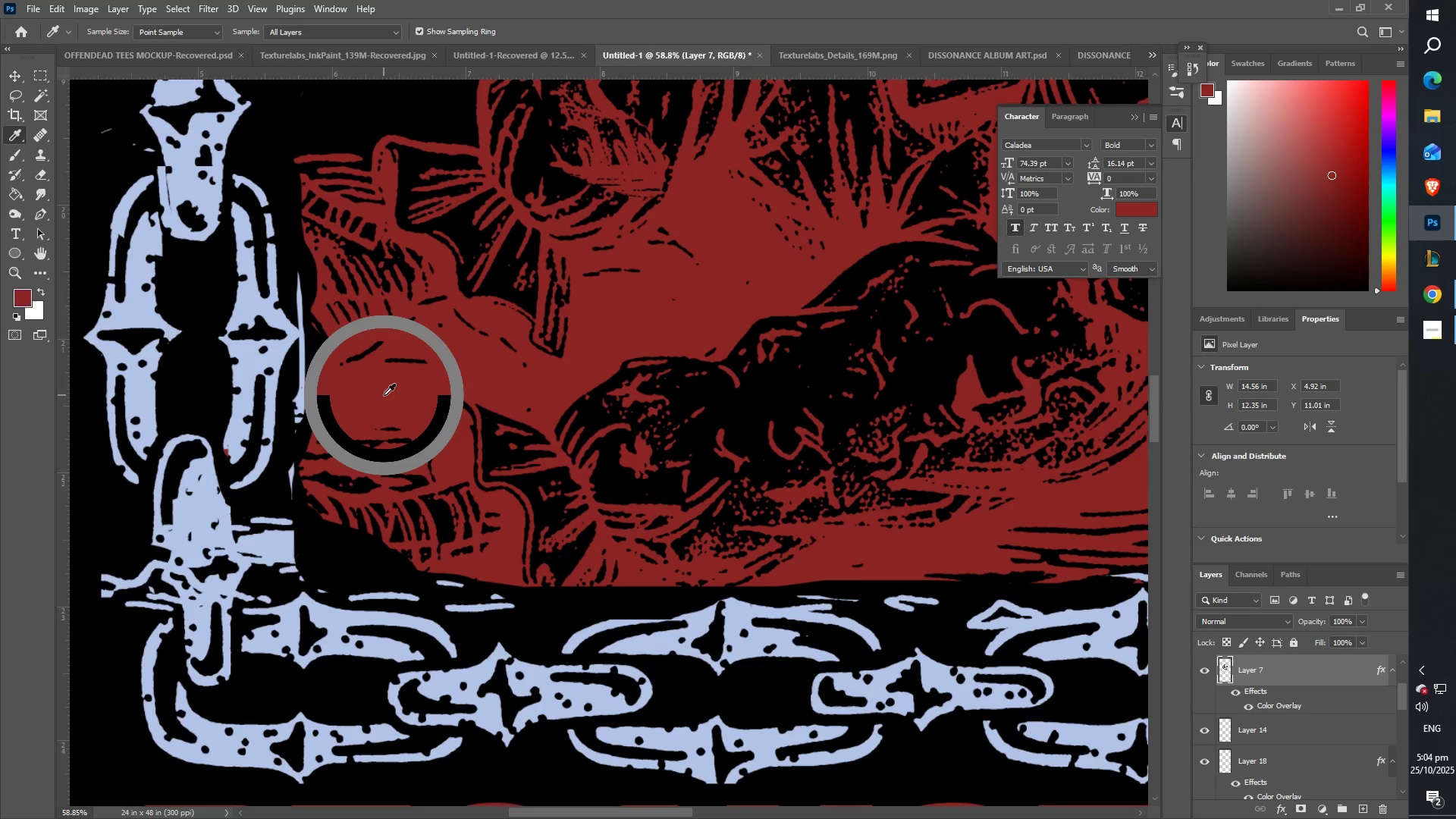 
key(Control+ControlLeft)
 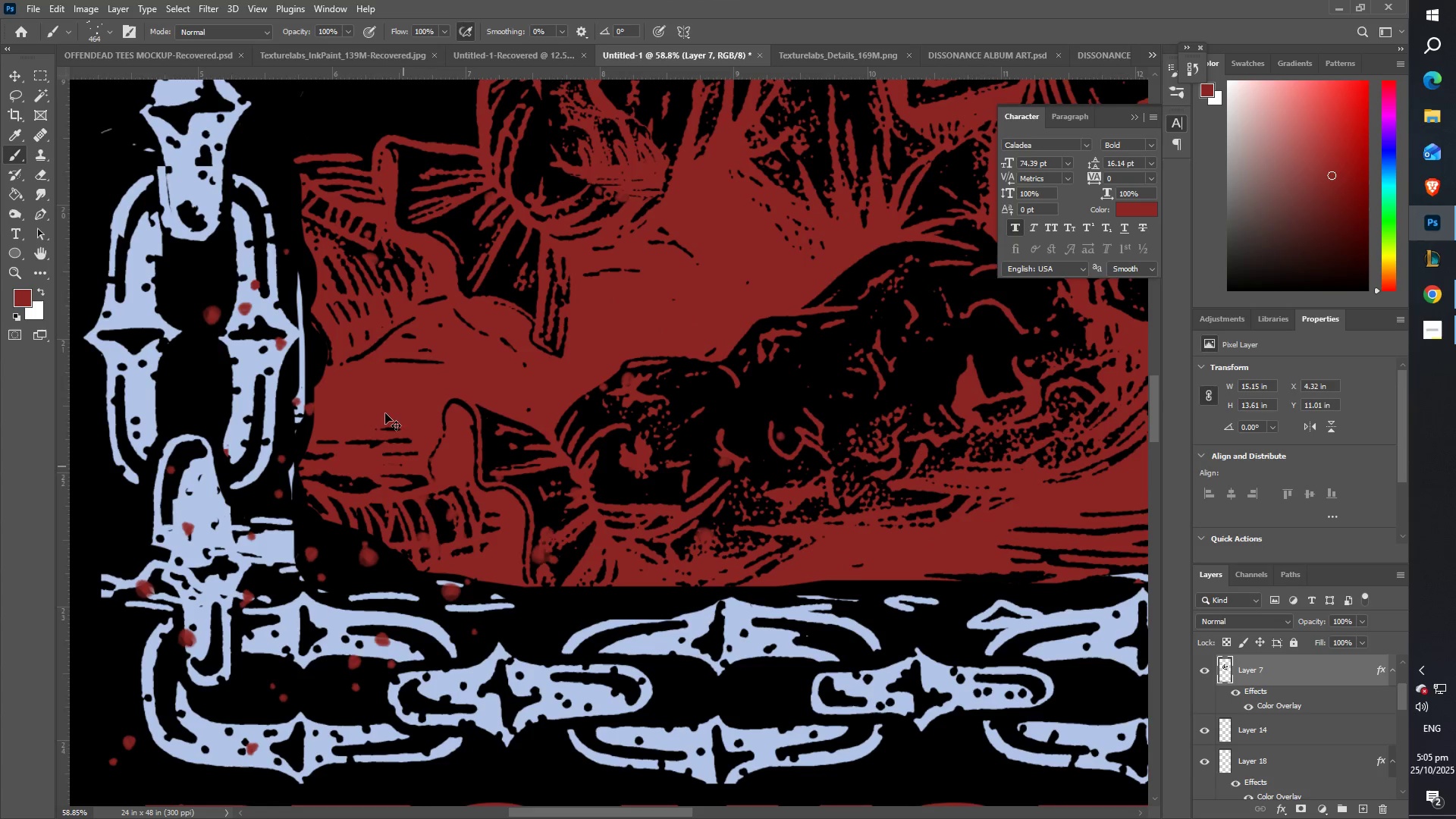 
key(Control+Z)
 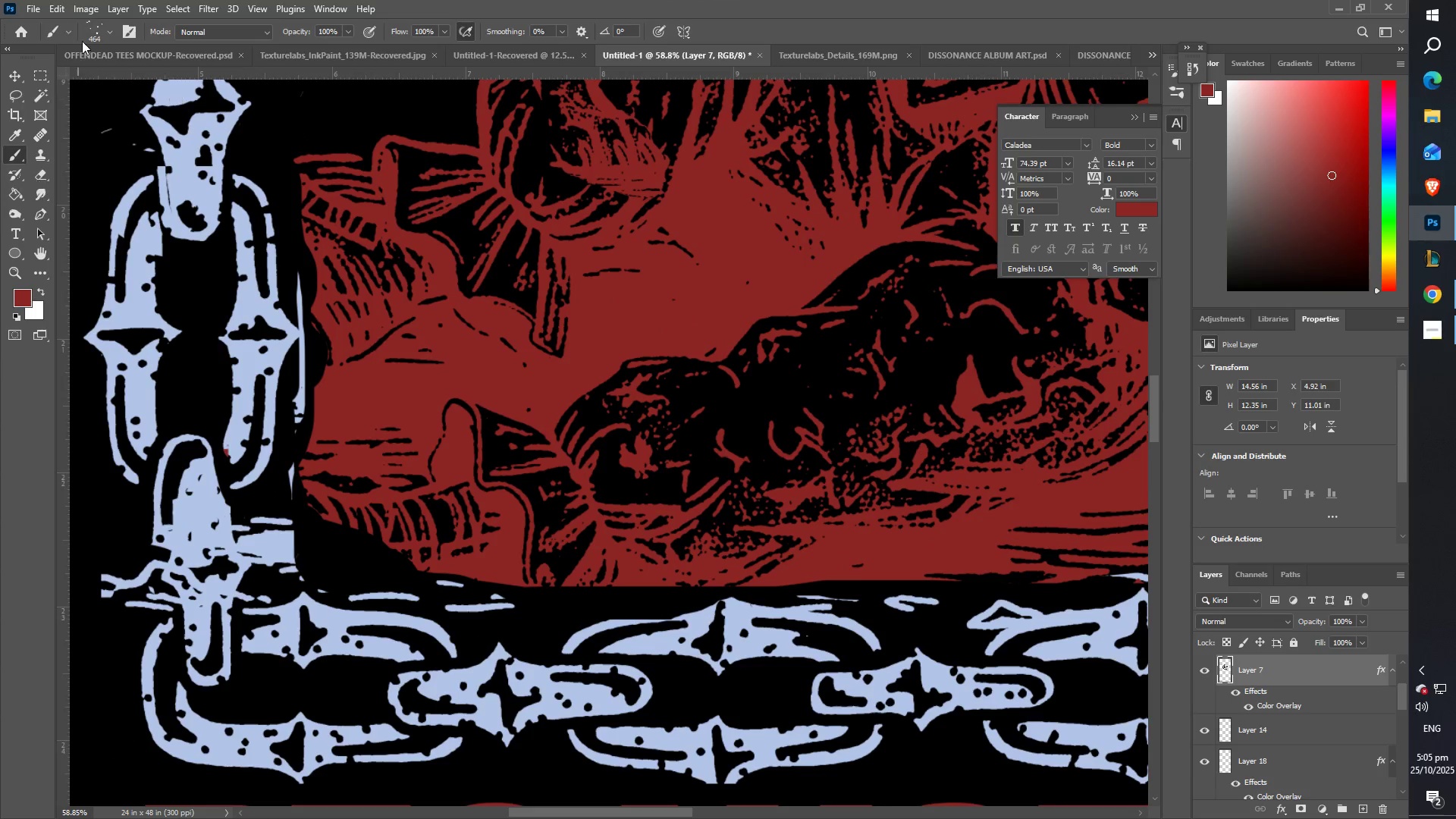 
left_click([95, 34])
 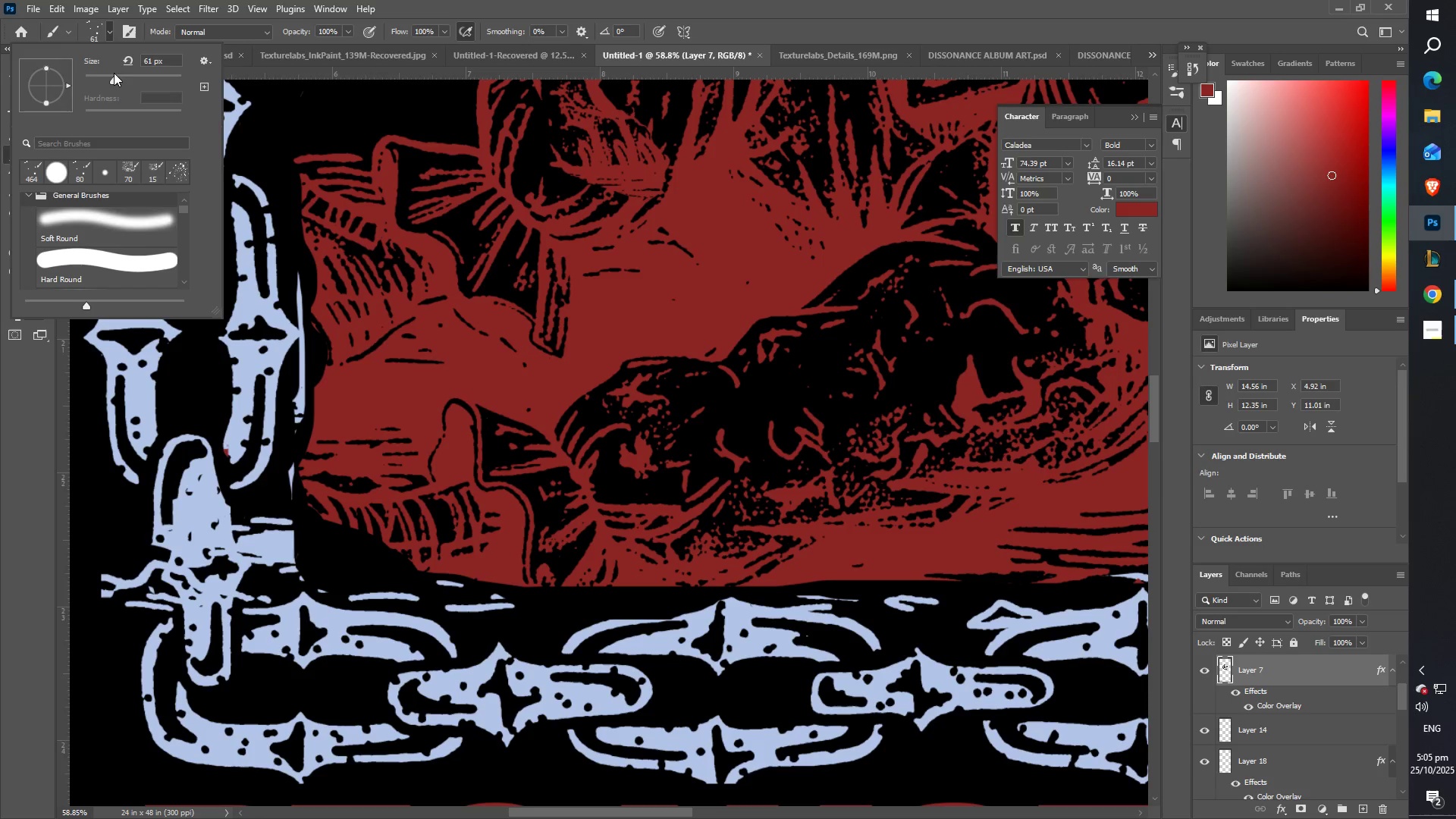 
triple_click([105, 81])
 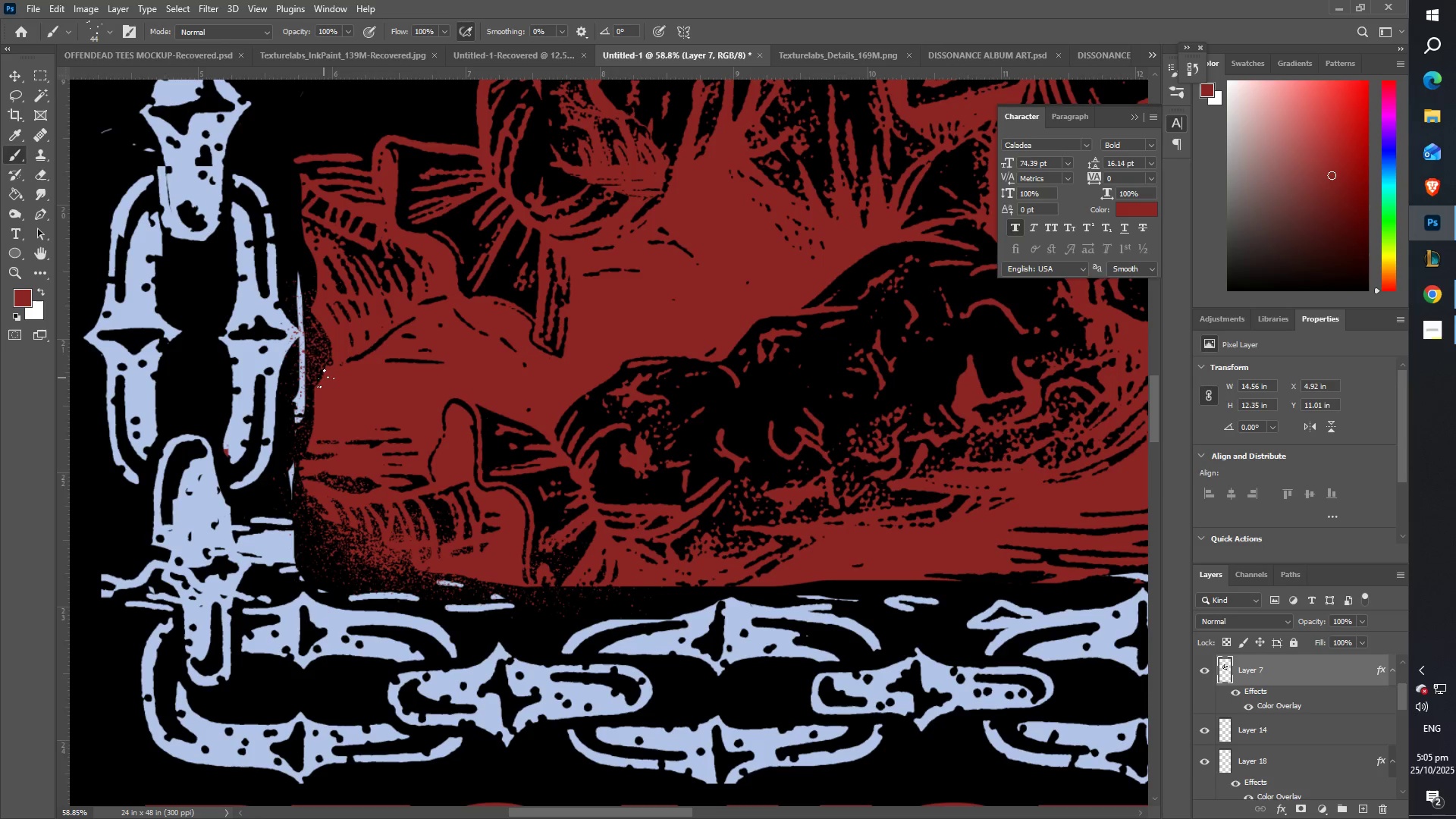 
wait(7.09)
 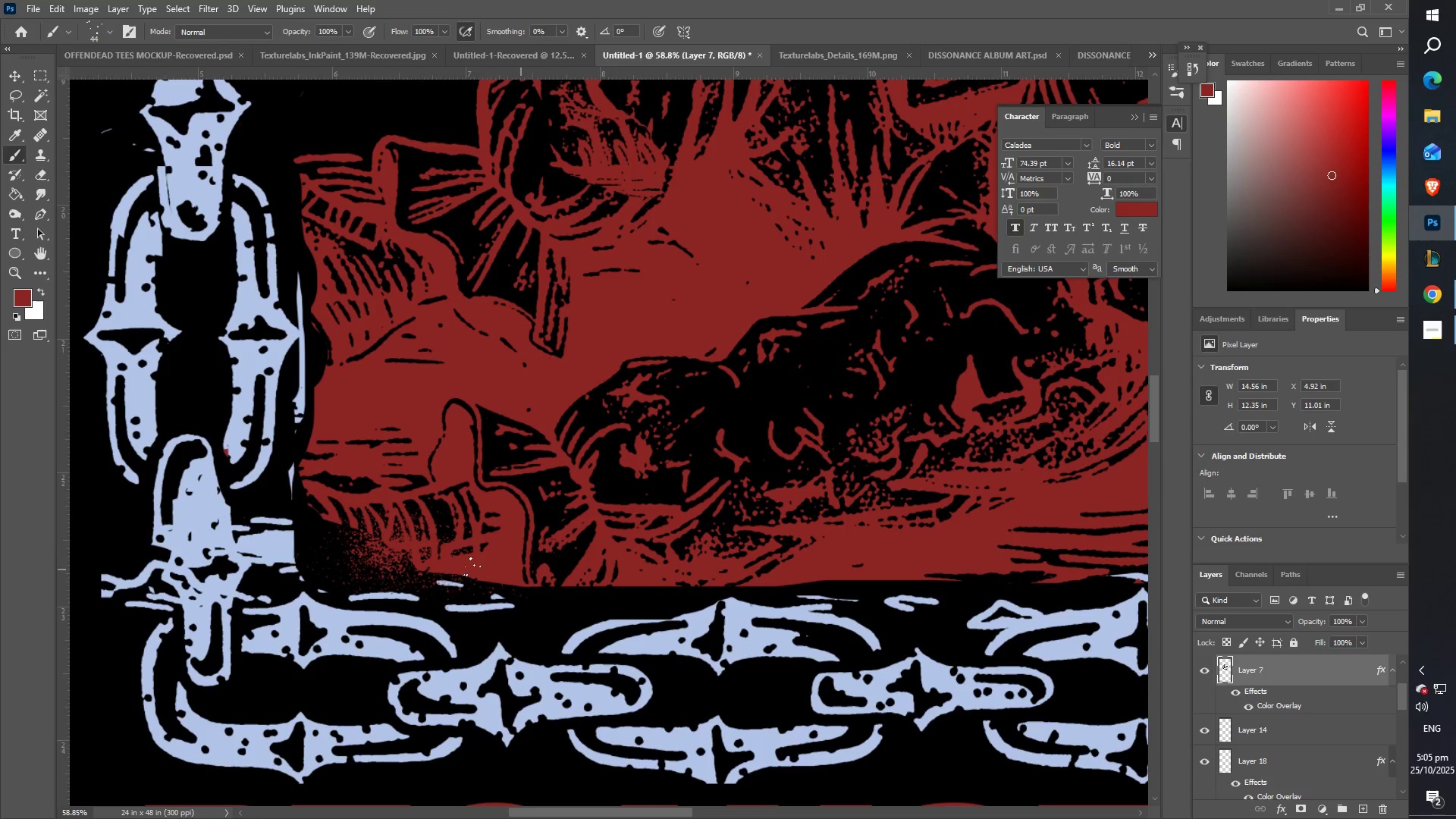 
hold_key(key=Space, duration=0.79)
 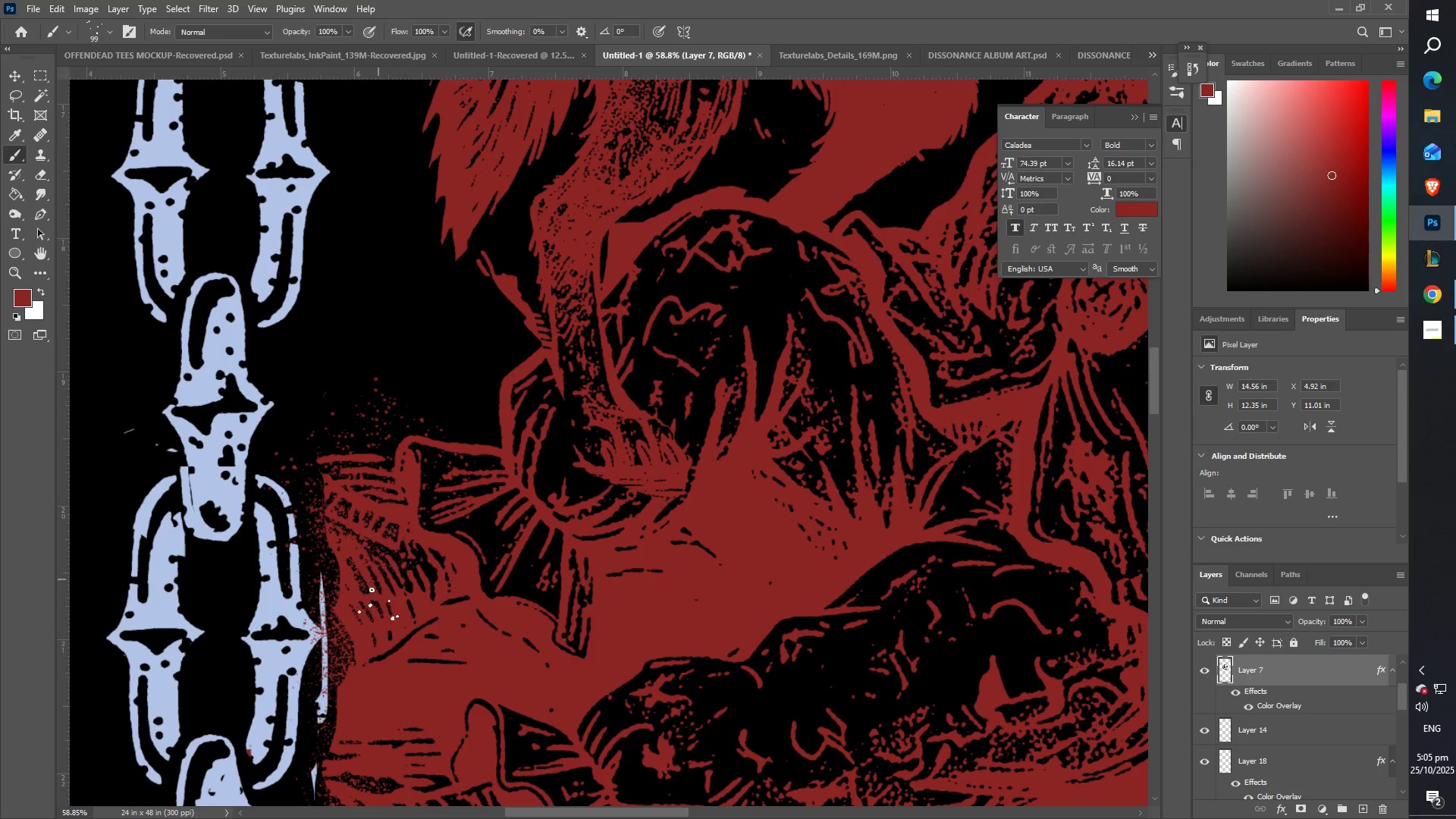 
hold_key(key=Space, duration=0.61)
 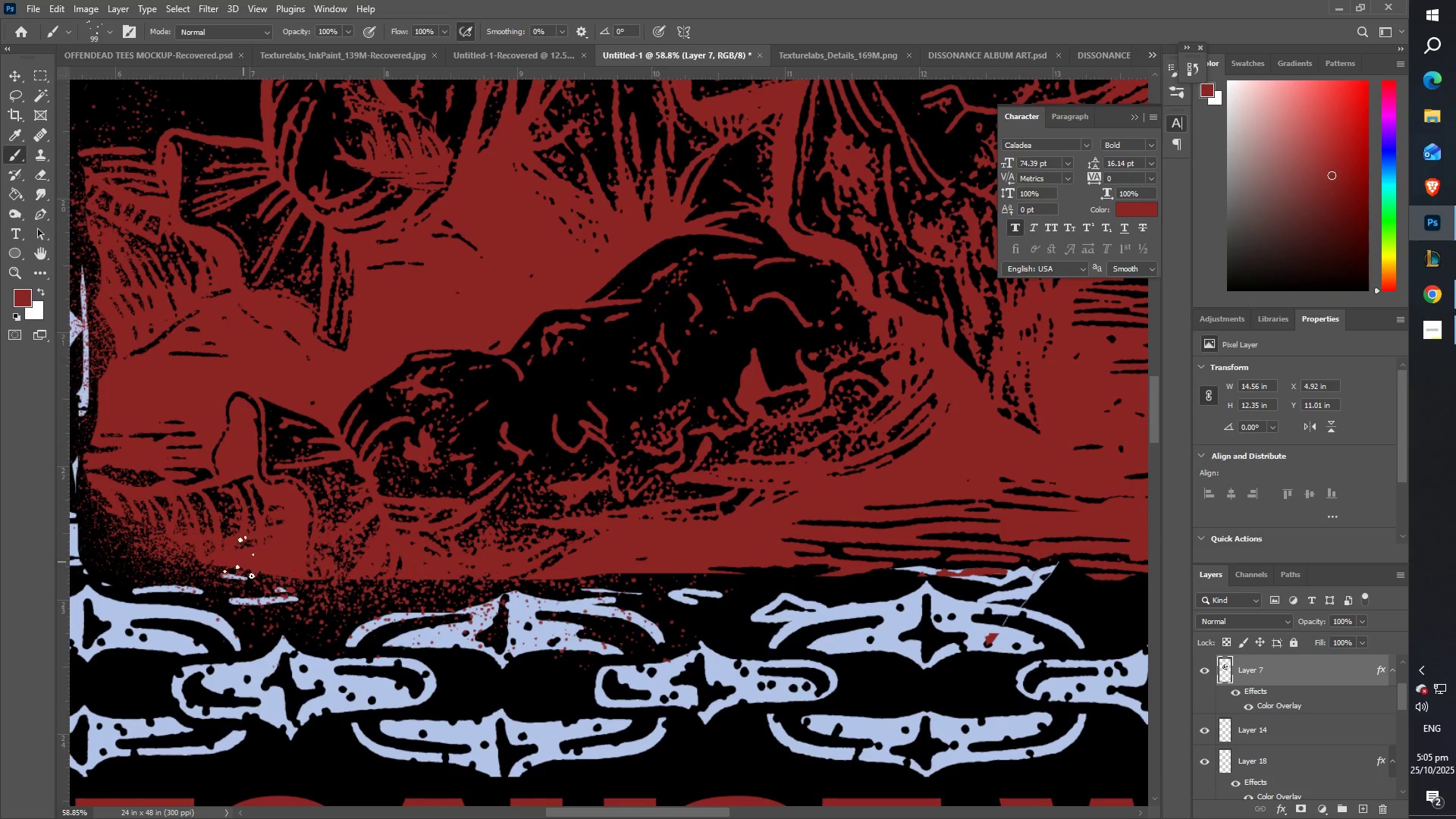 
hold_key(key=Space, duration=0.6)
 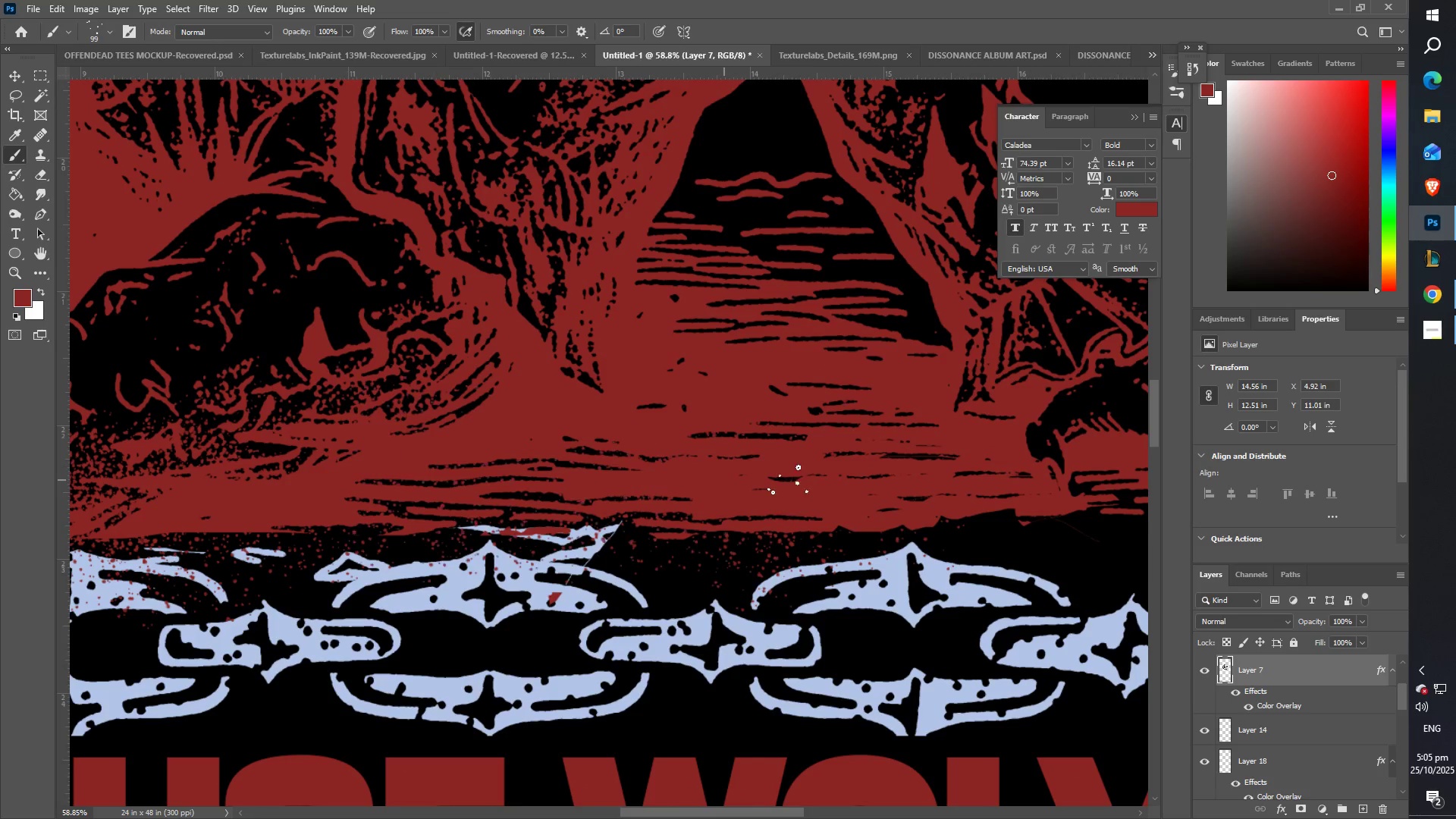 
hold_key(key=Space, duration=0.6)
 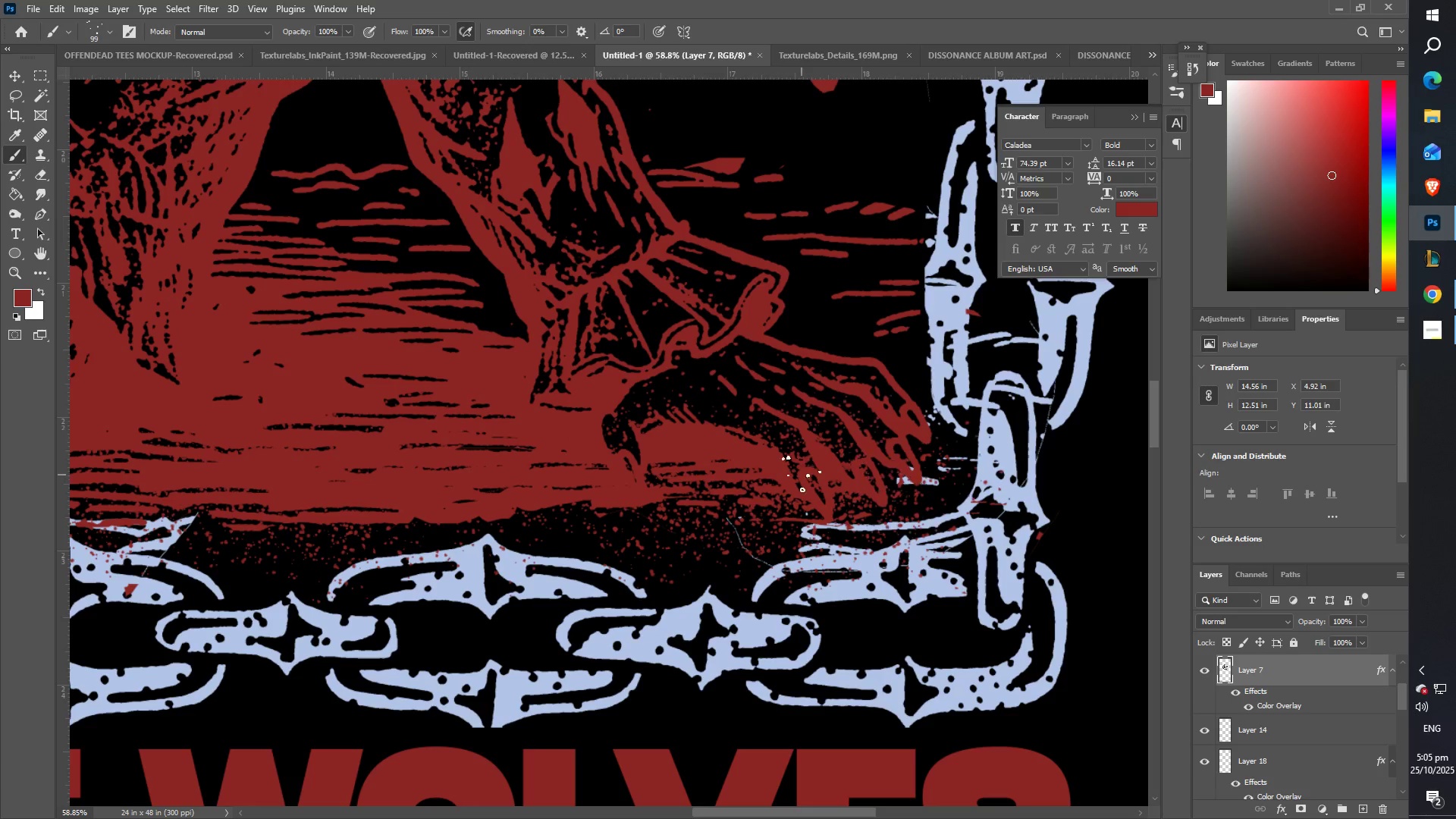 
type(ZZB)
 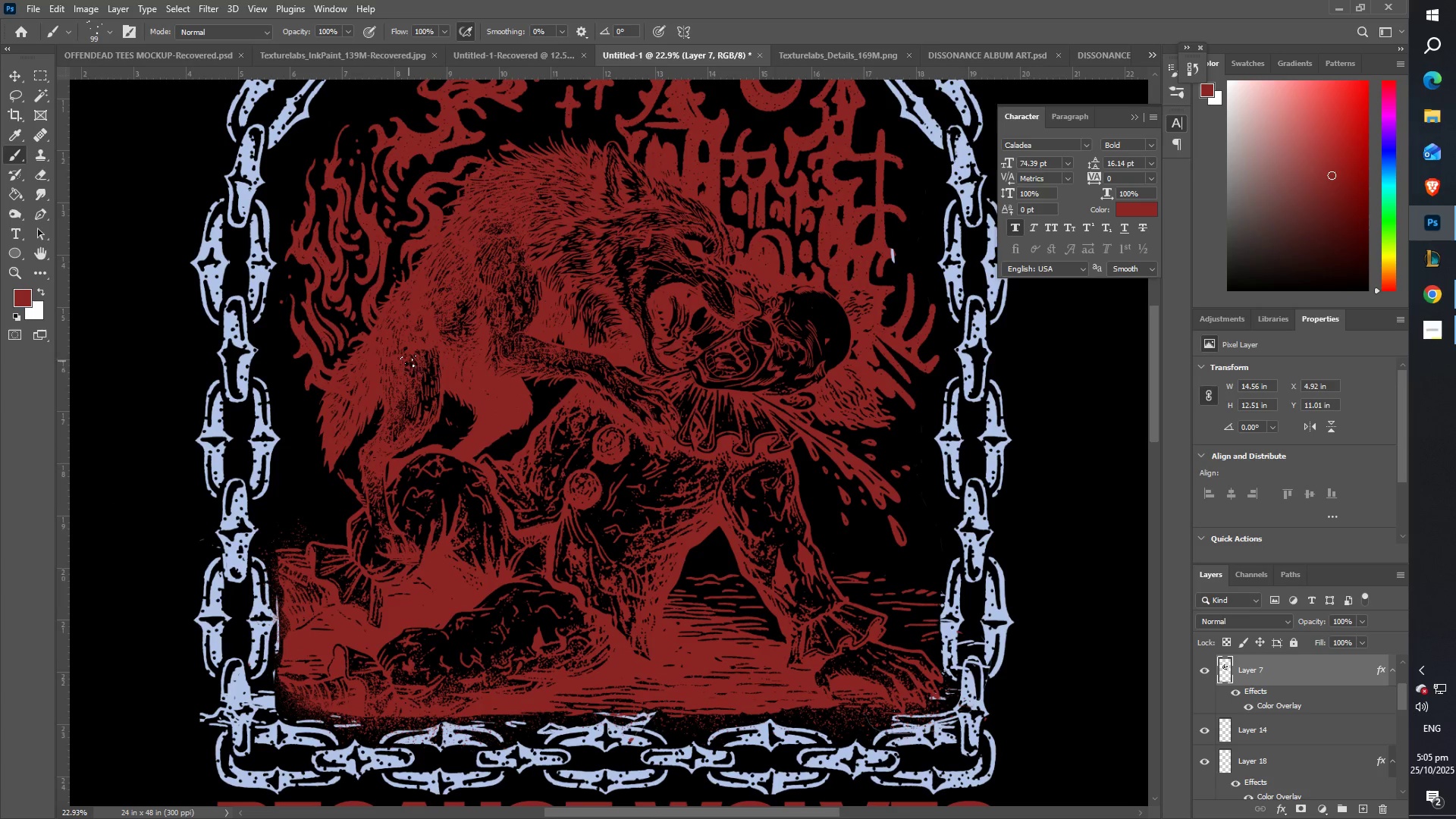 
hold_key(key=Space, duration=1.5)
 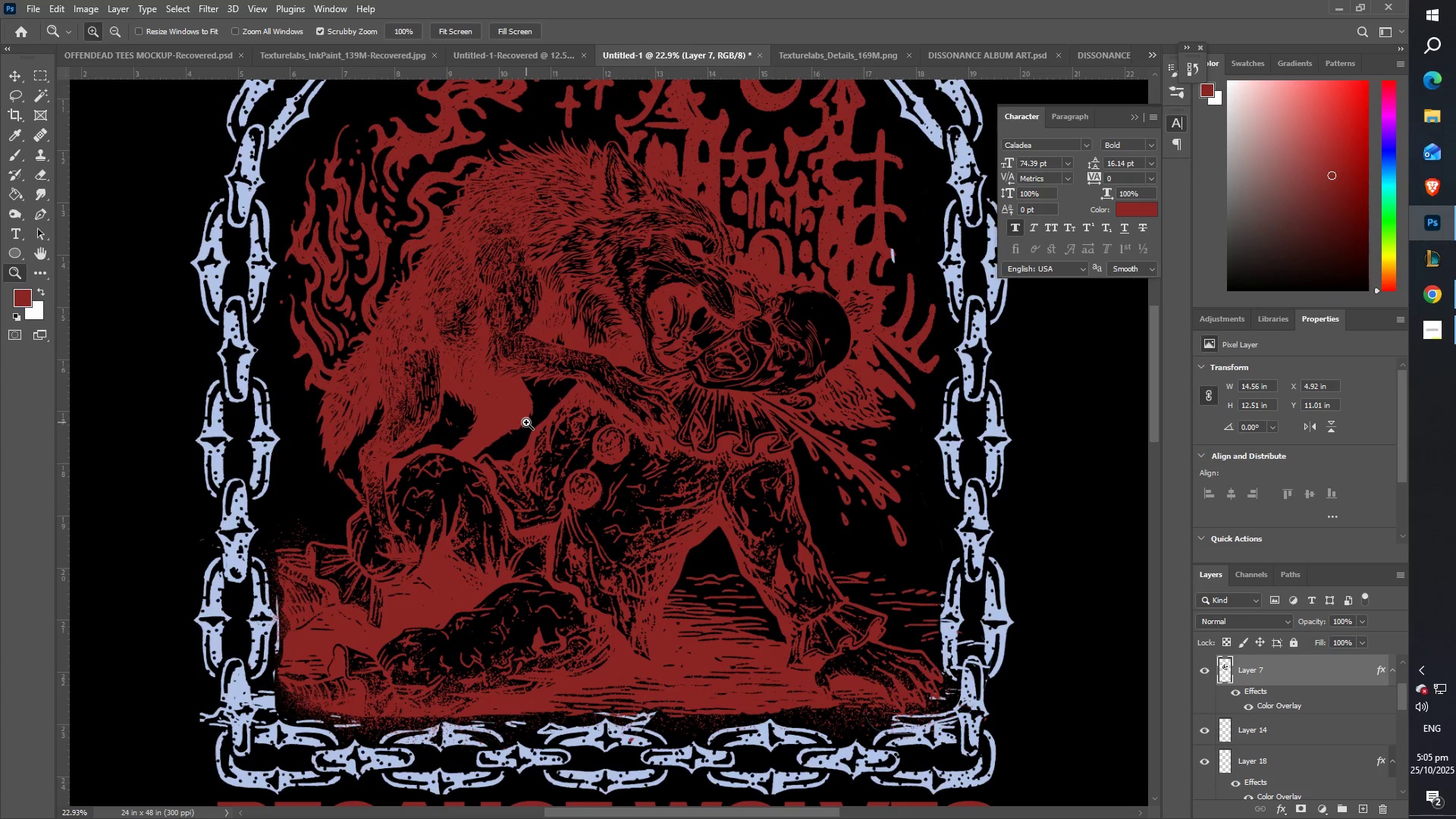 
hold_key(key=Space, duration=0.39)
 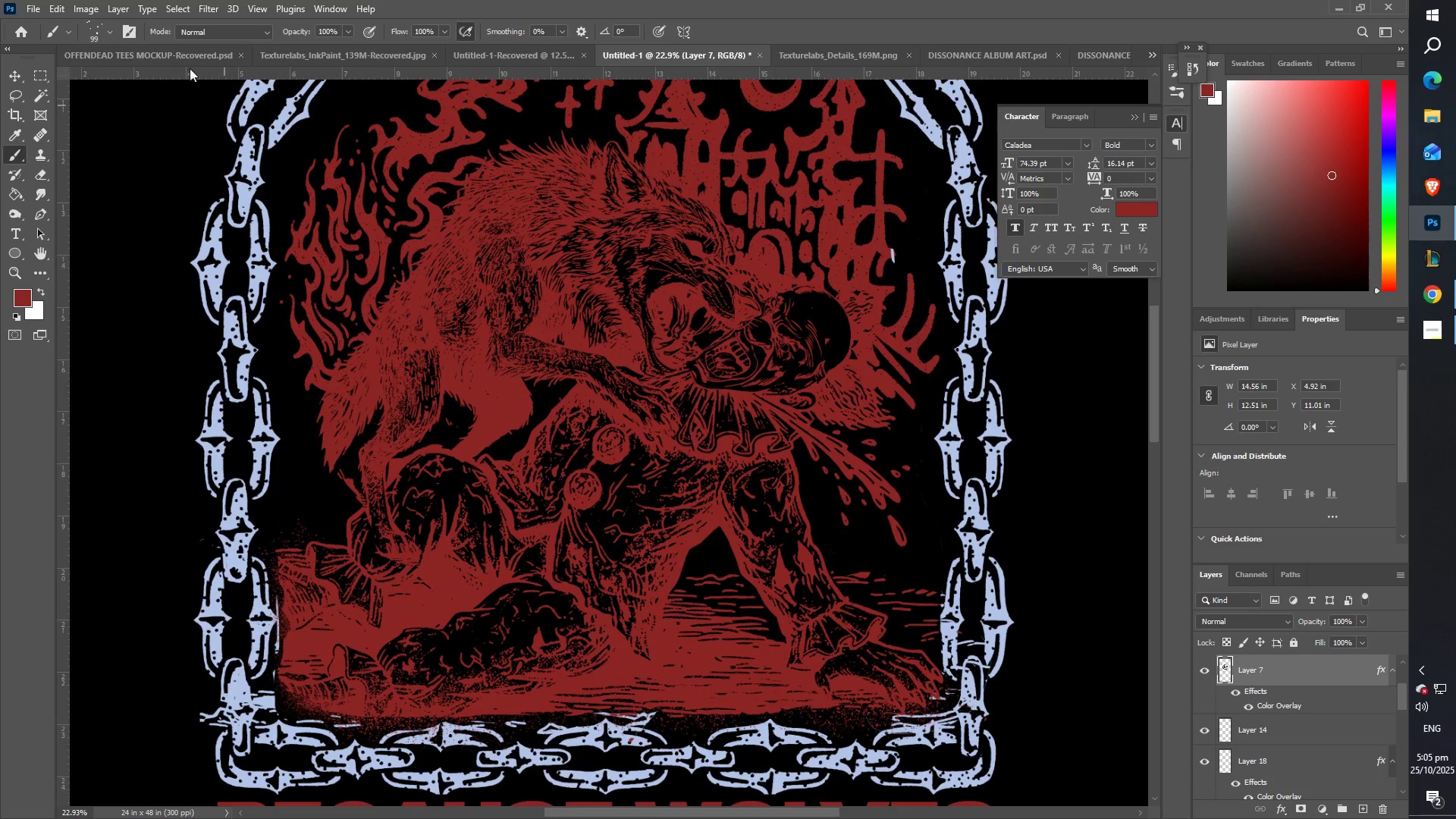 
left_click([100, 30])
 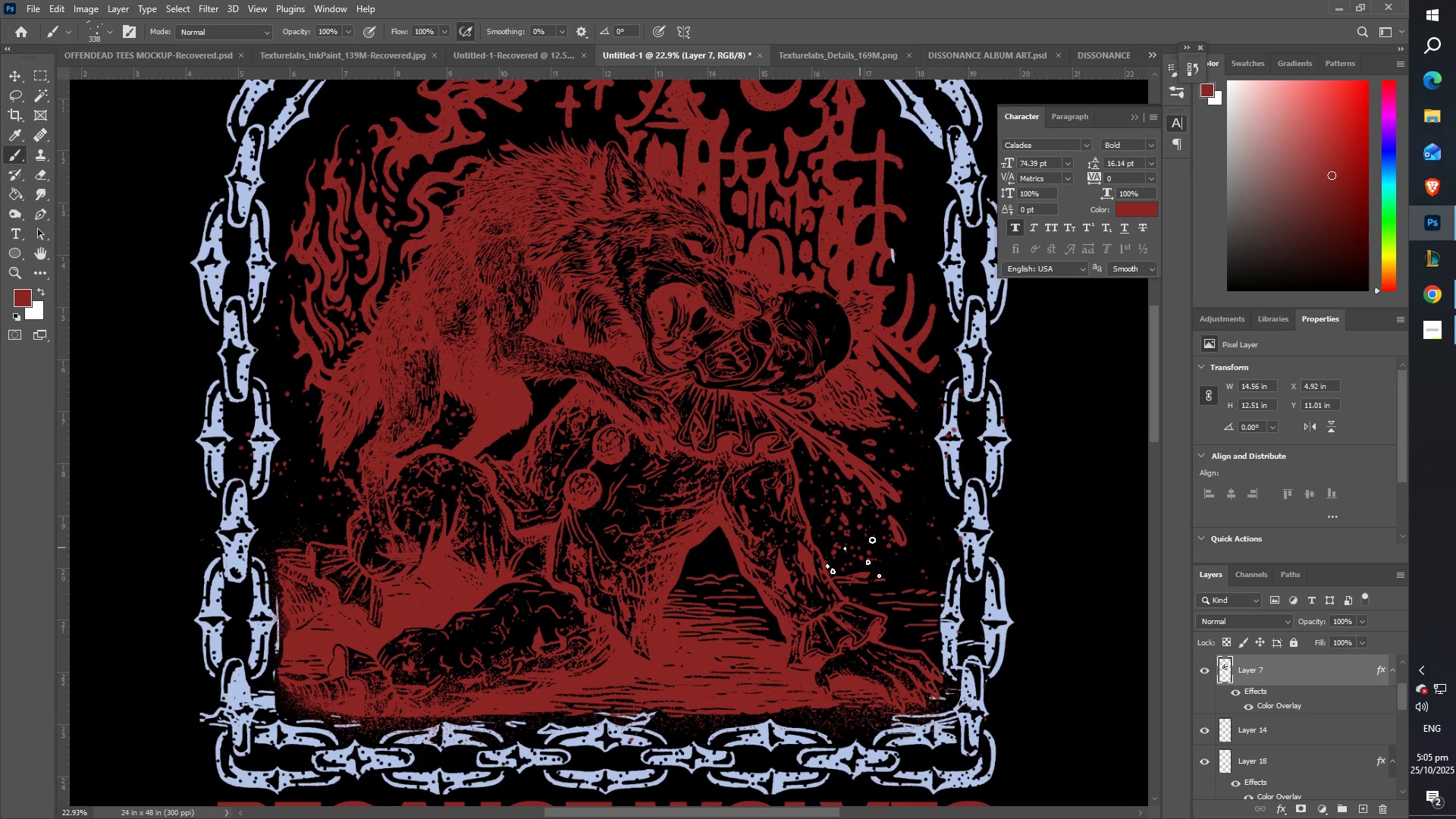 
scroll: coordinate [748, 306], scroll_direction: up, amount: 6.0
 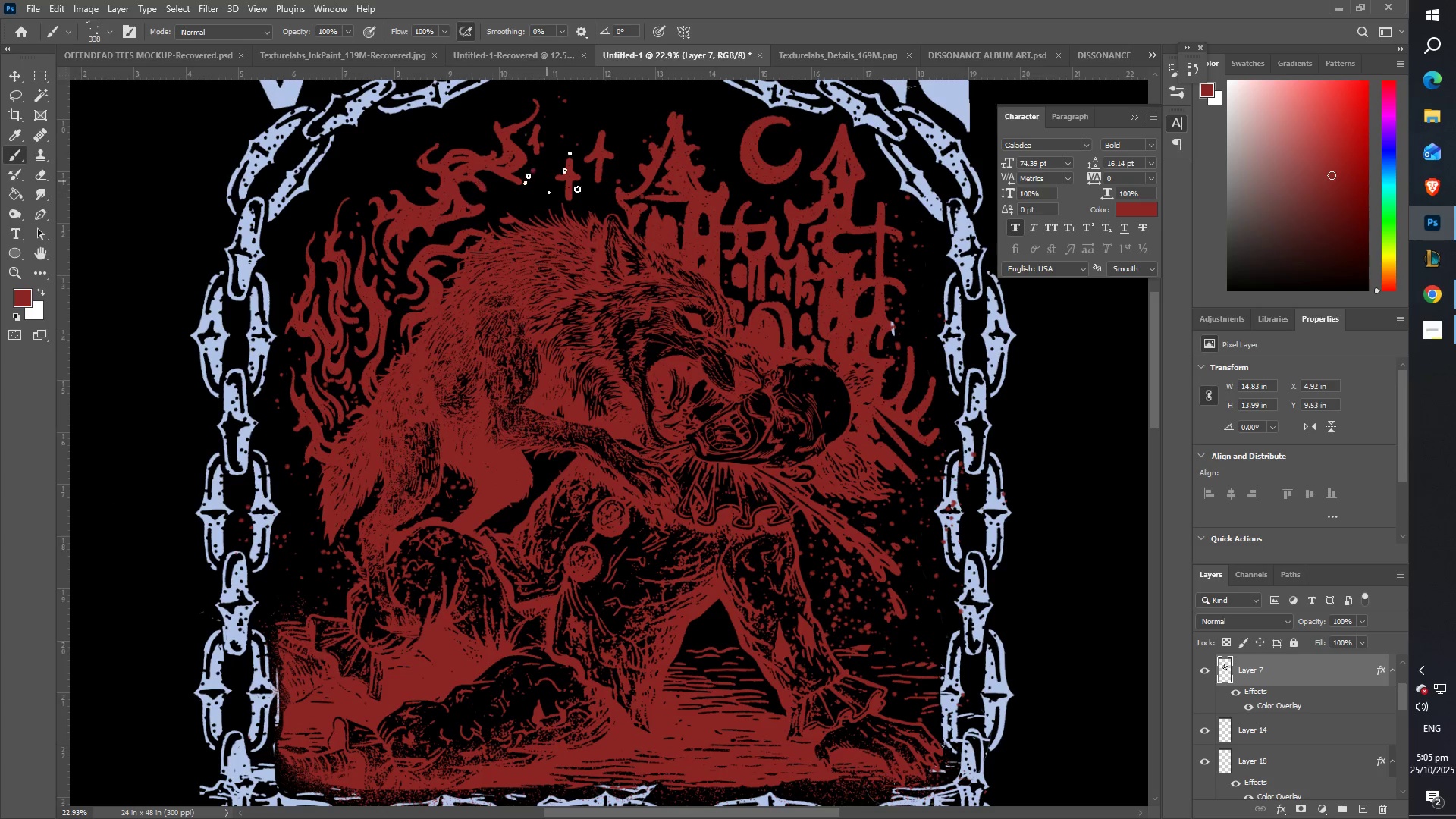 
double_click([744, 153])
 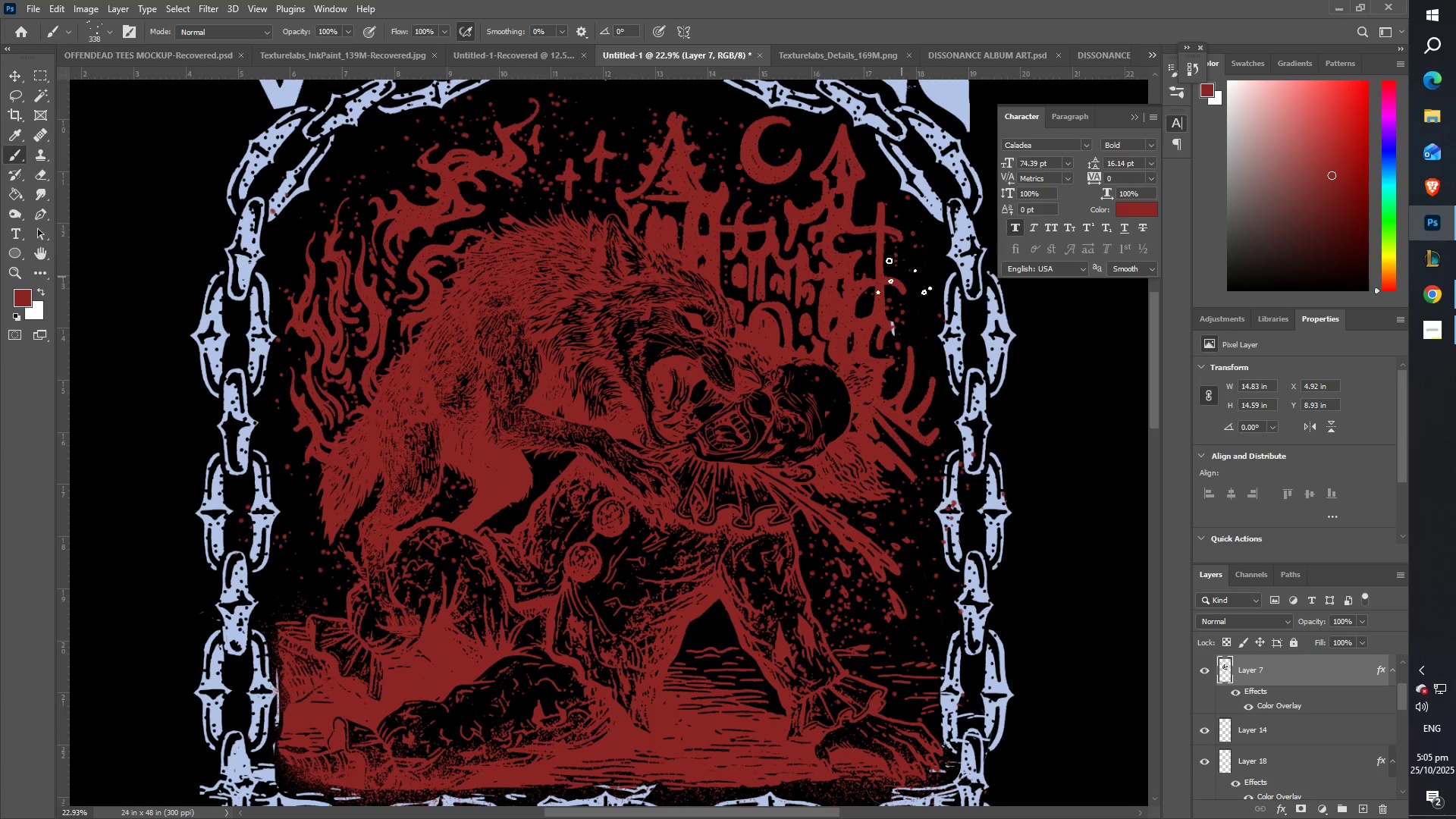 
type(ZZ)
 